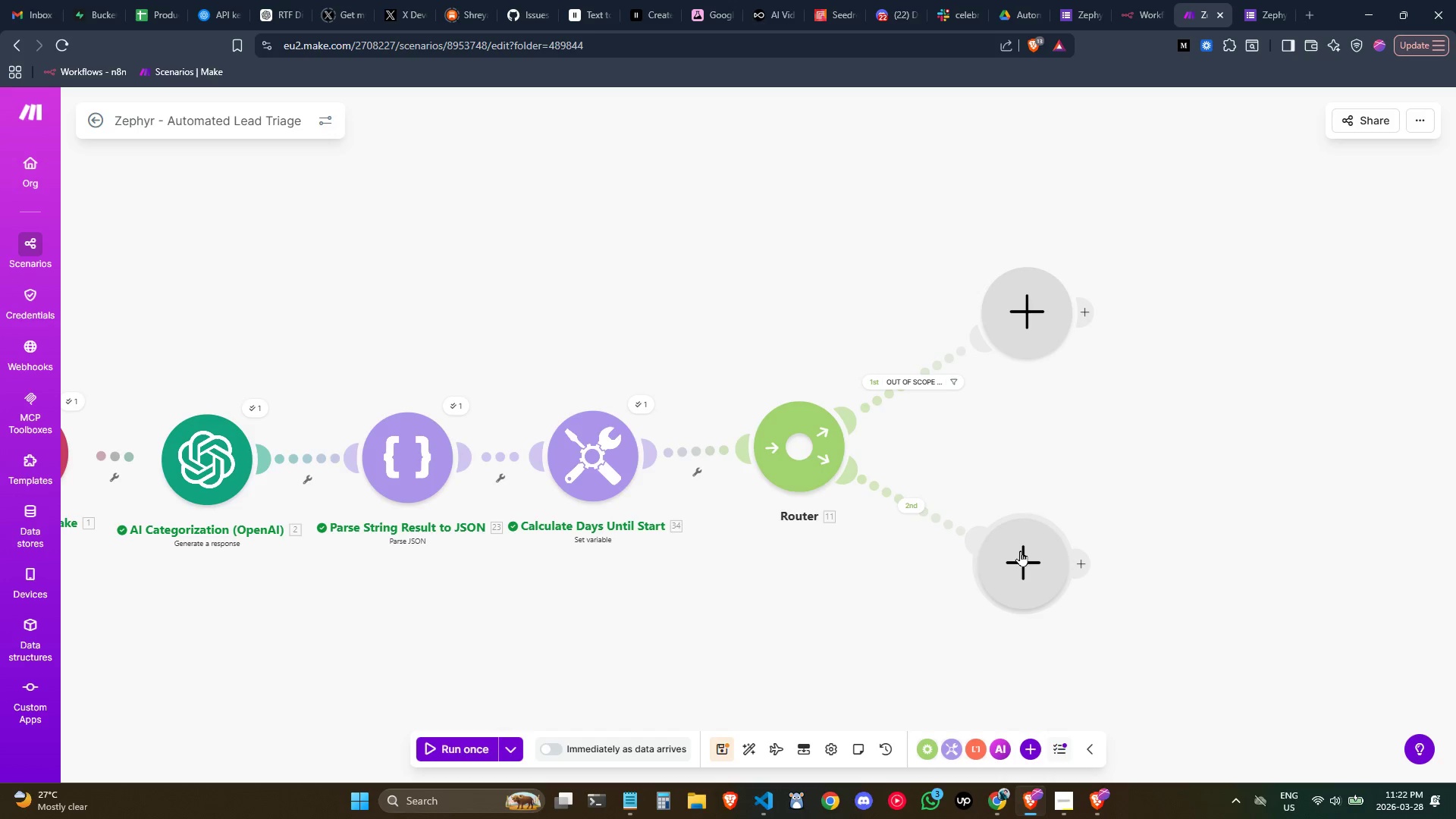 
left_click_drag(start_coordinate=[1020, 551], to_coordinate=[1025, 524])
 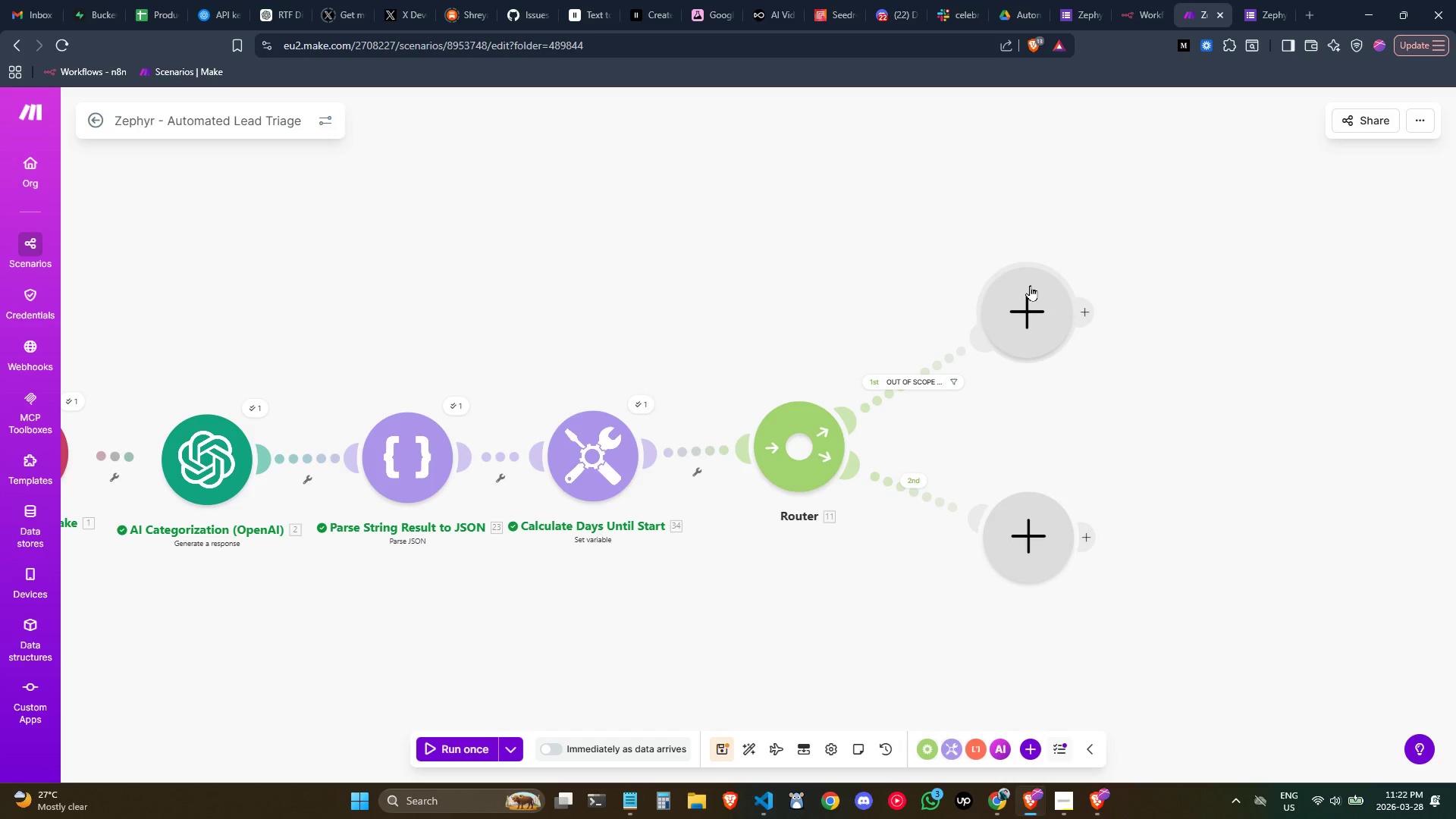 
left_click_drag(start_coordinate=[1025, 292], to_coordinate=[993, 293])
 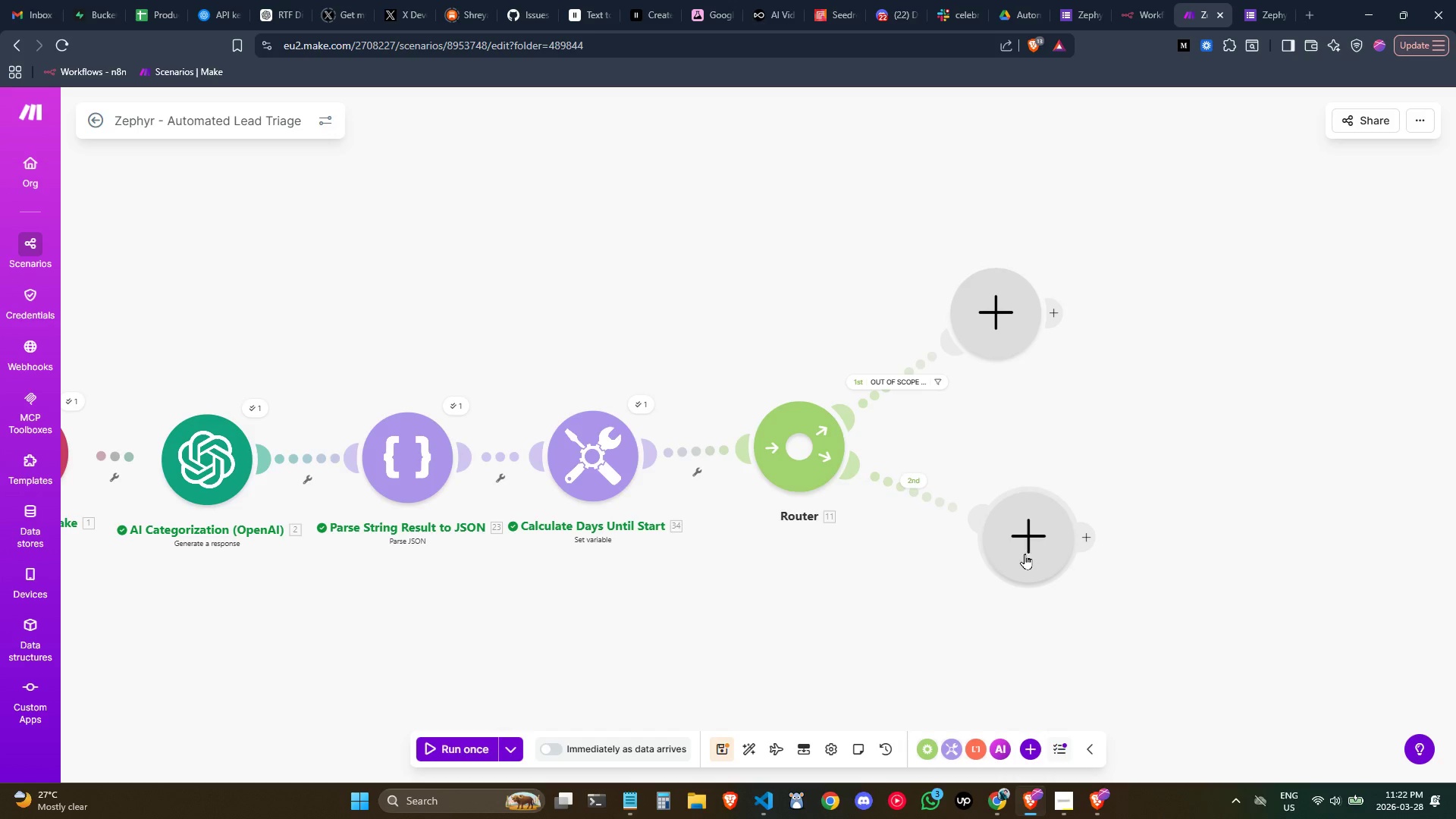 
left_click_drag(start_coordinate=[1021, 550], to_coordinate=[1005, 536])
 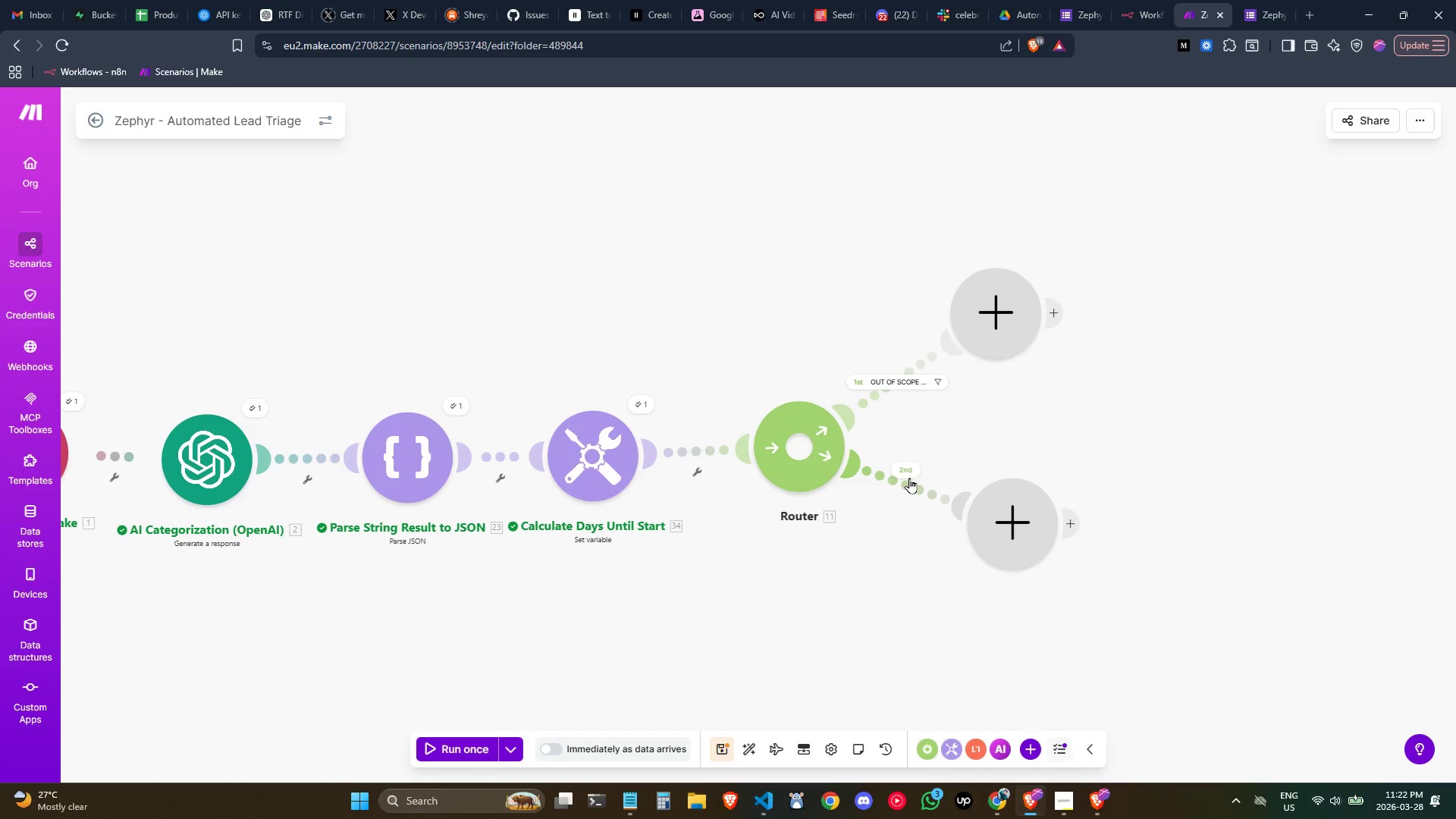 
right_click([909, 478])
 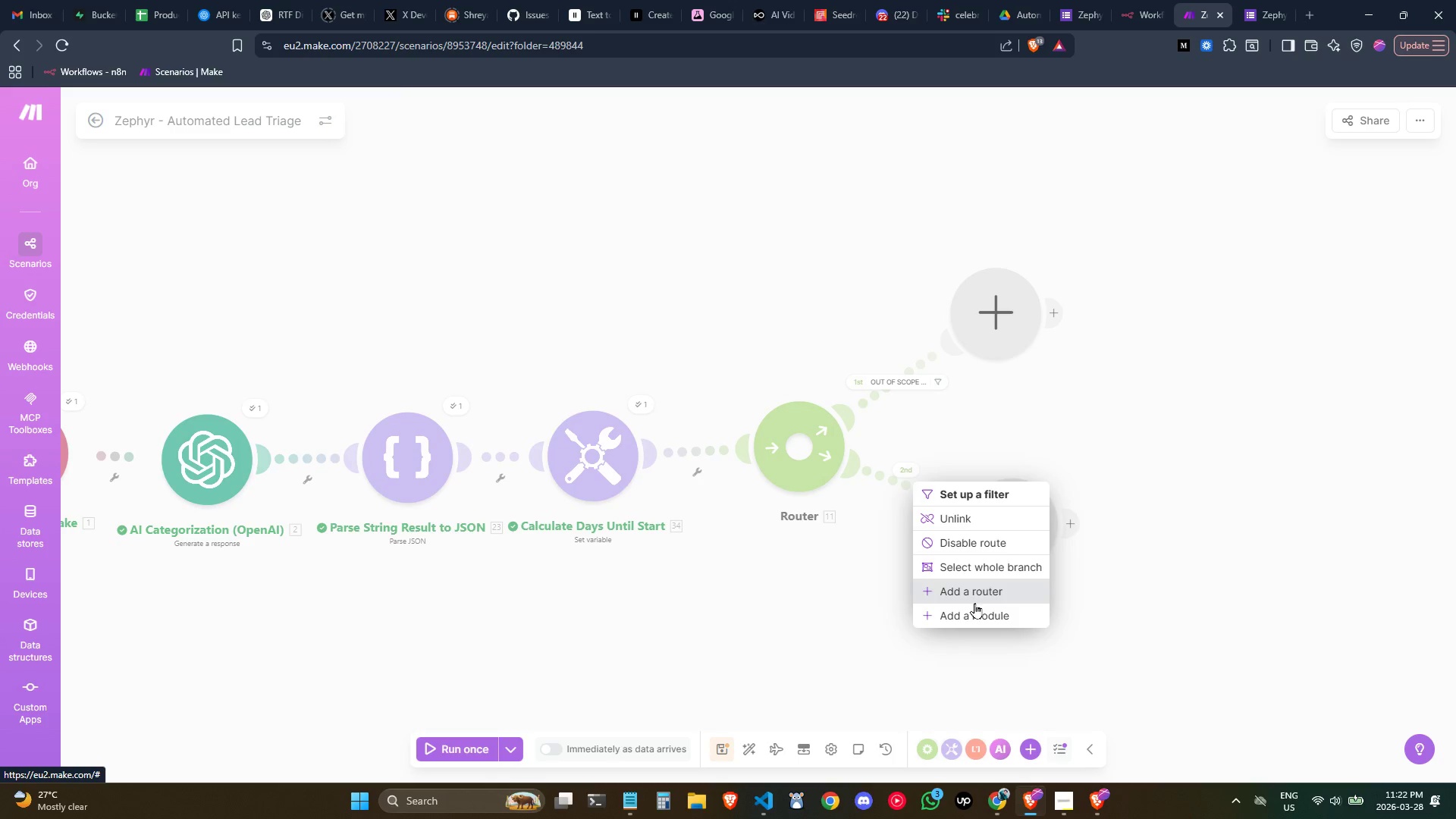 
left_click([968, 498])
 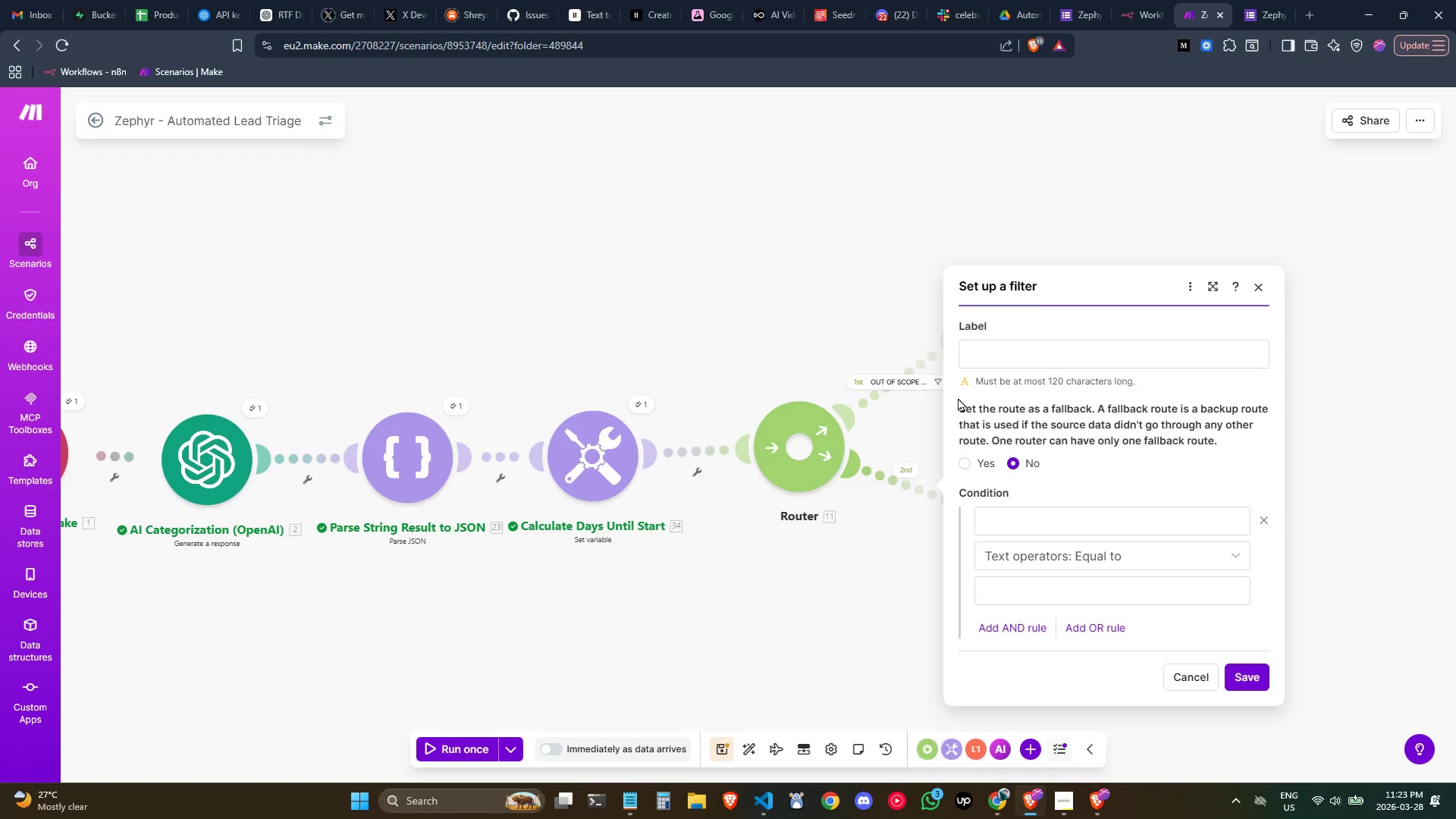 
left_click([1044, 354])
 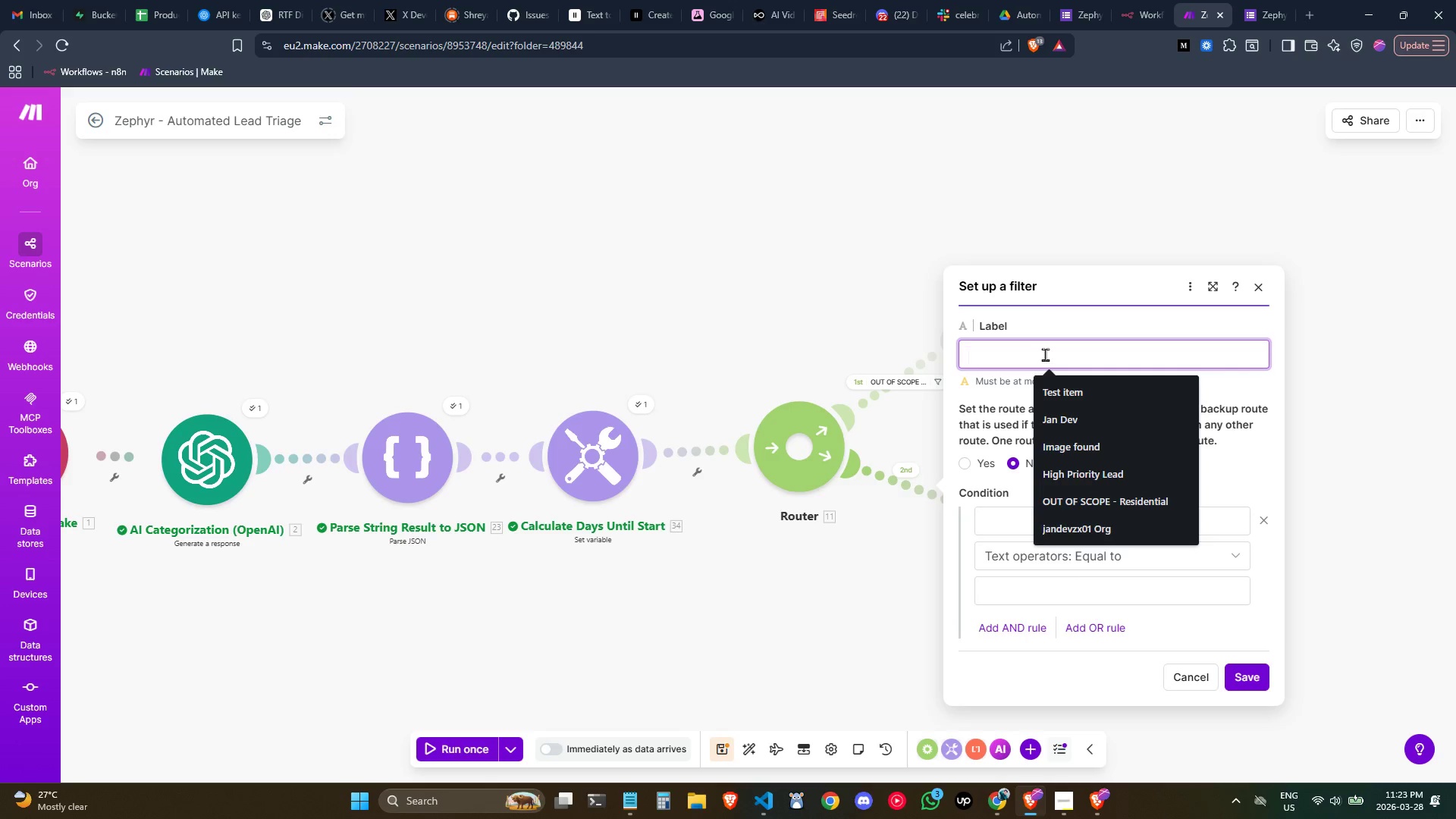 
type(CT)
key(Backspace)
type(RITICAL - IRg)
key(Backspace)
key(Backspace)
key(Backspace)
type(Urge)
 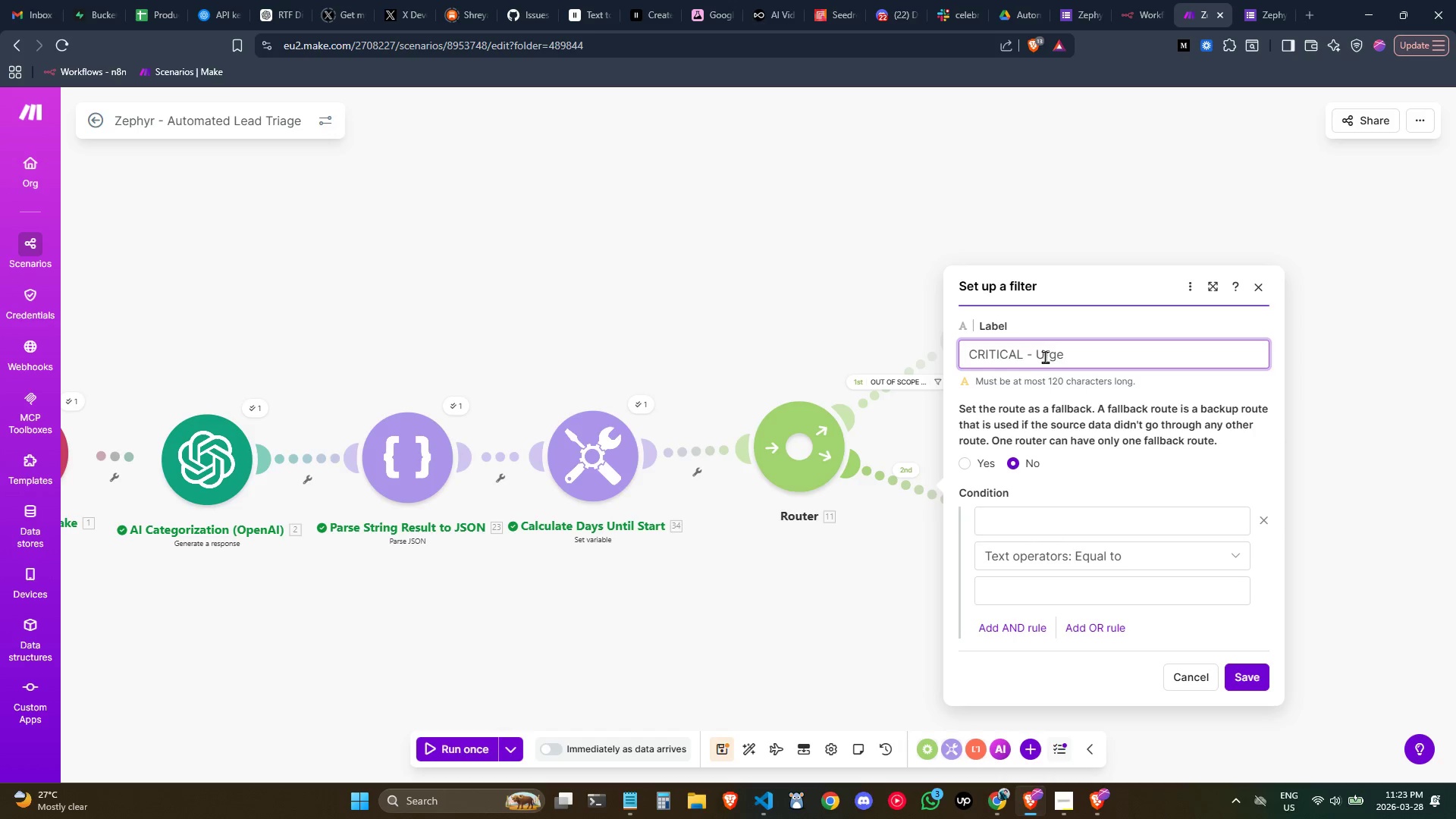 
type(nt B32)
key(Backspace)
key(Backspace)
type(2B Lead)
 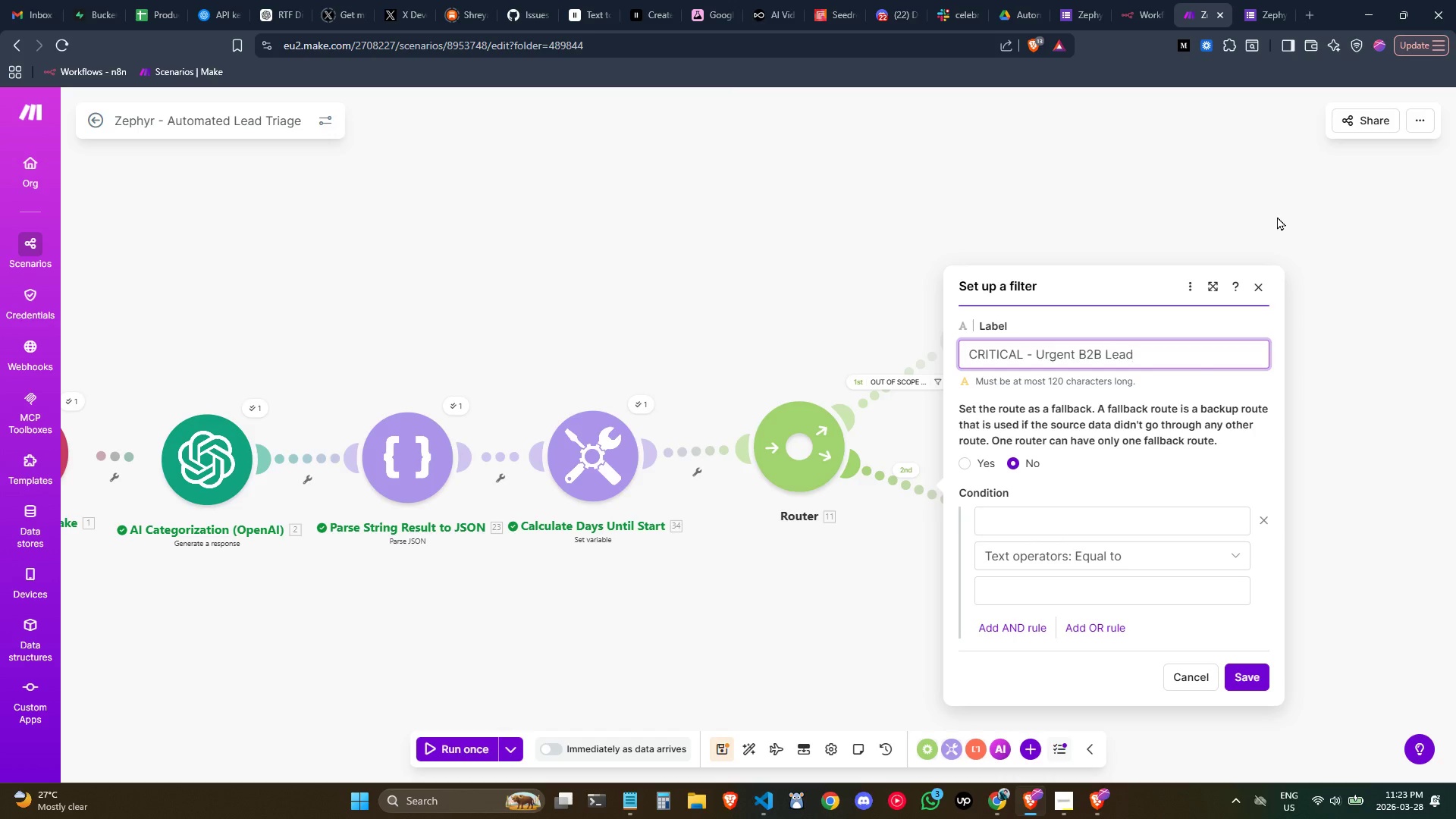 
wait(5.11)
 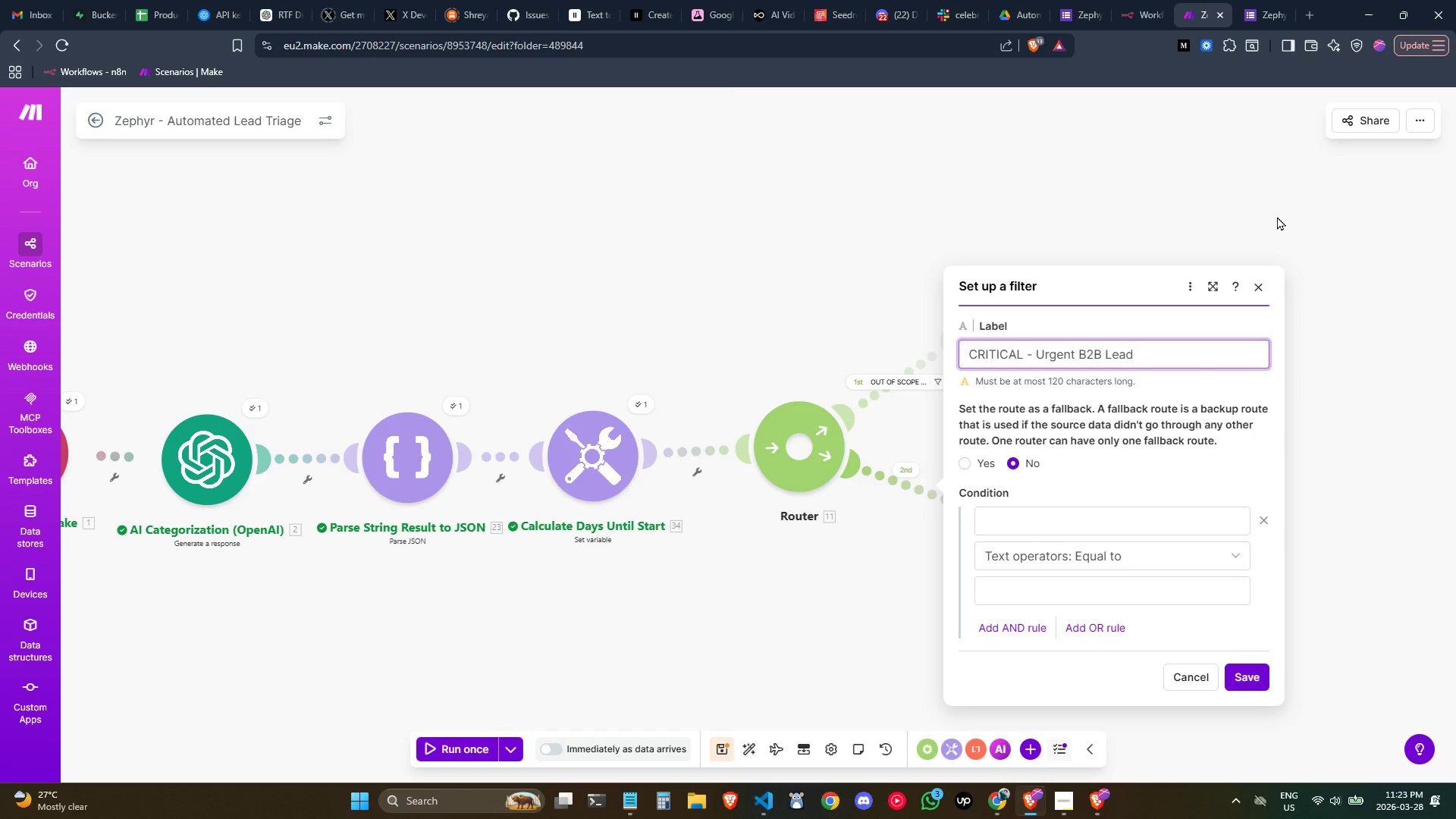 
double_click([1067, 527])
 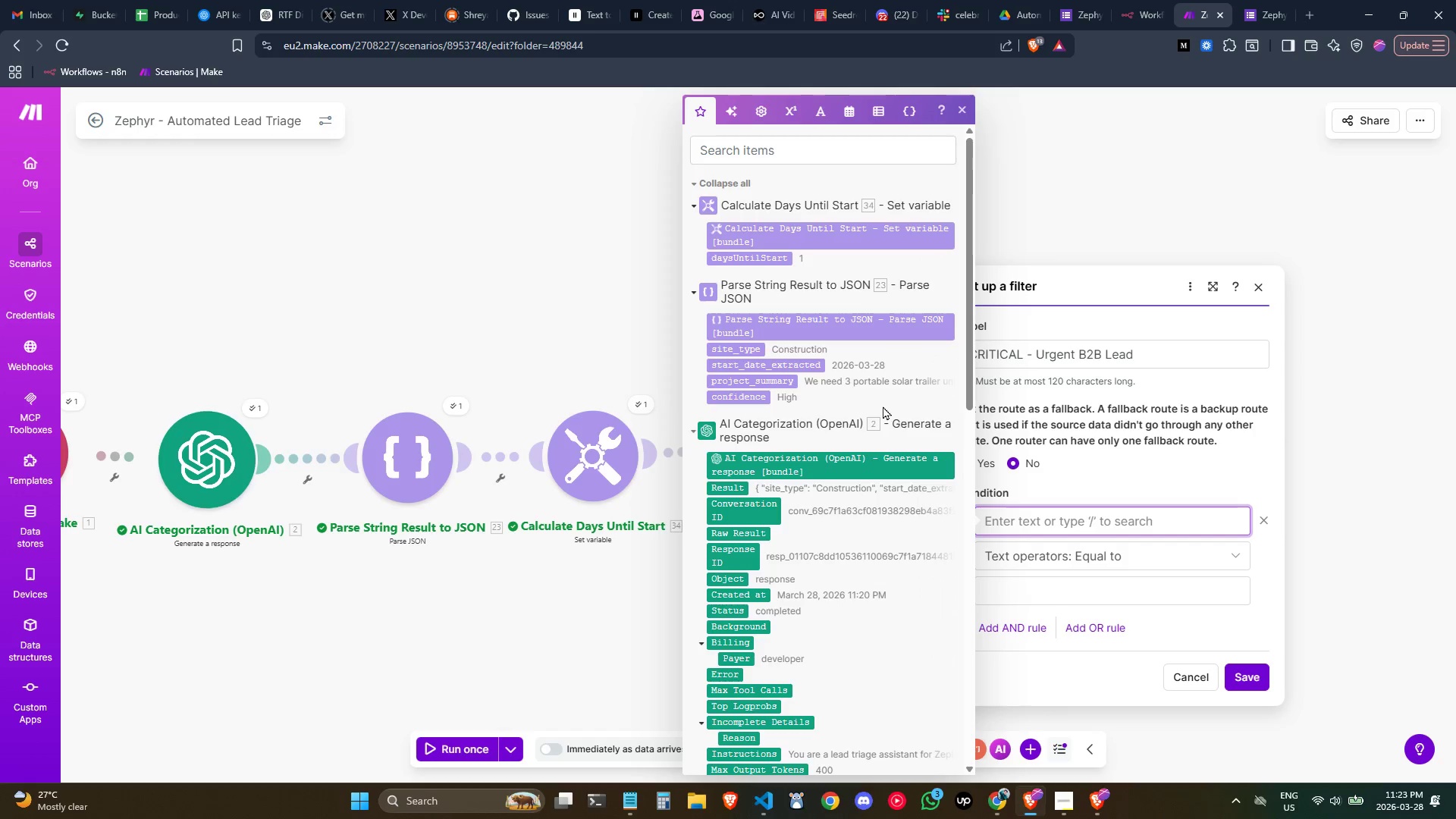 
mouse_move([740, 350])
 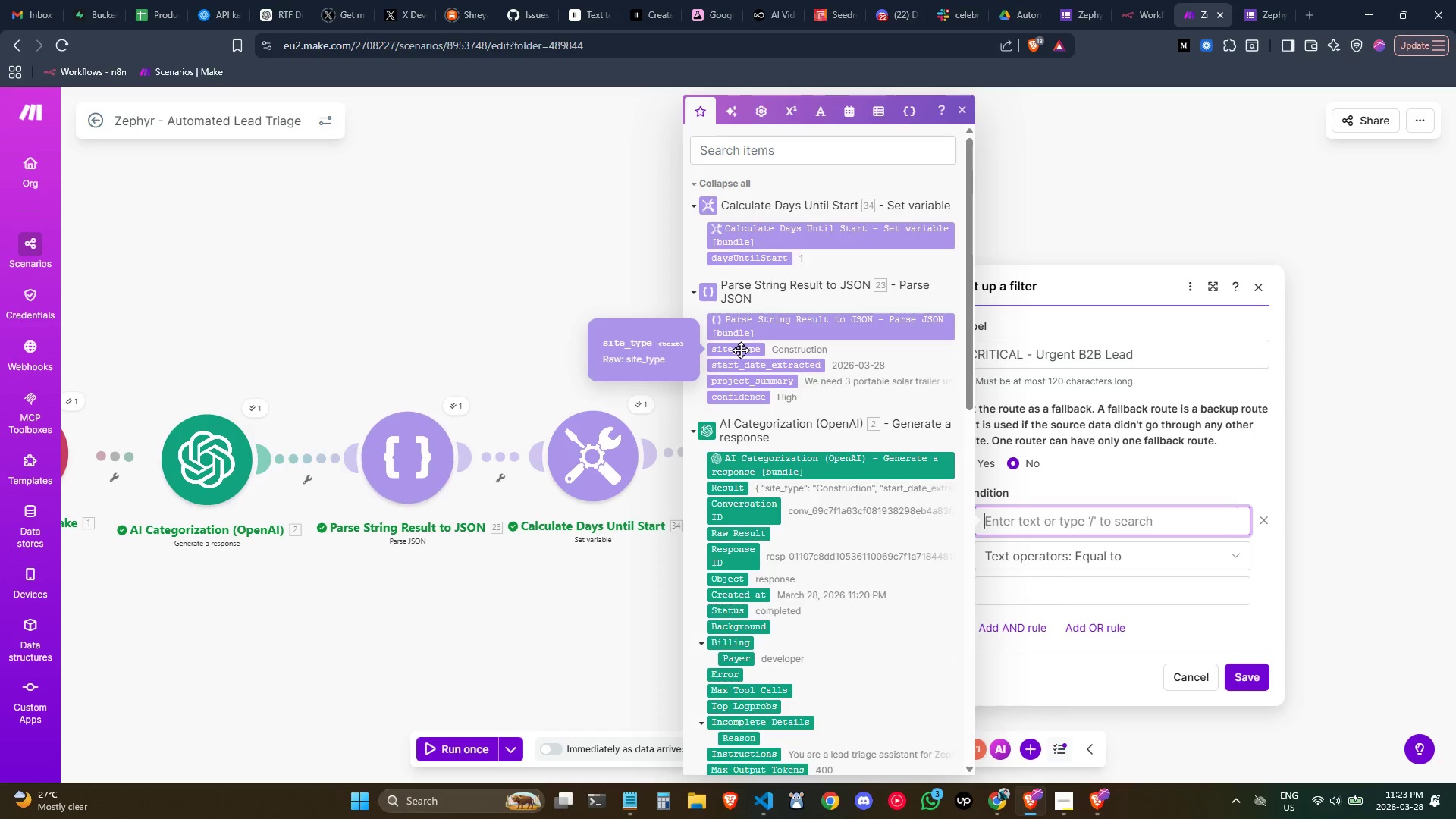 
left_click_drag(start_coordinate=[740, 350], to_coordinate=[1071, 528])
 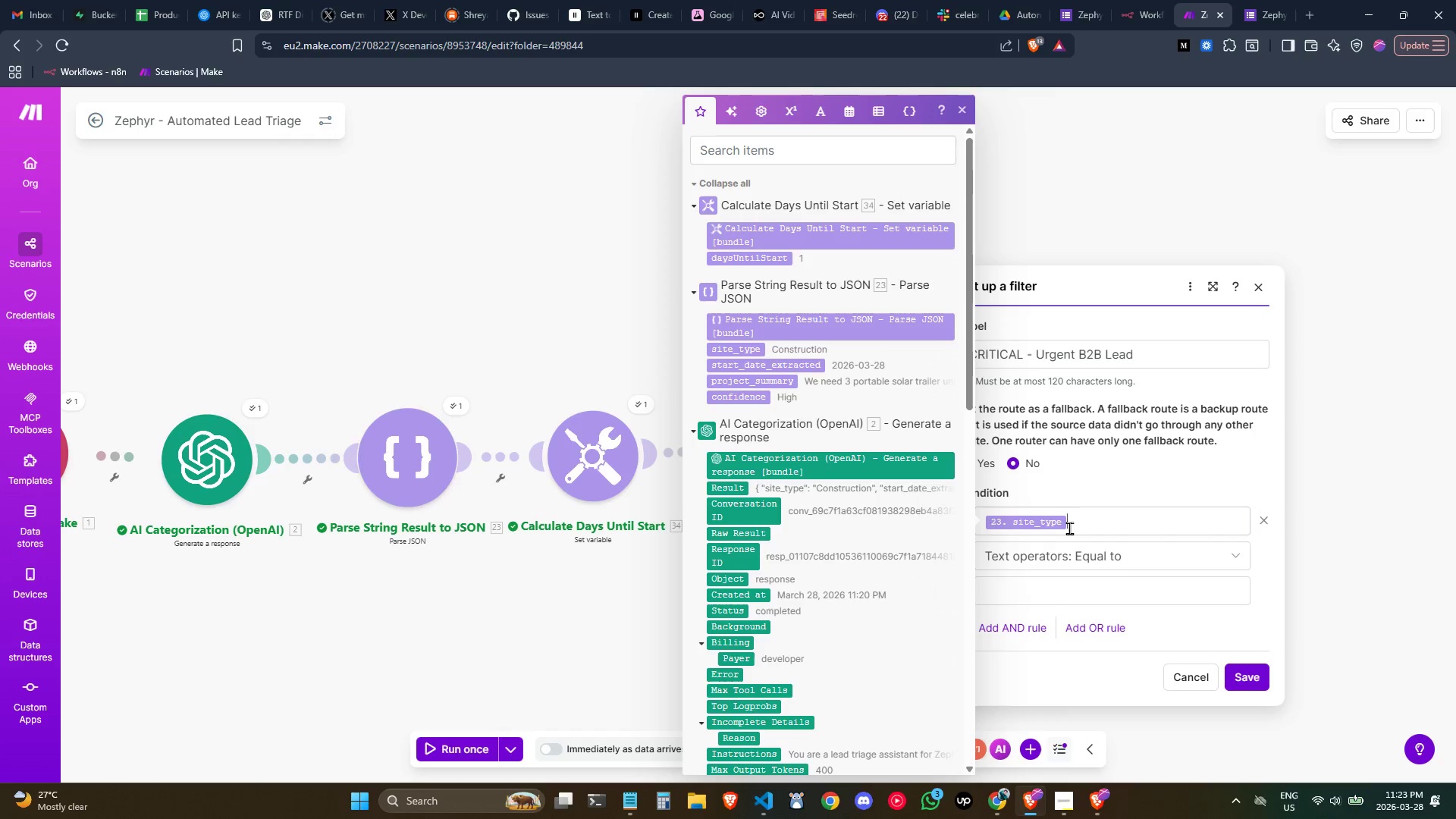 
left_click([1069, 528])
 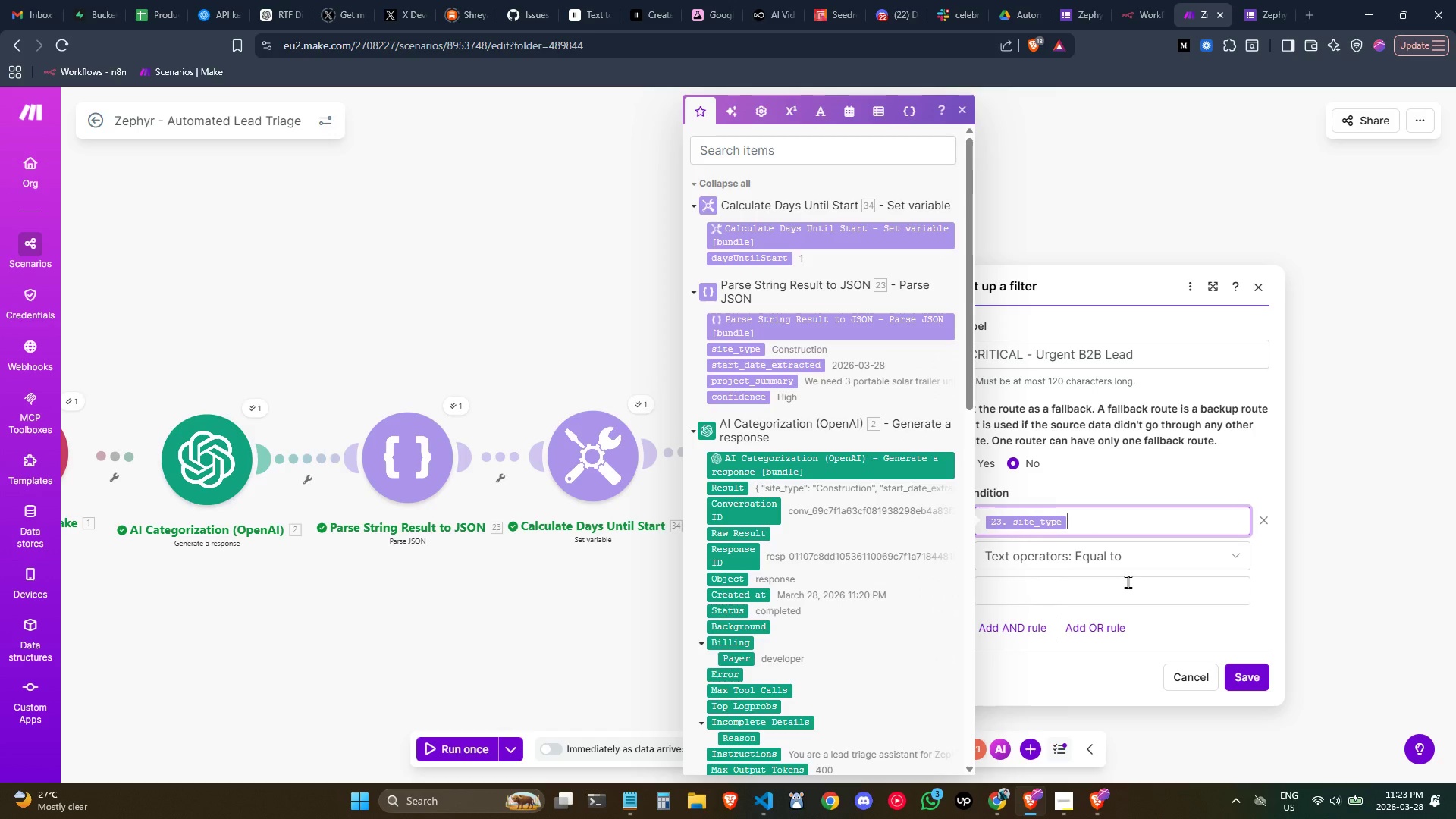 
left_click([1103, 559])
 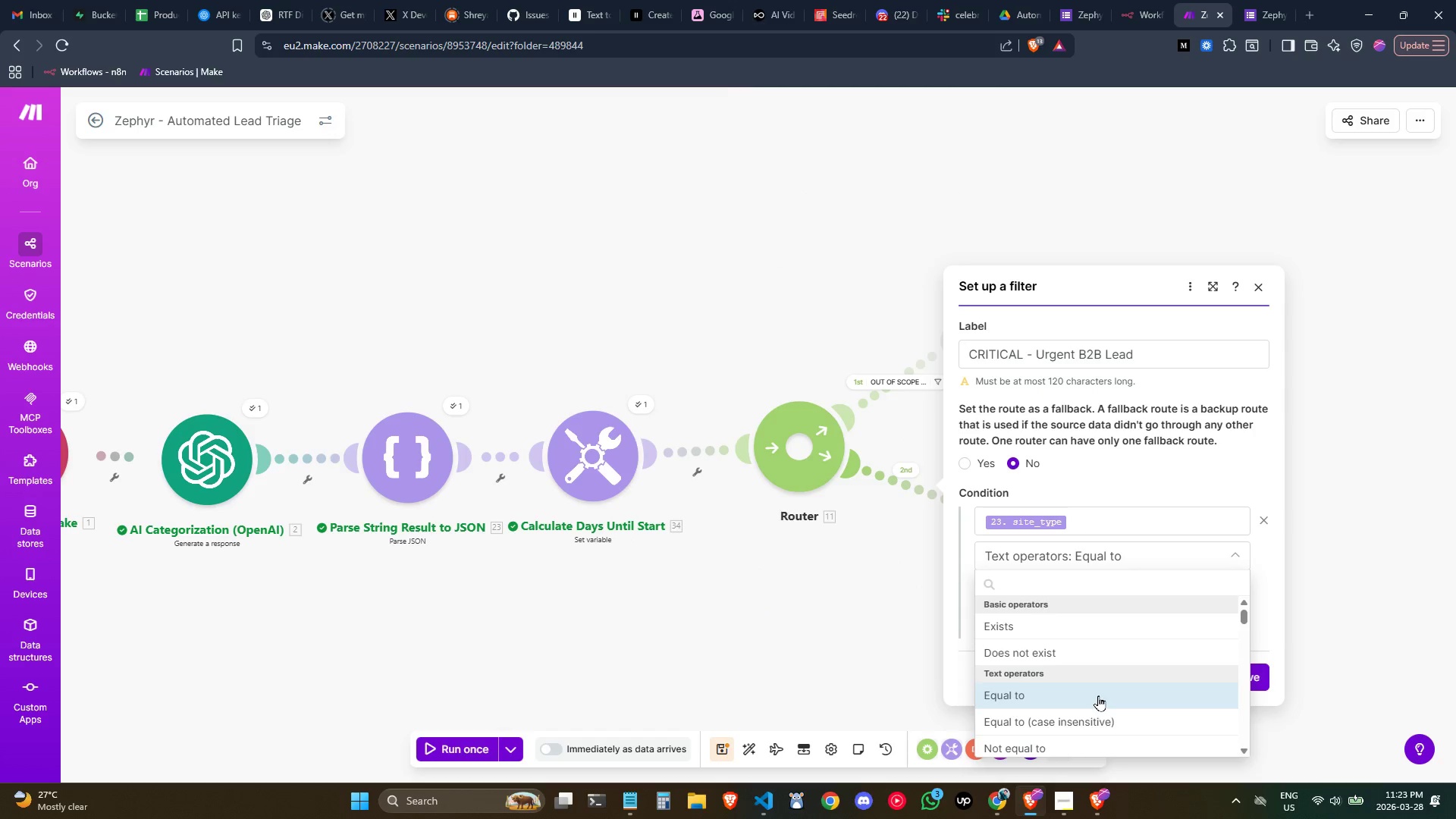 
left_click([1101, 720])
 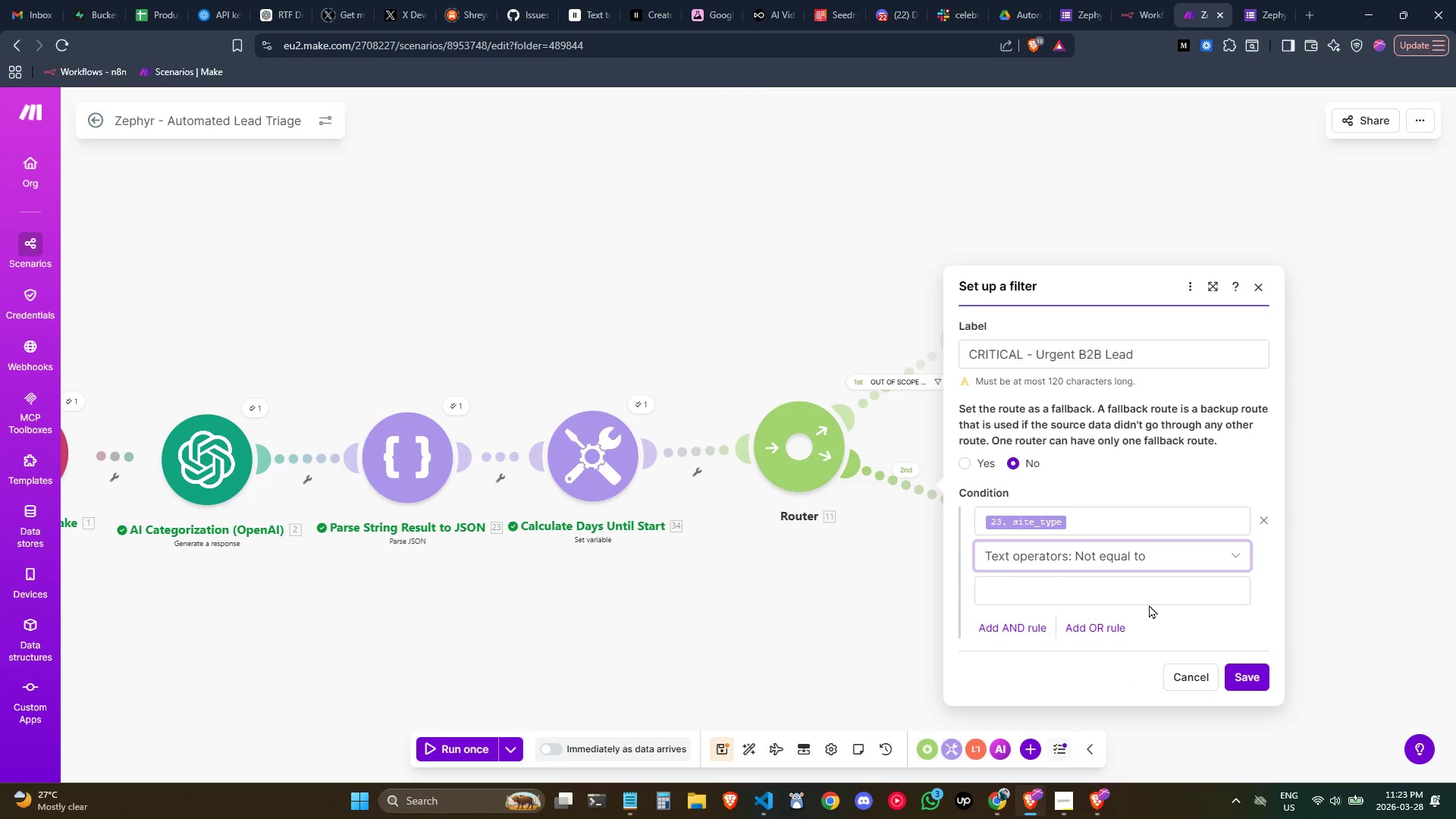 
left_click([1150, 592])
 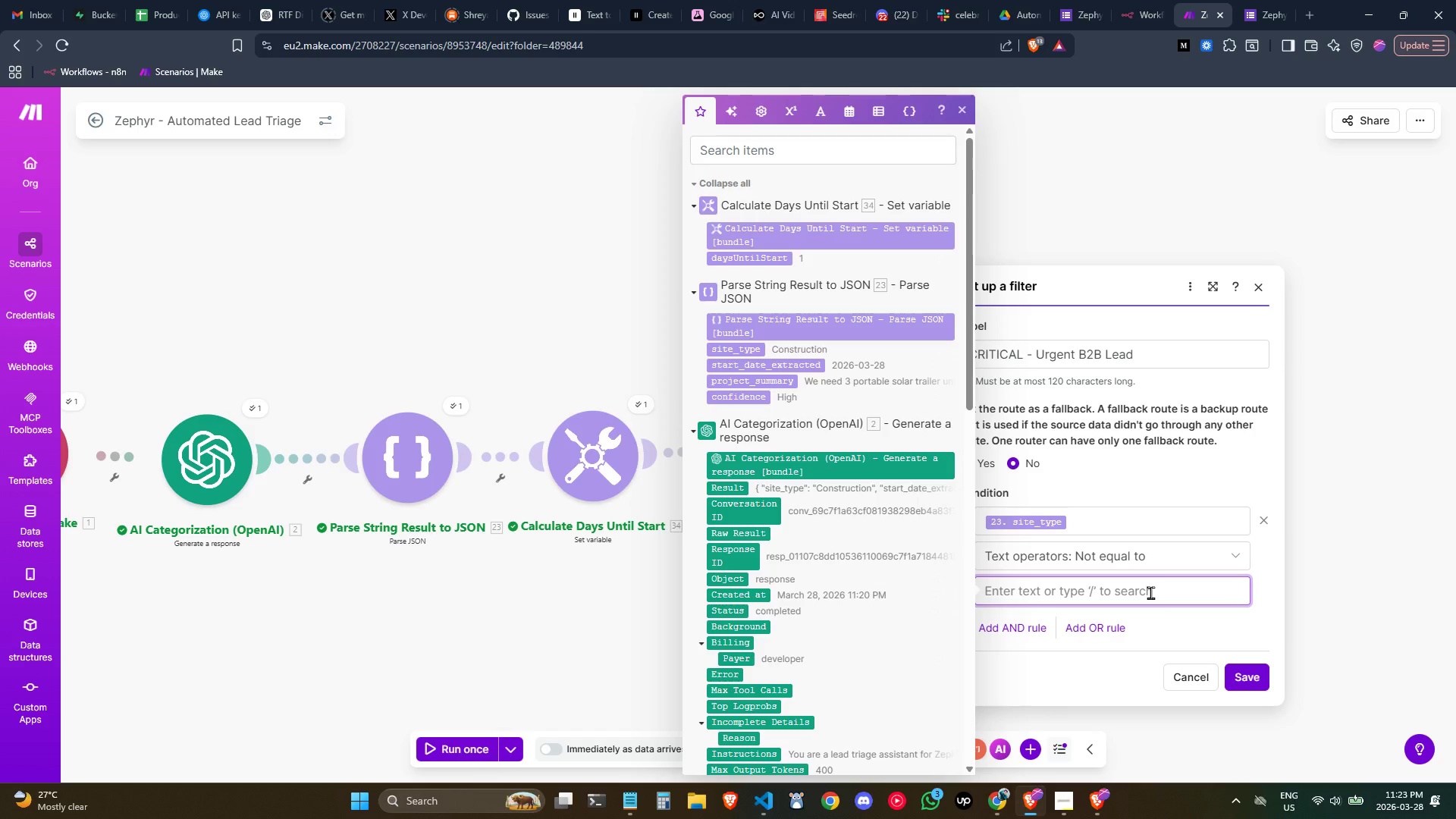 
type([PrintScreen]esiden)
 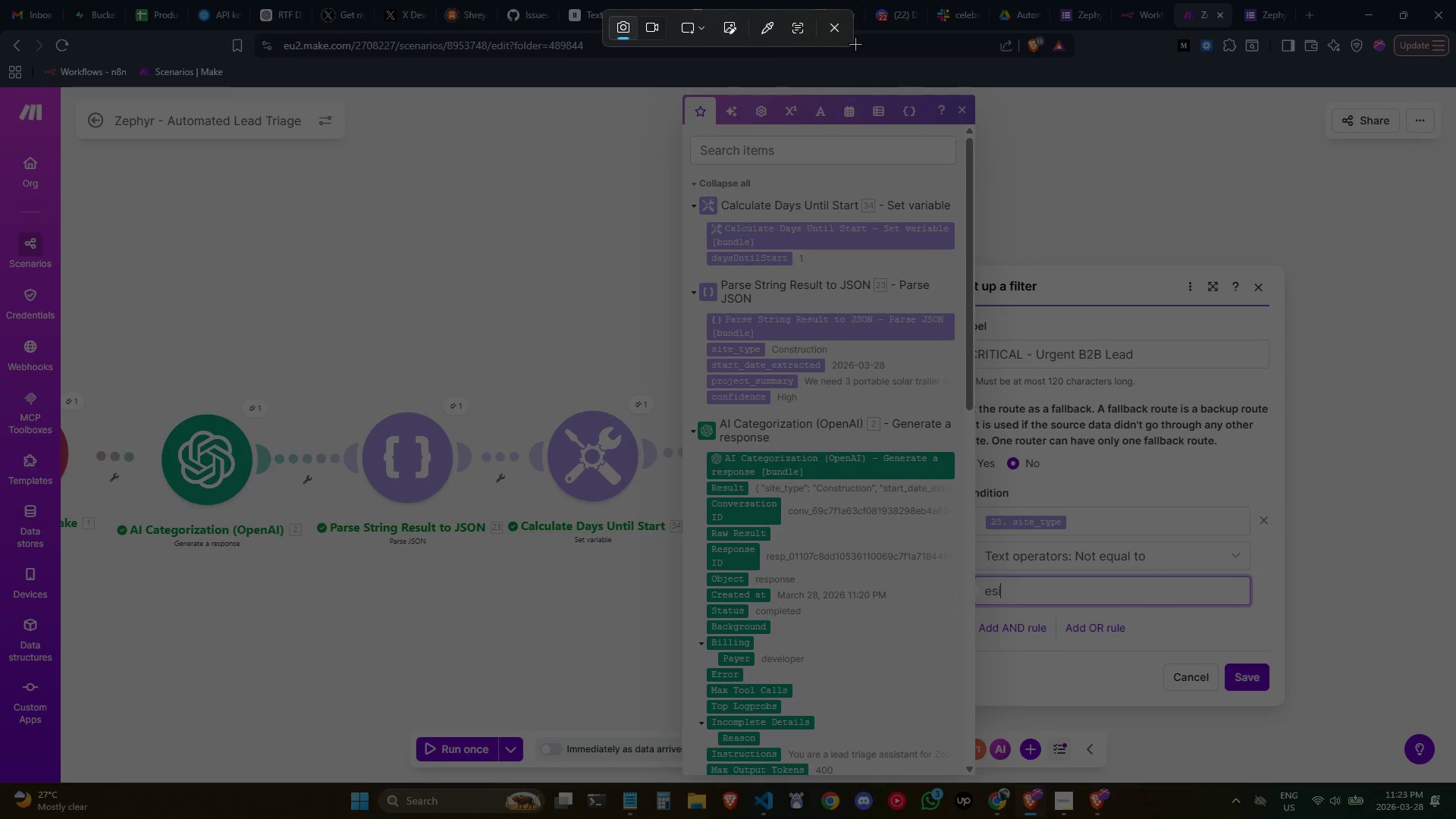 
left_click([838, 30])
 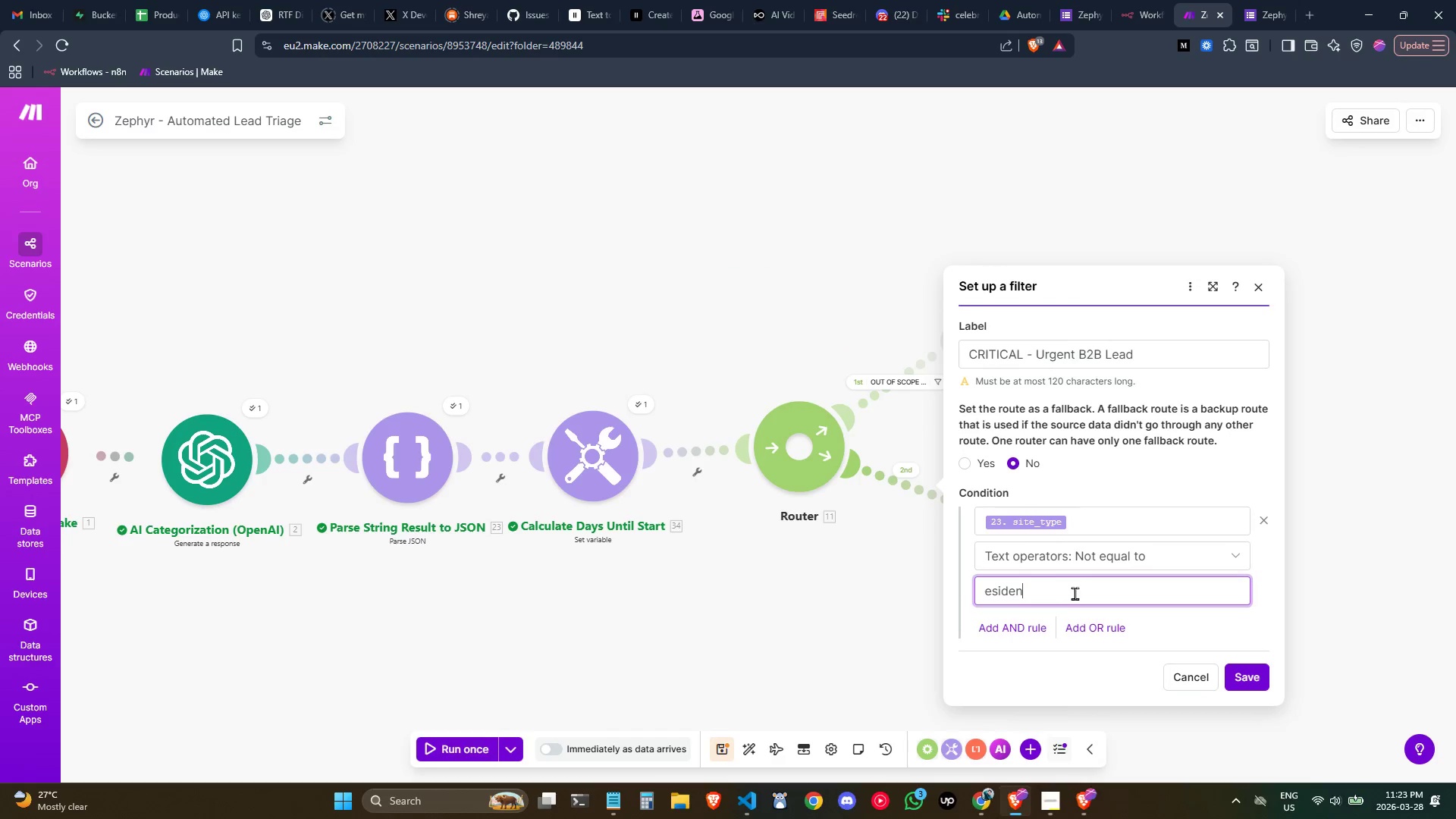 
left_click([1071, 587])
 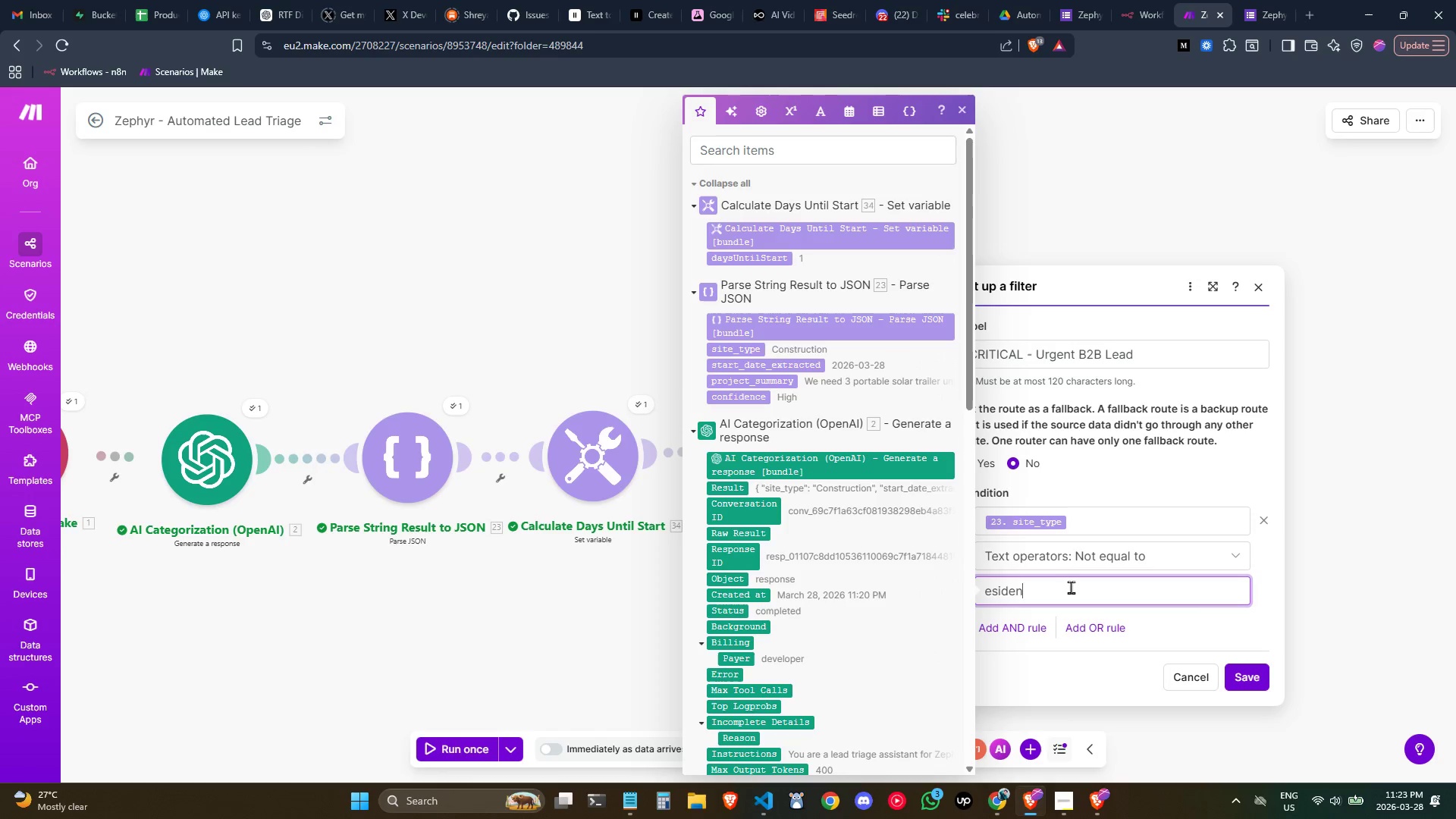 
key(Backspace)
key(Backspace)
key(Backspace)
key(Backspace)
key(Backspace)
key(Backspace)
key(Backspace)
type(Residential)
 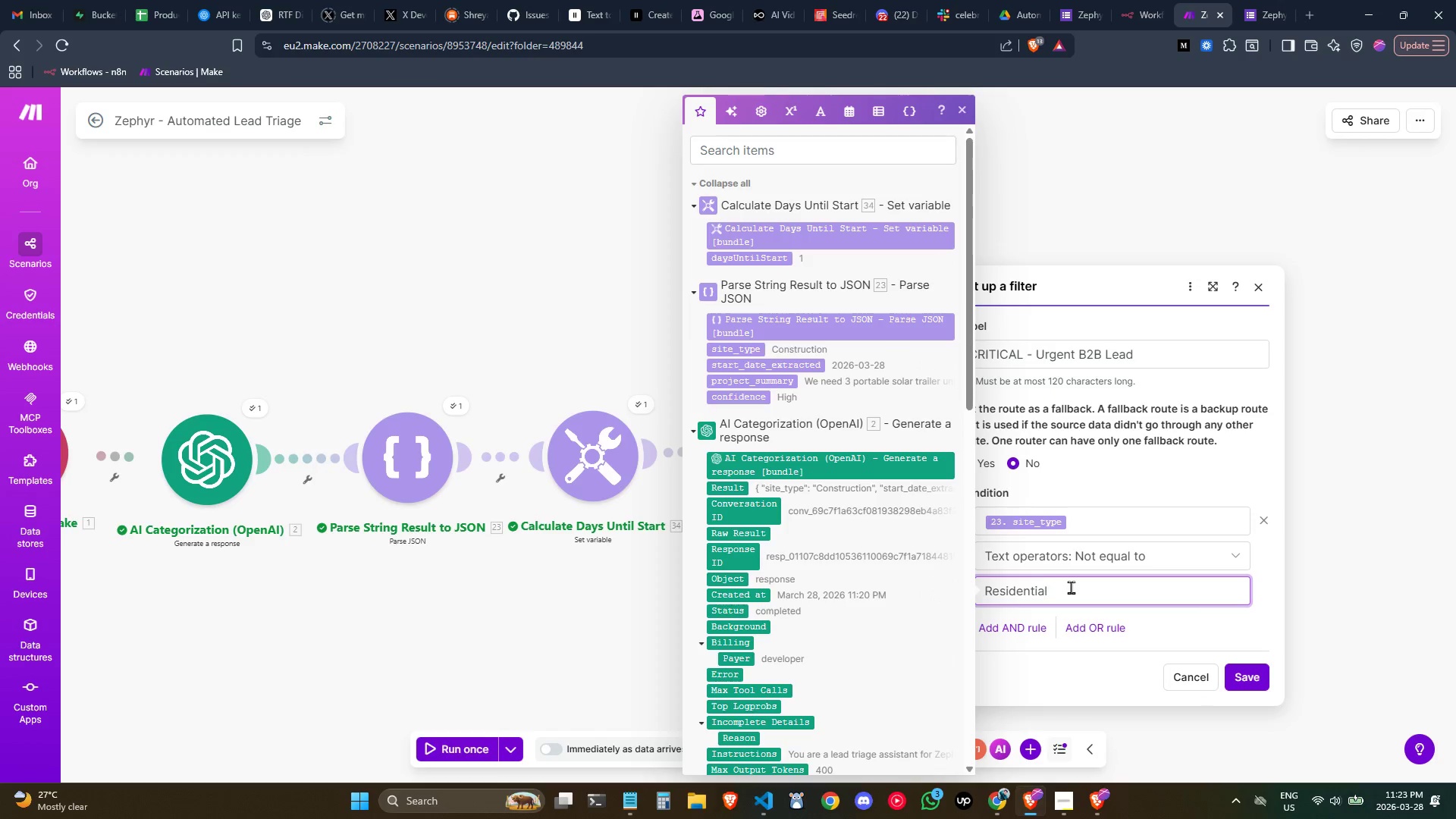 
wait(5.73)
 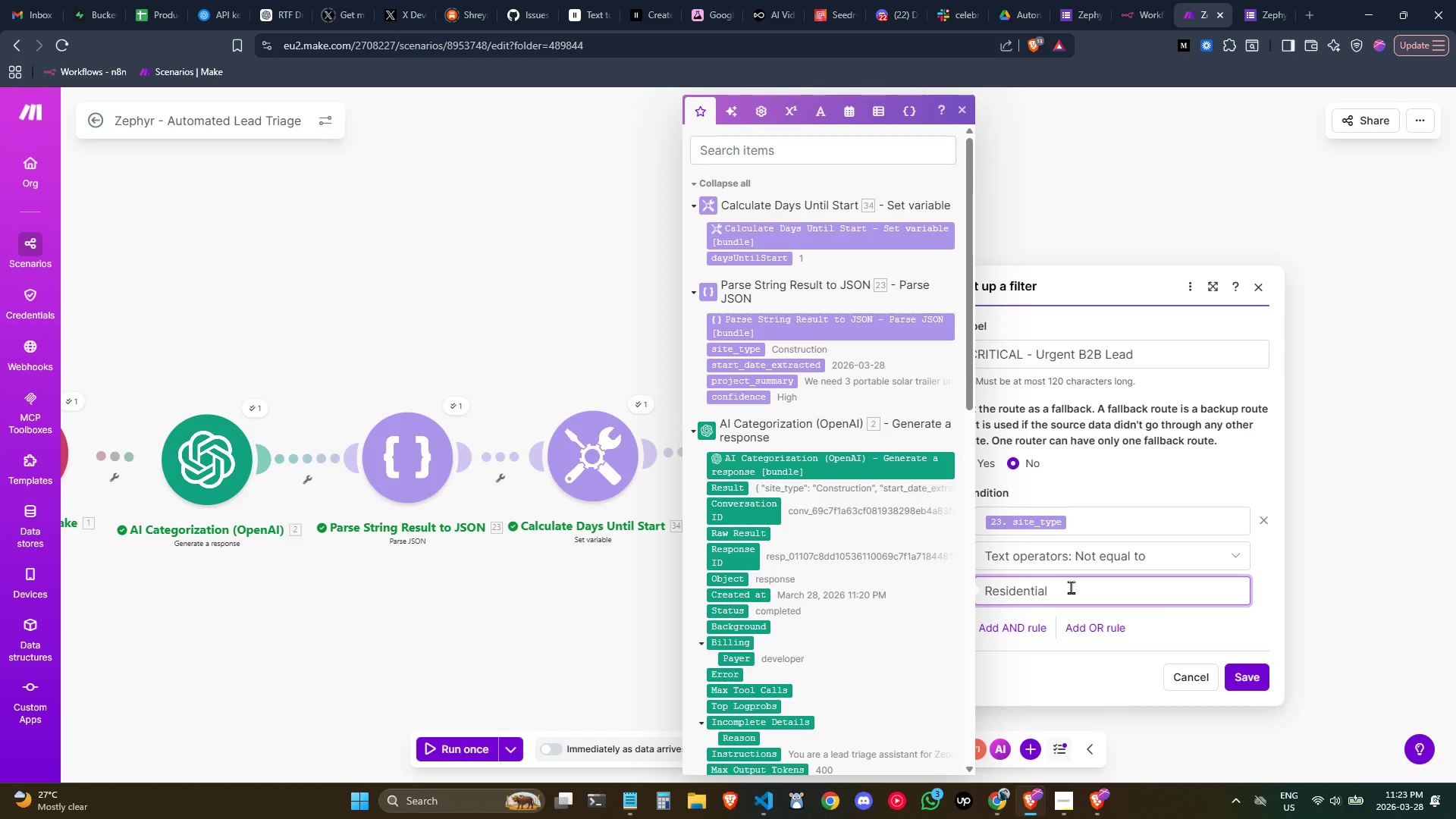 
left_click([1144, 482])
 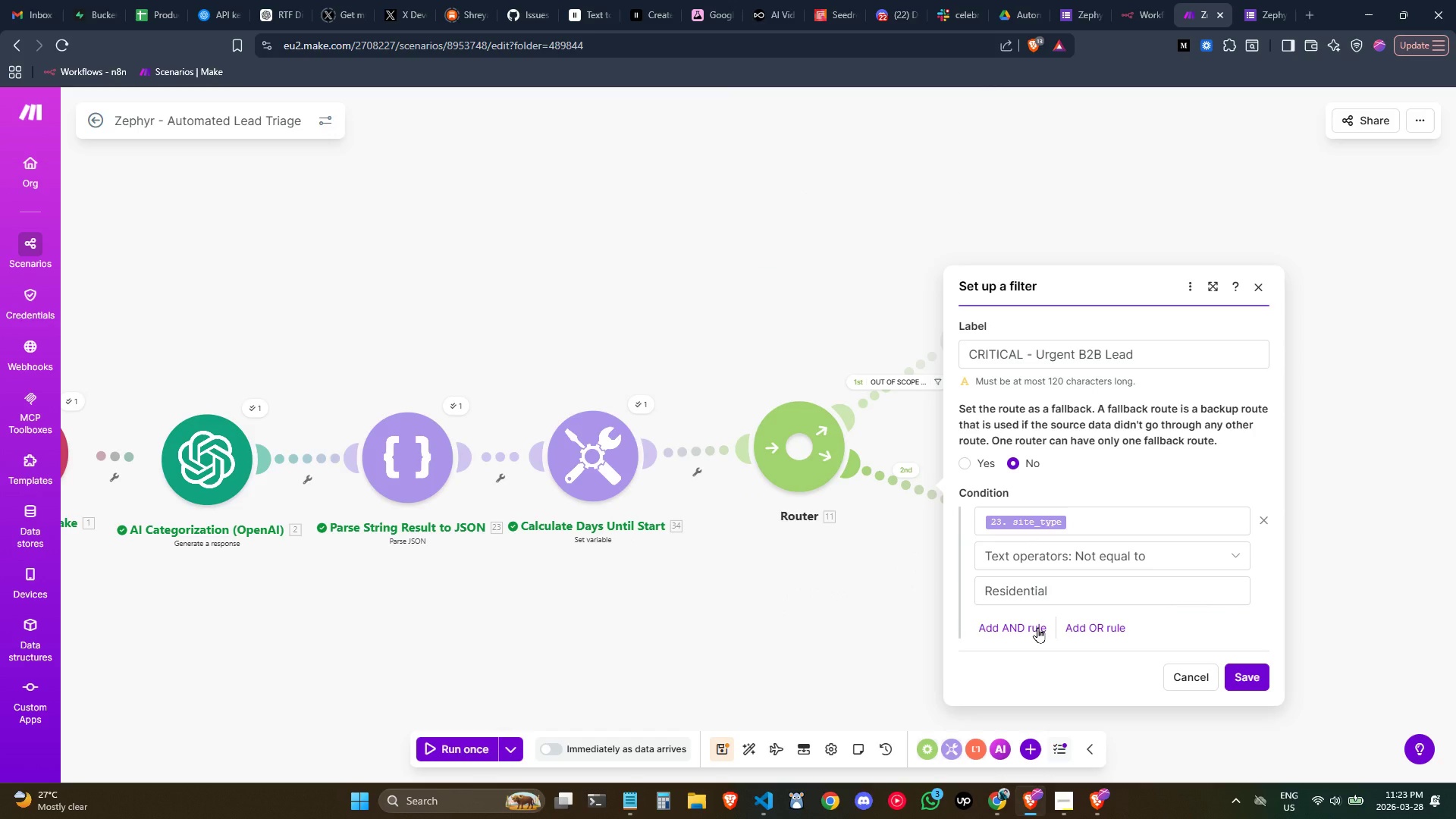 
left_click([1037, 627])
 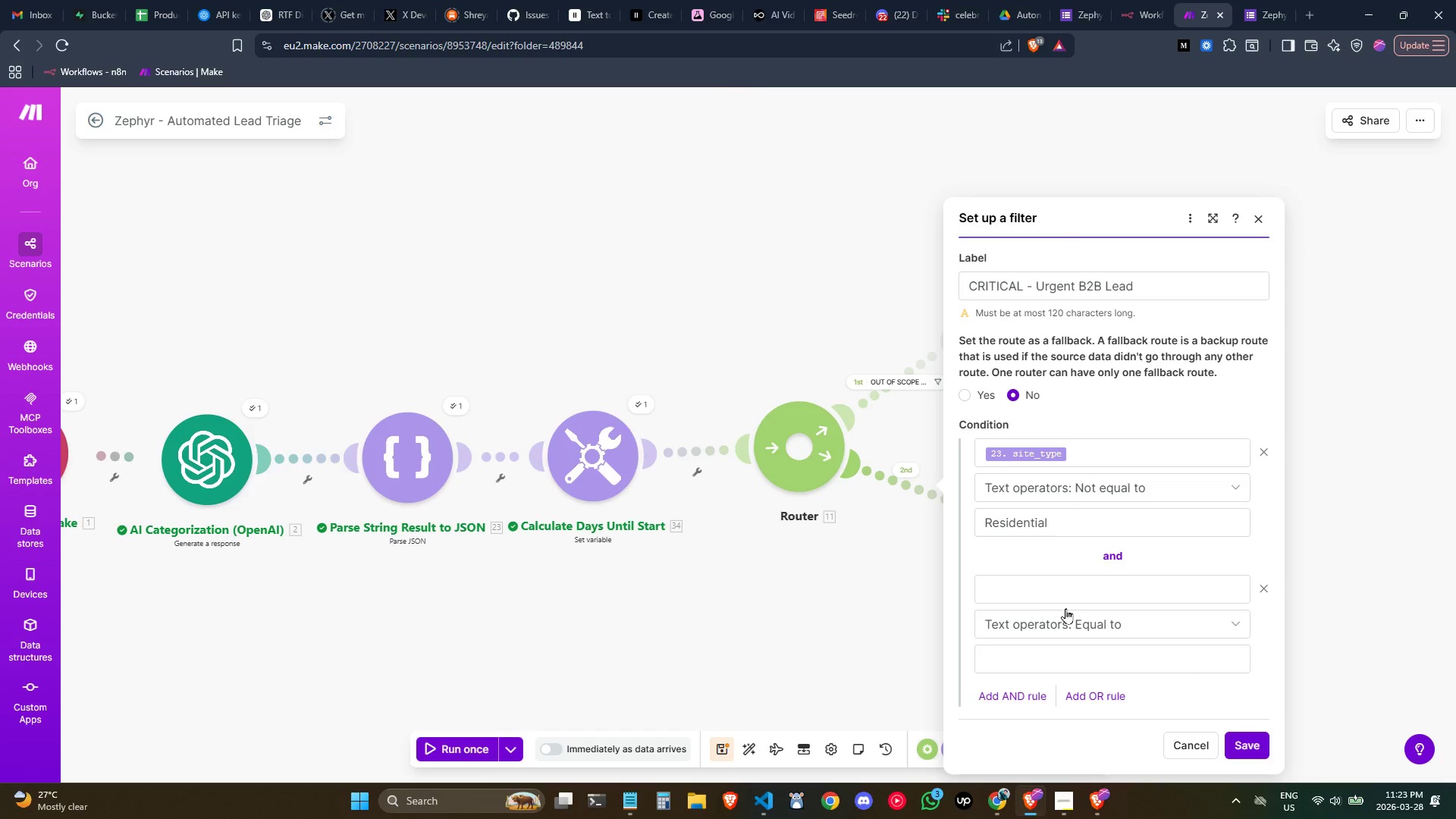 
left_click([1060, 594])
 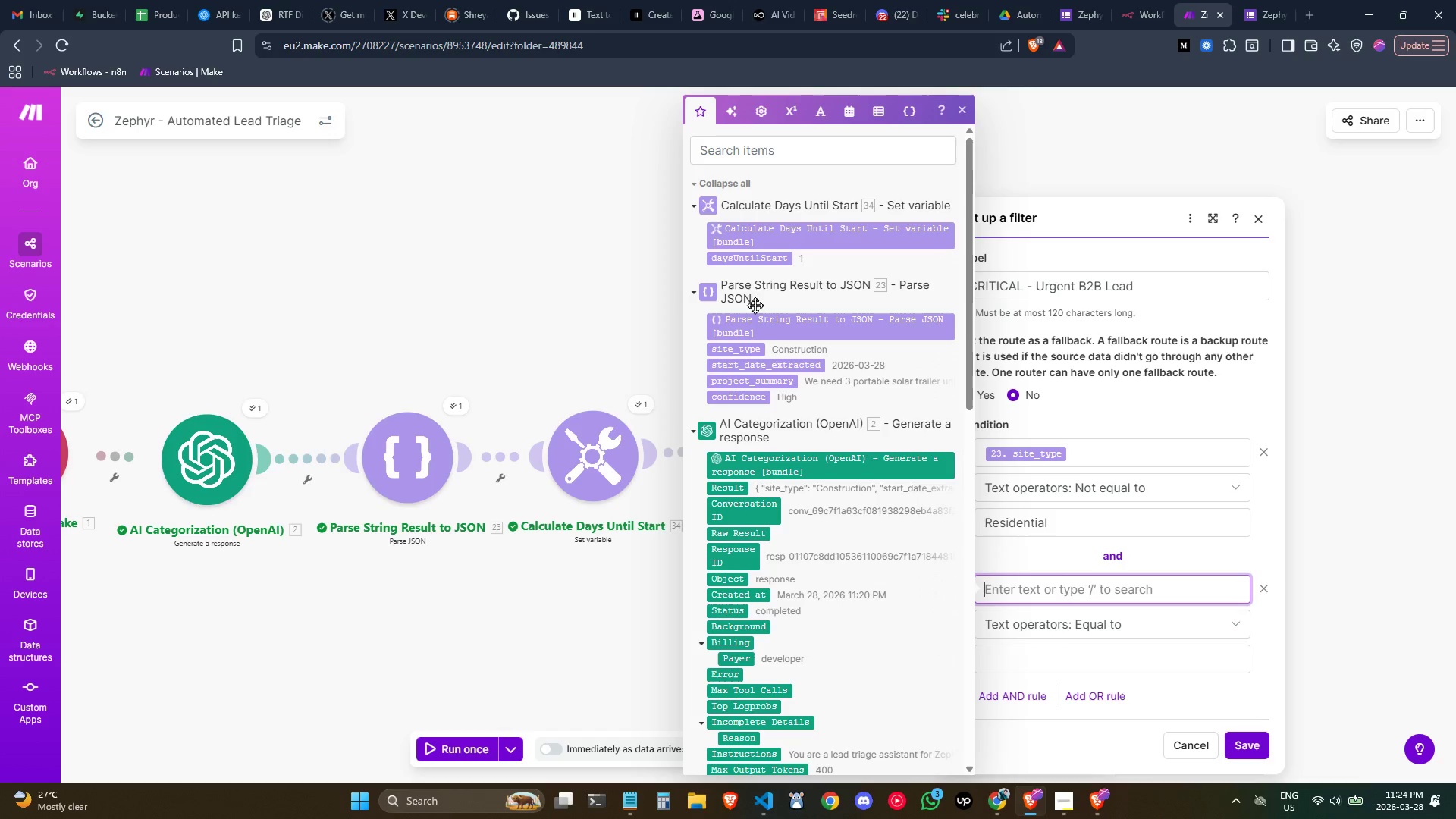 
left_click_drag(start_coordinate=[745, 256], to_coordinate=[1073, 588])
 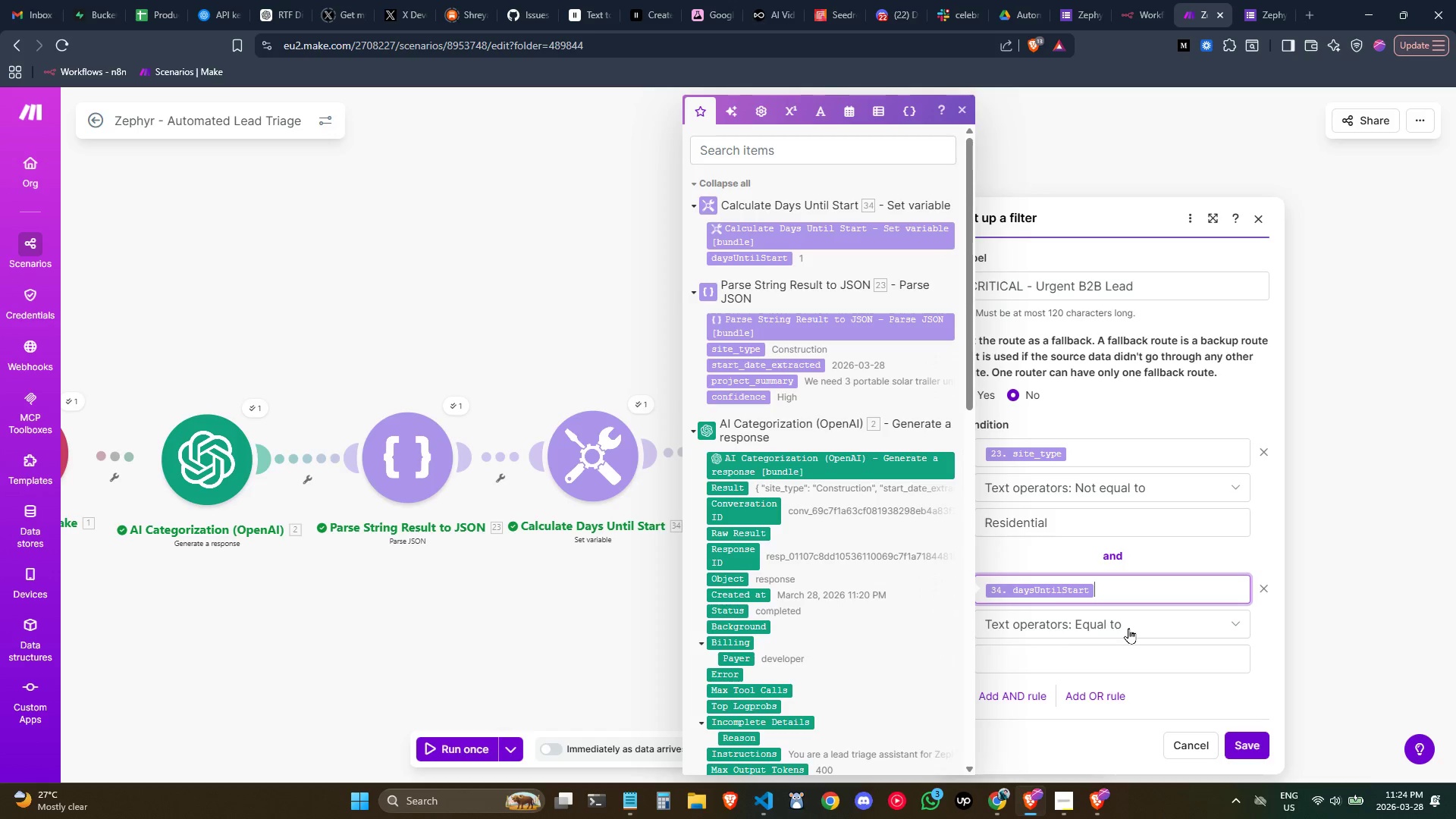 
wait(6.02)
 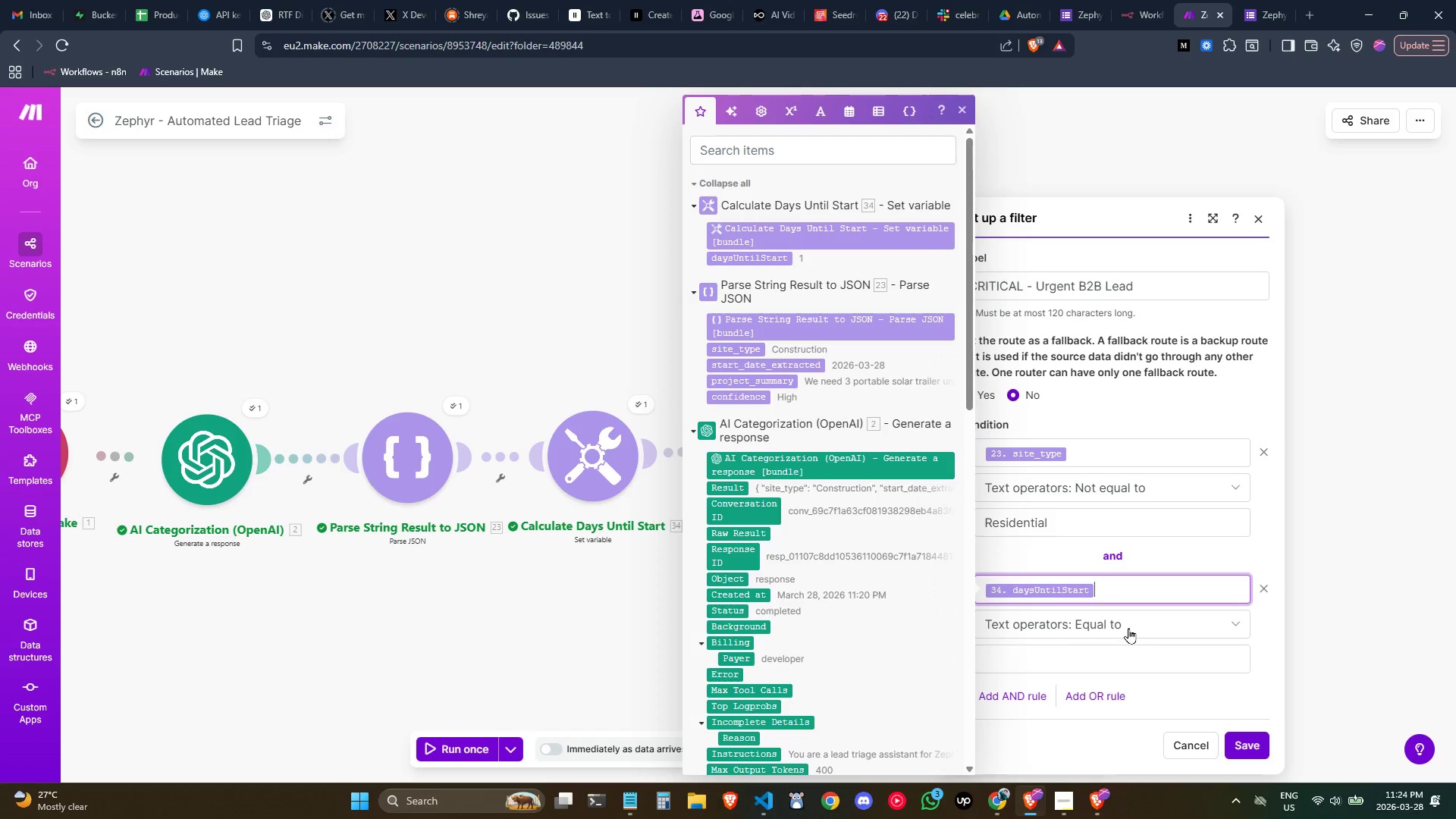 
left_click([1128, 628])
 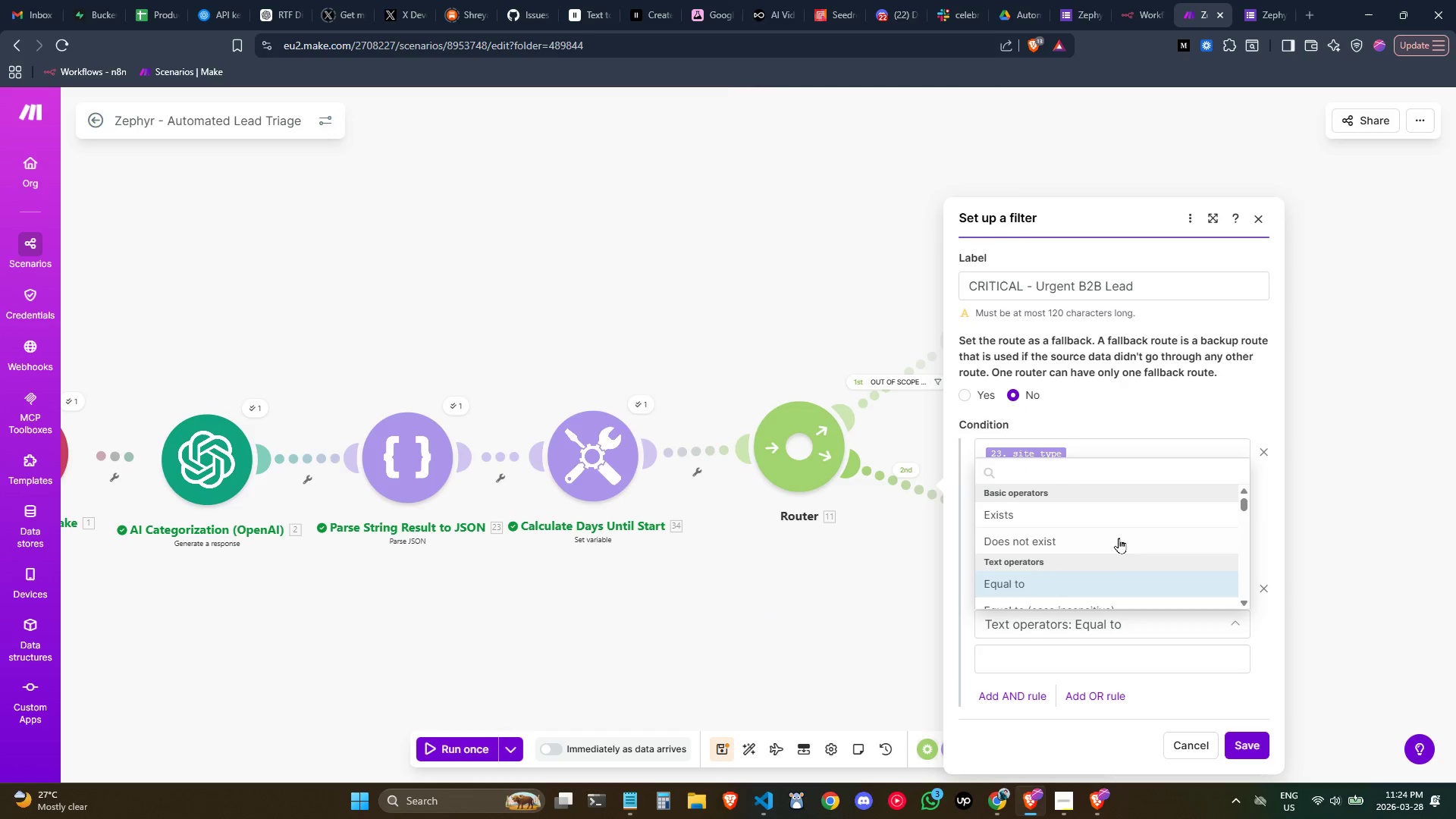 
scroll: coordinate [1109, 548], scroll_direction: none, amount: 0.0
 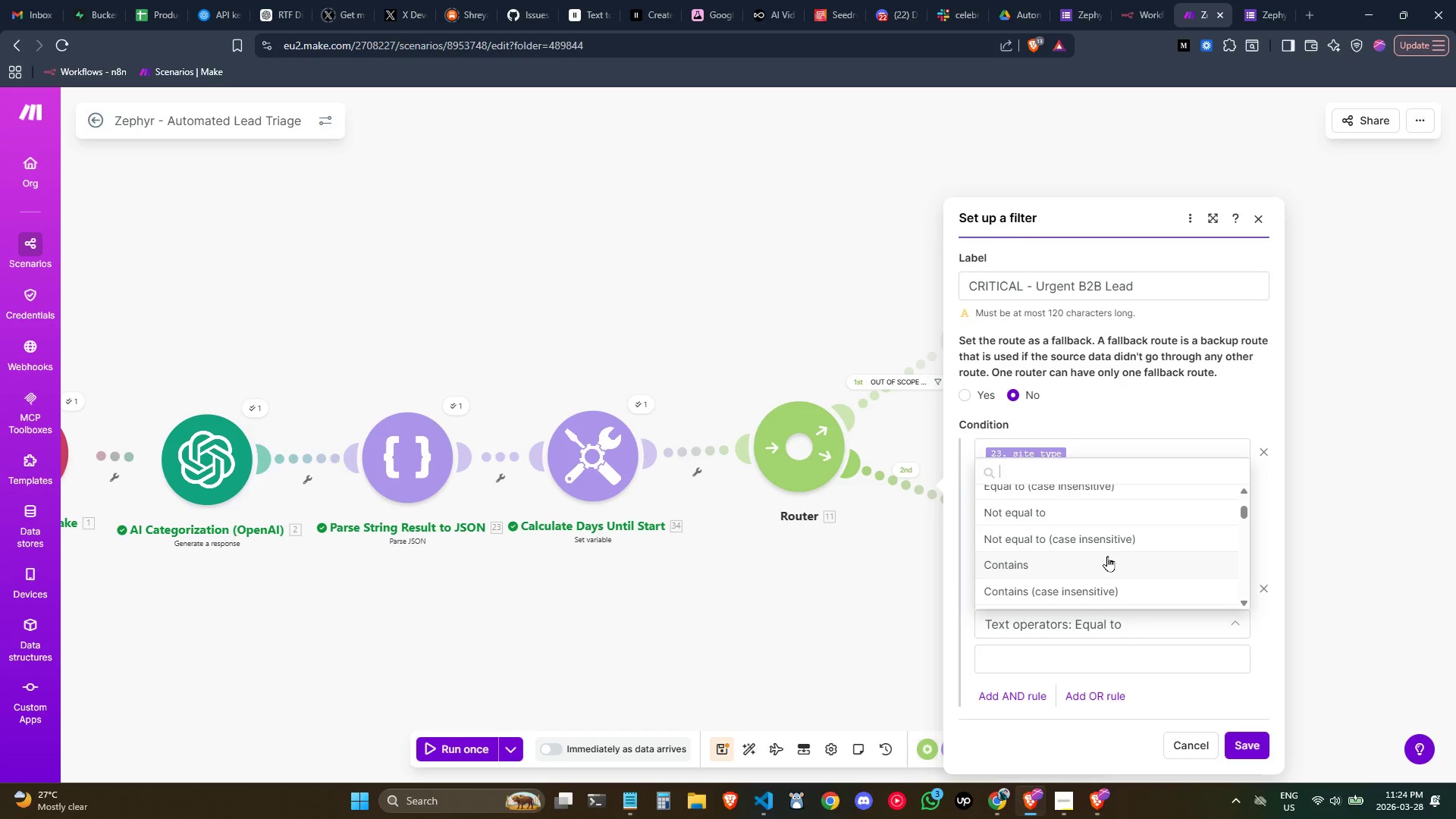 
scroll: coordinate [1107, 556], scroll_direction: down, amount: 2.0
 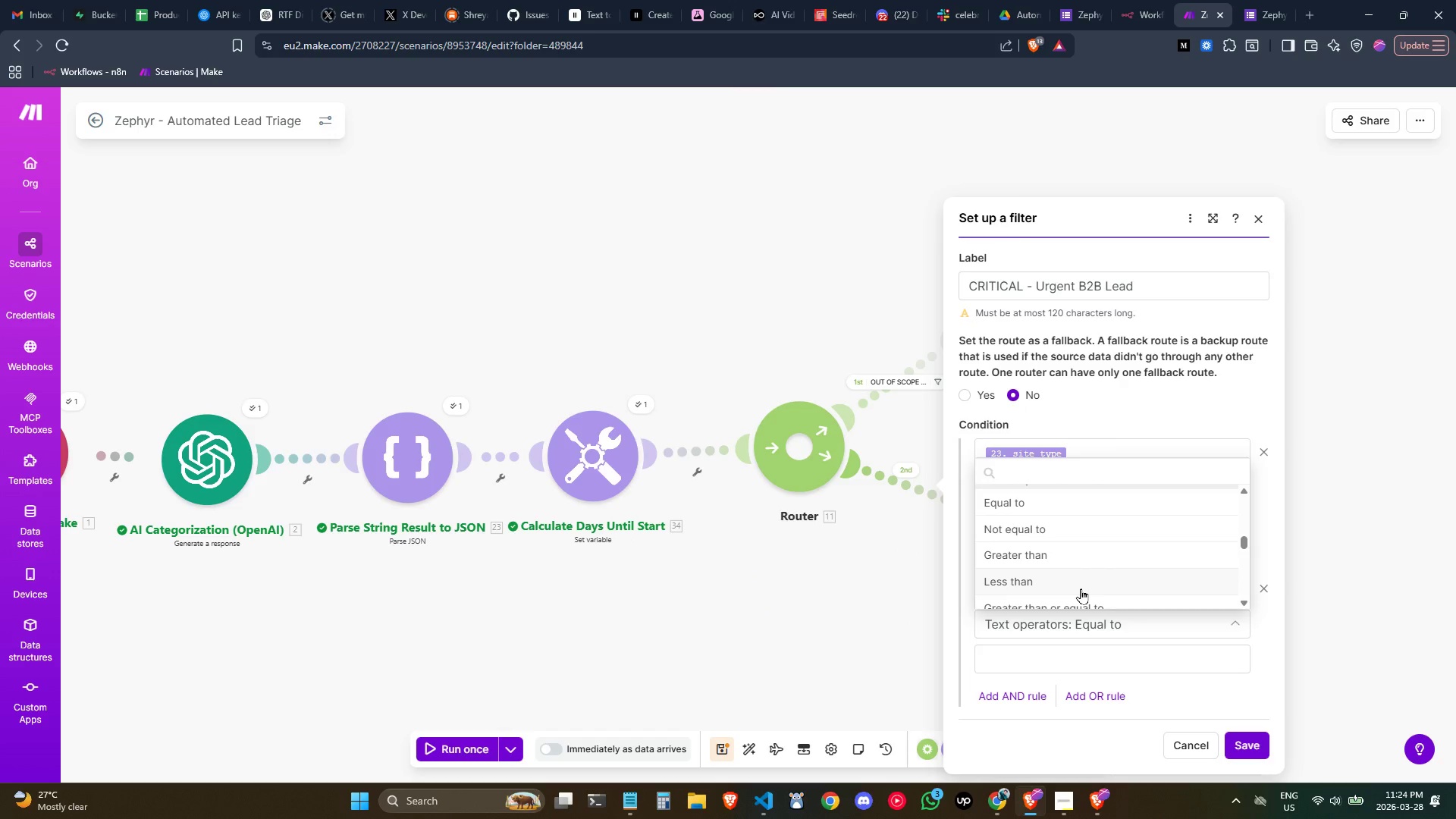 
left_click([1081, 588])
 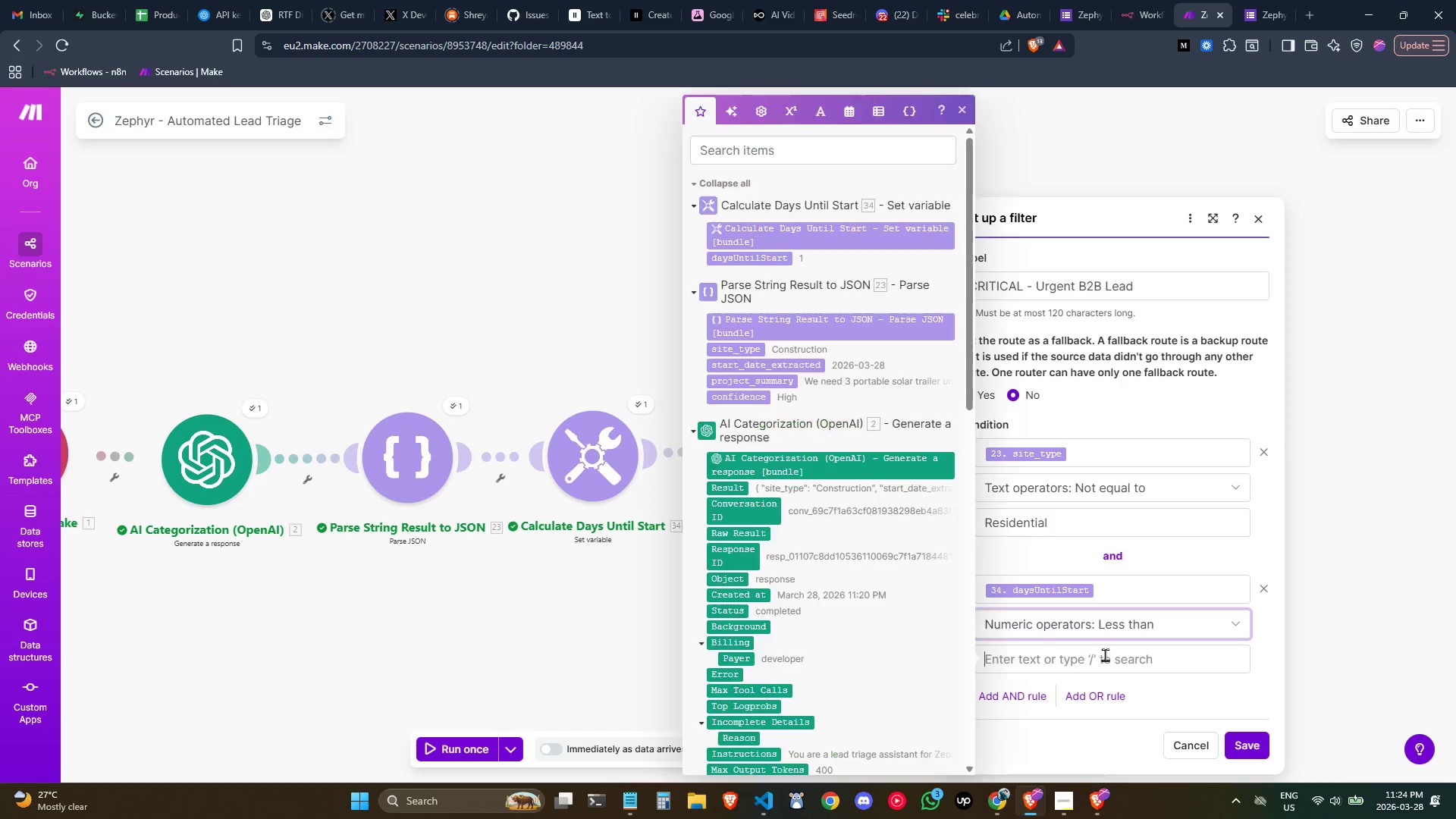 
type(14)
 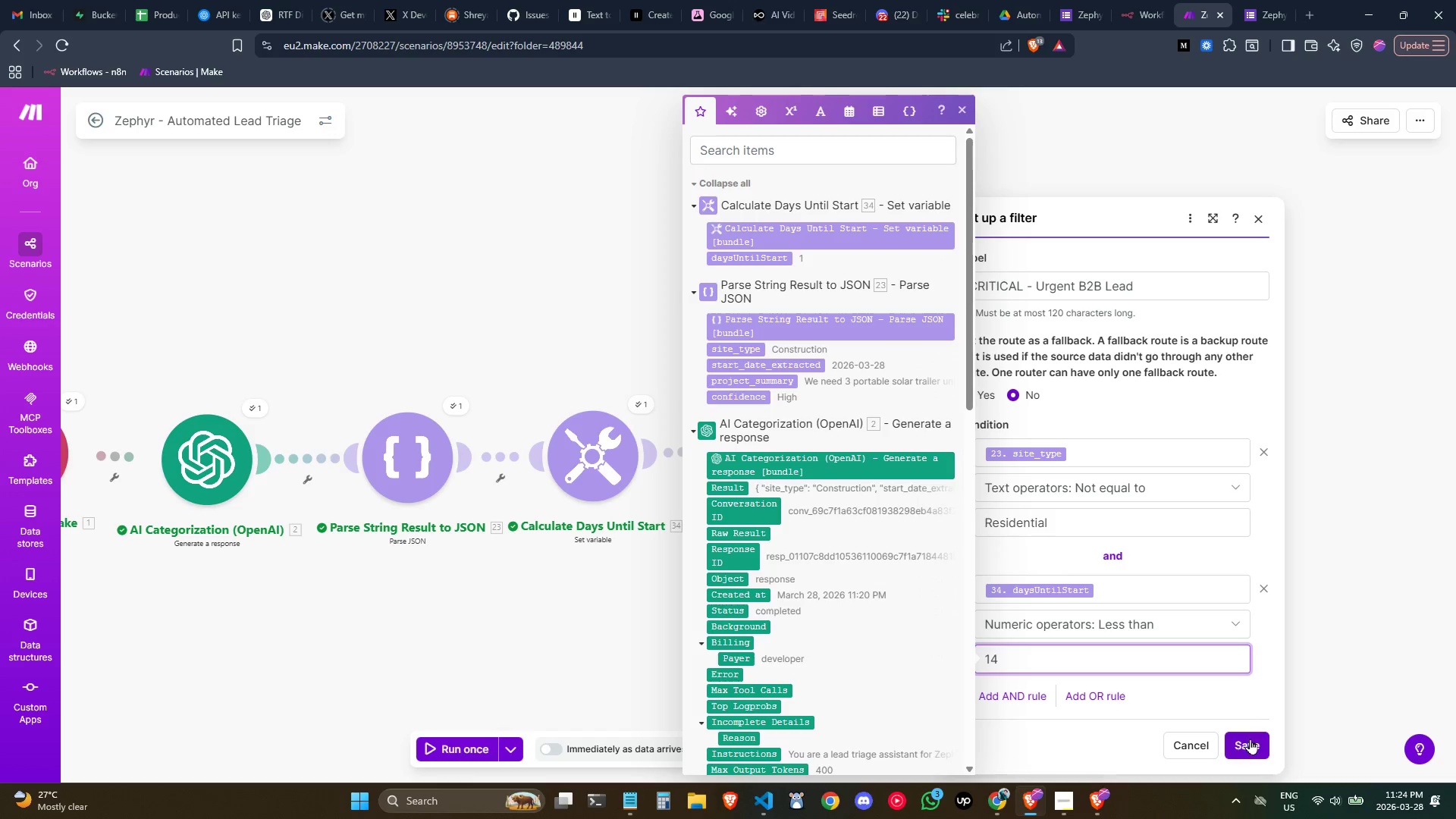 
left_click([1211, 694])
 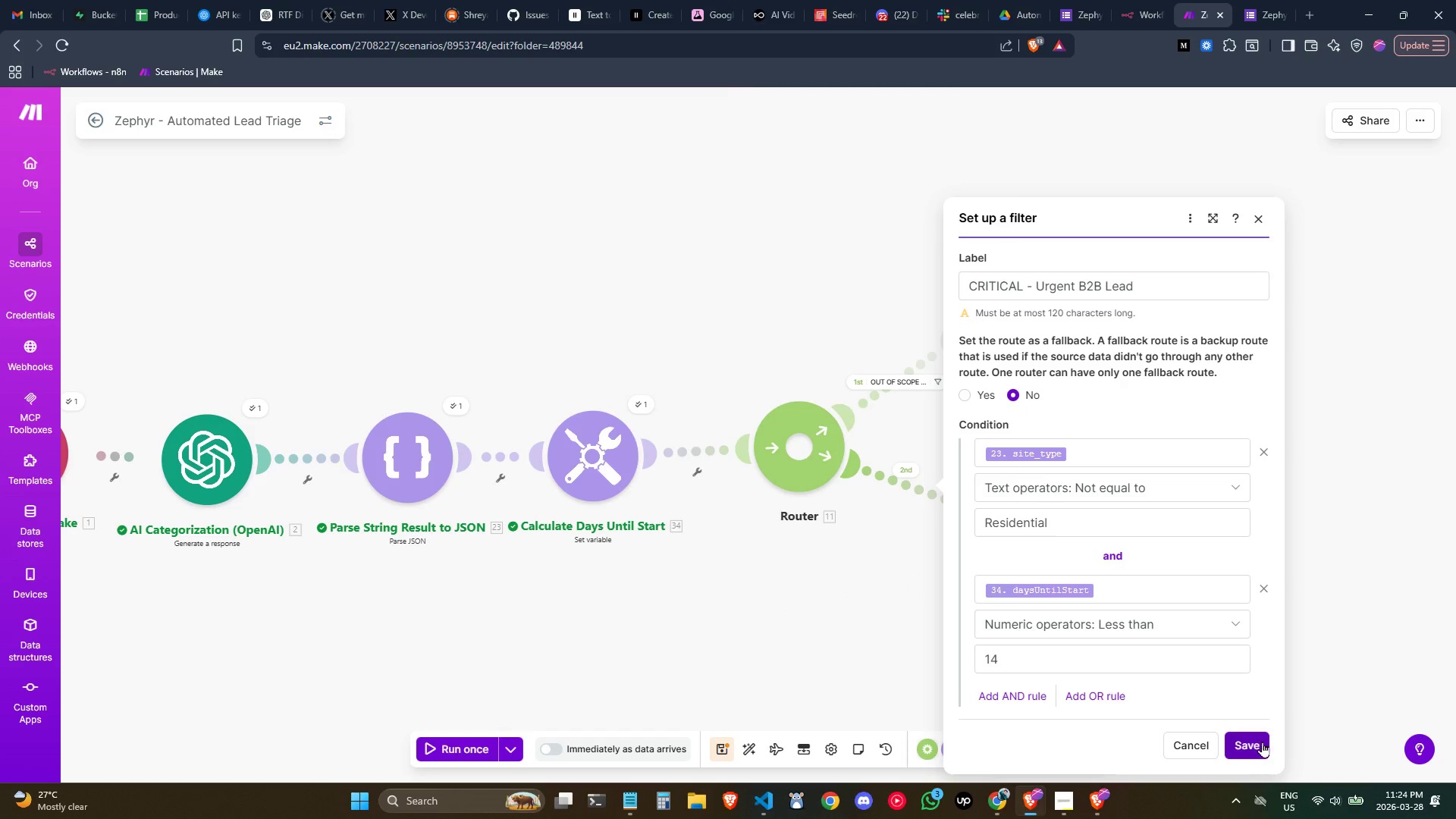 
left_click([1262, 742])
 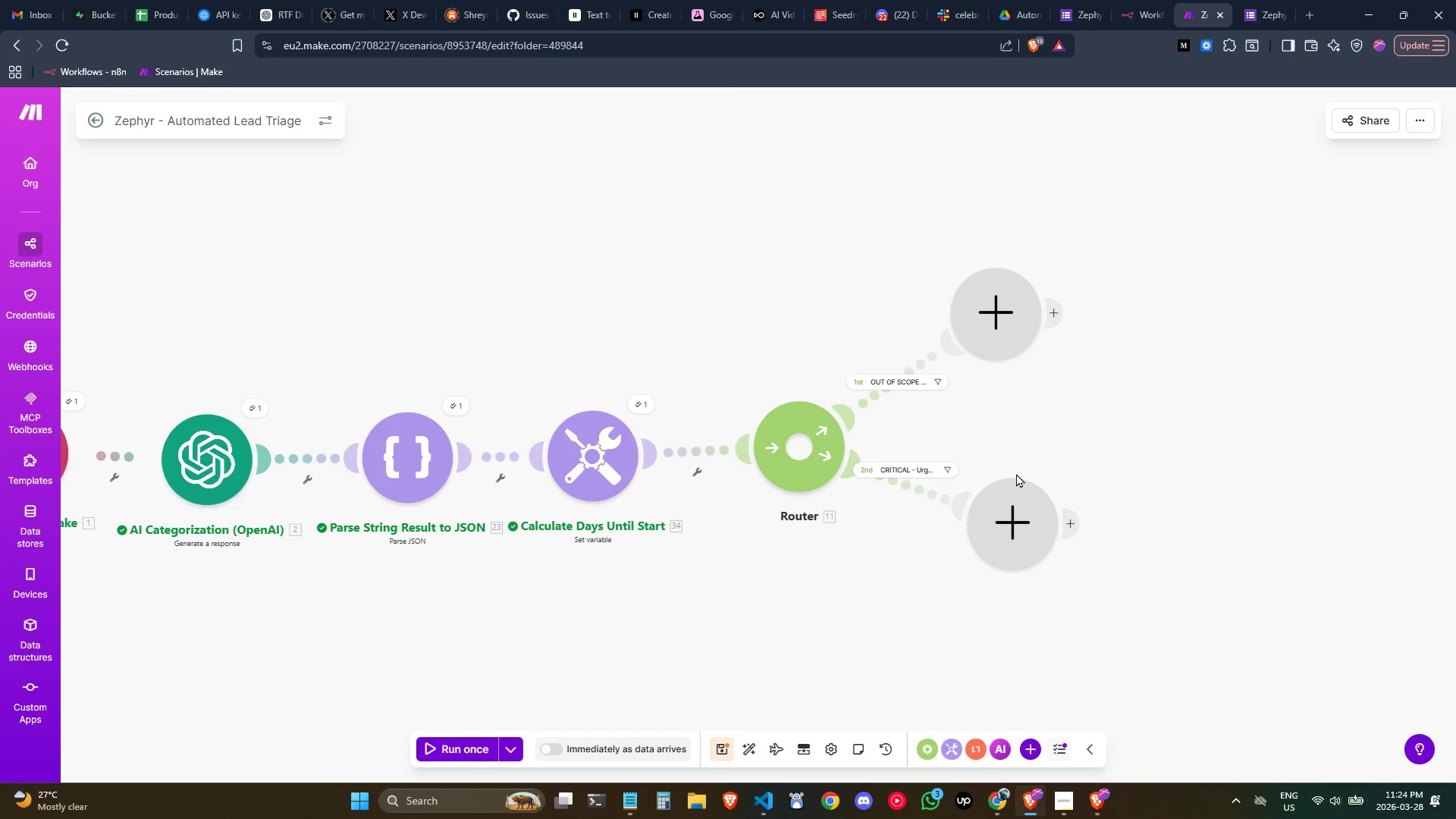 
wait(6.7)
 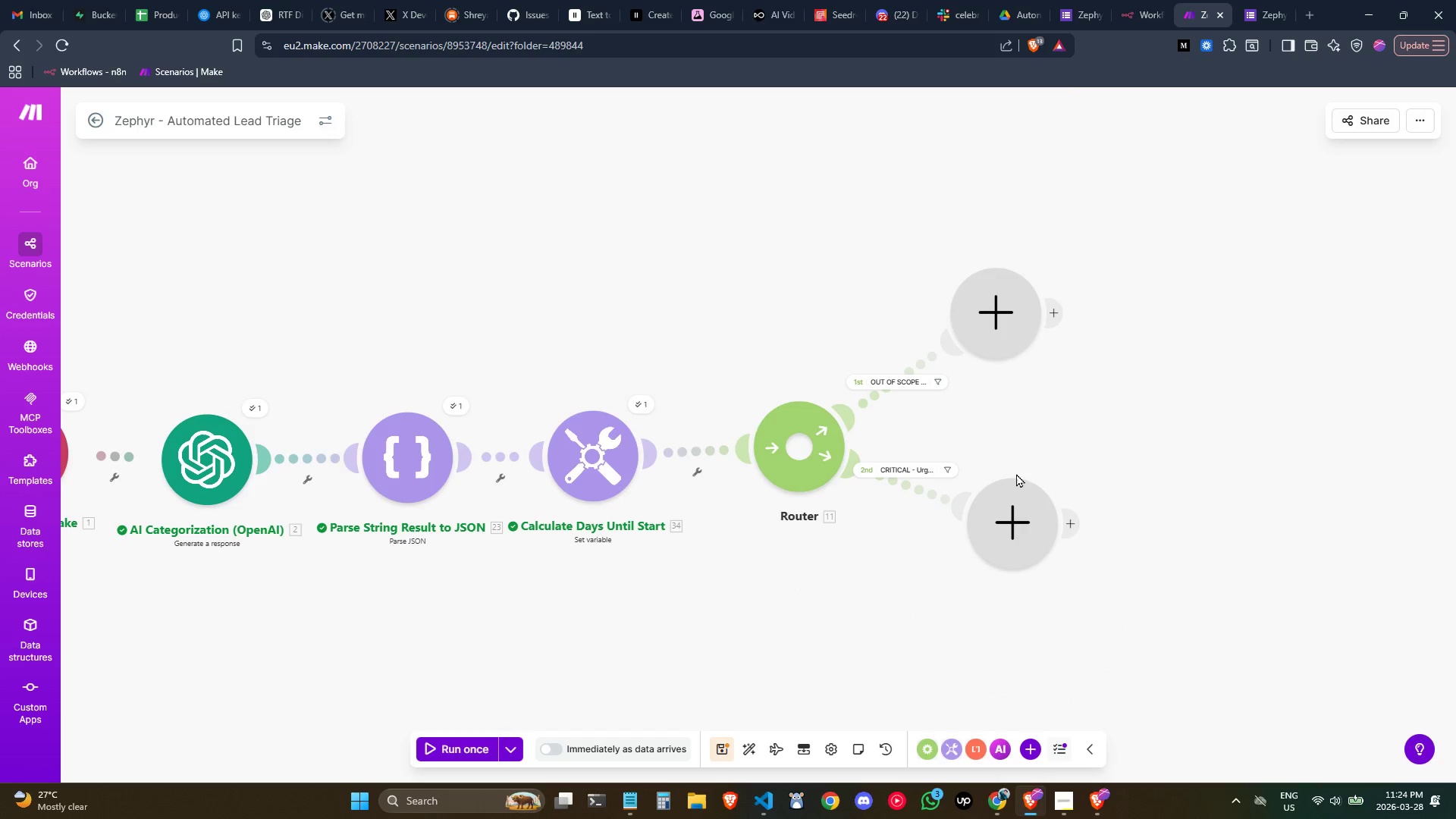 
left_click_drag(start_coordinate=[1022, 544], to_coordinate=[1020, 488])
 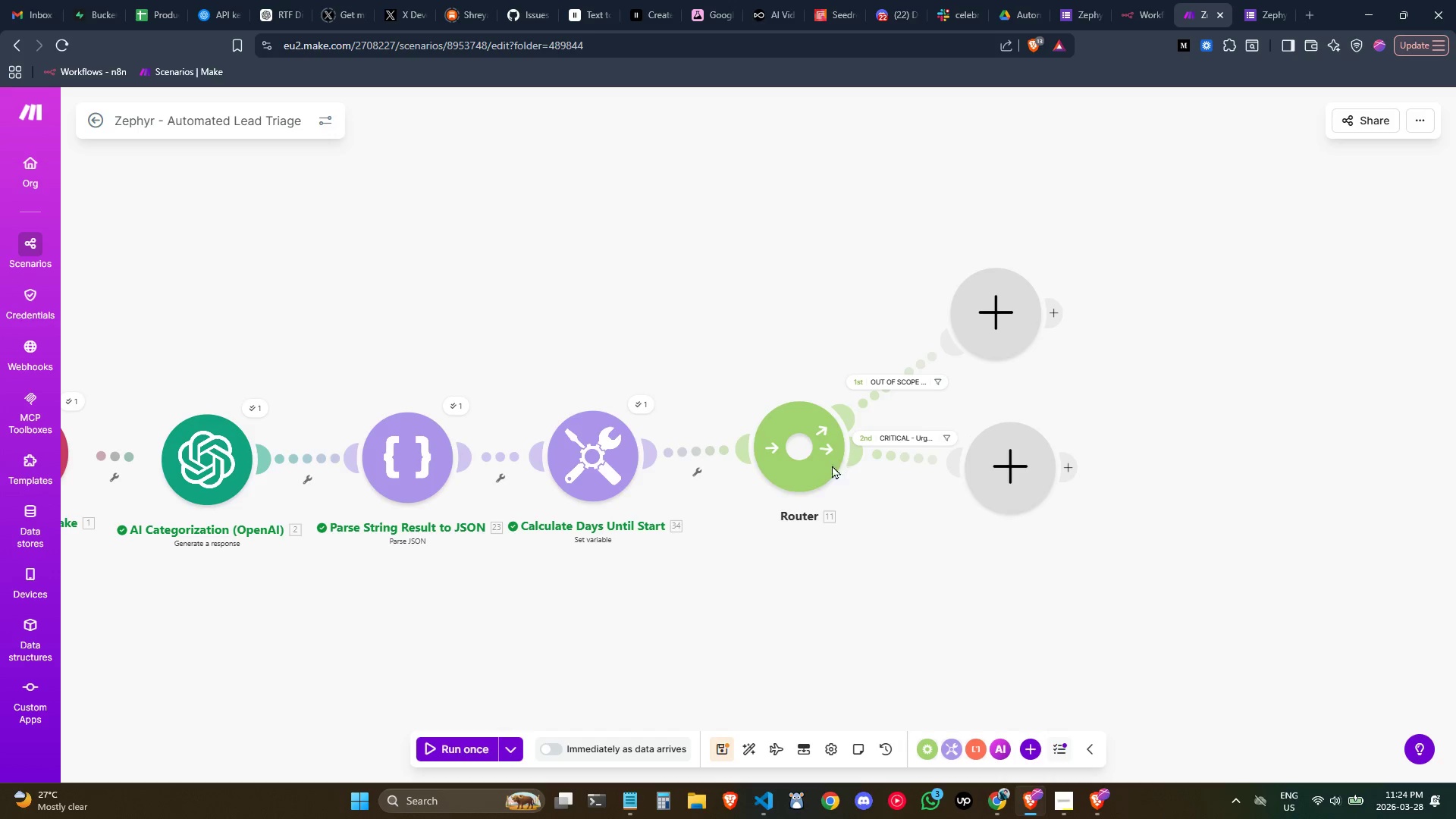 
left_click([802, 453])
 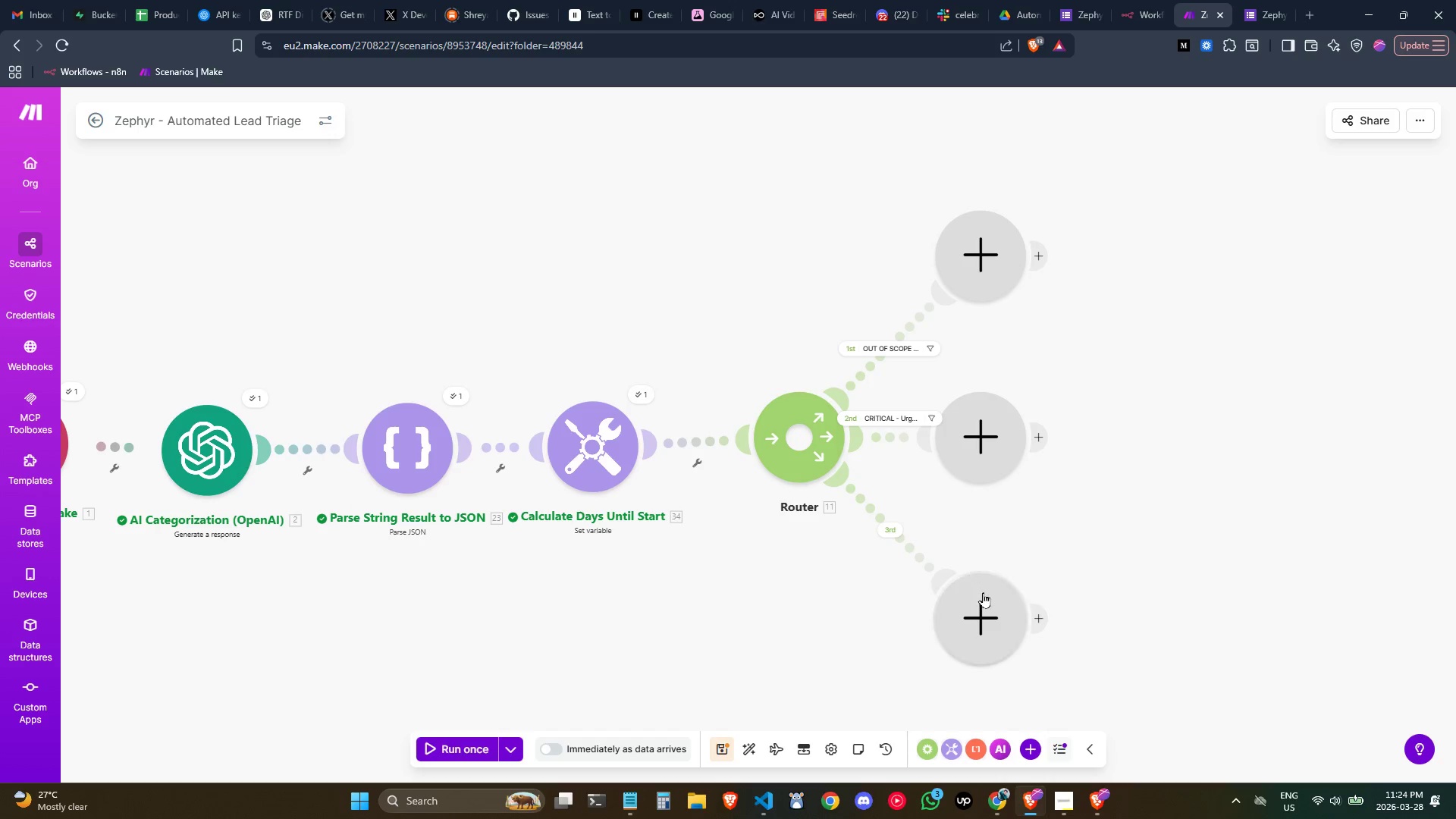 
left_click_drag(start_coordinate=[986, 595], to_coordinate=[984, 577])
 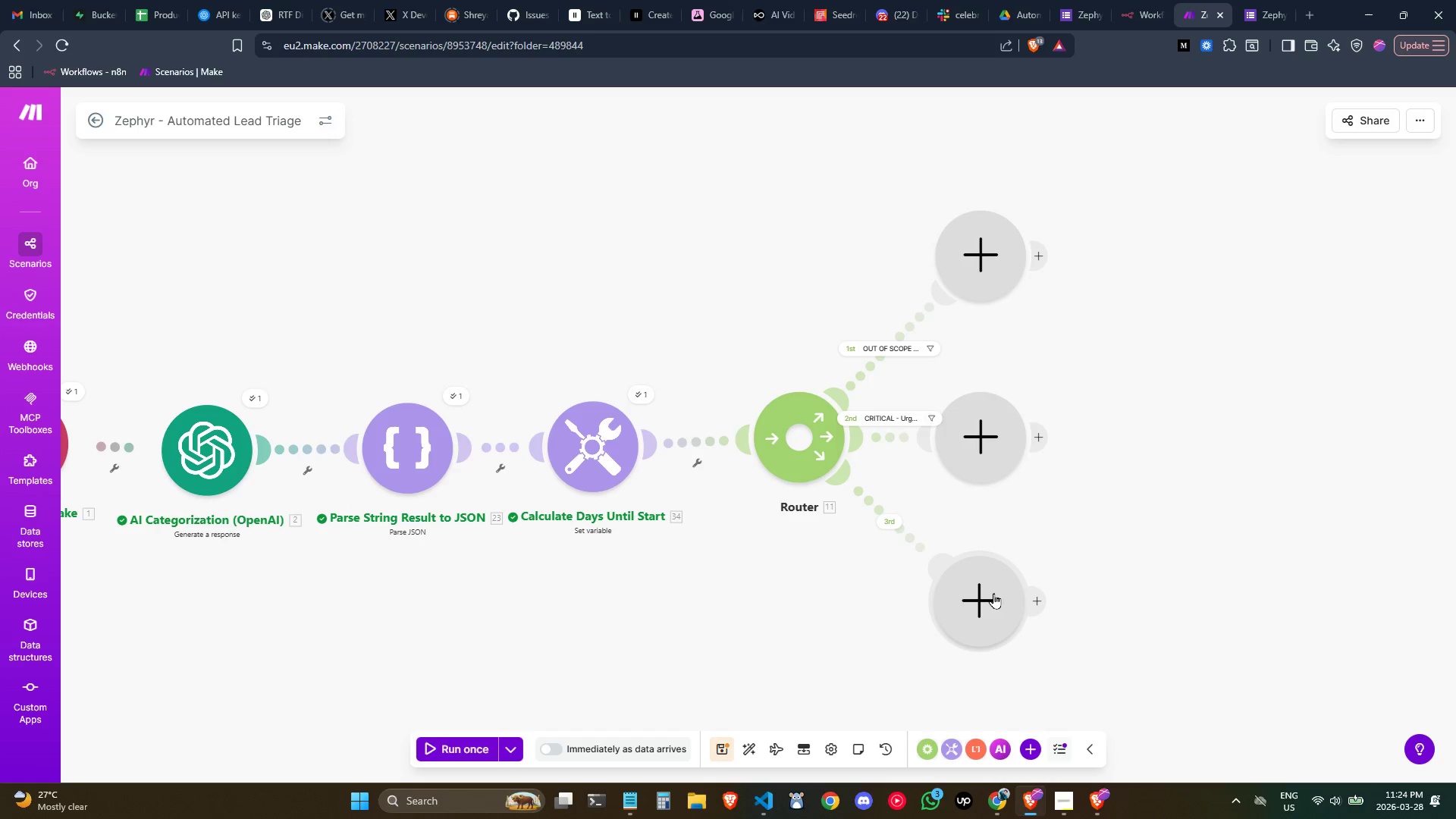 
left_click([993, 593])
 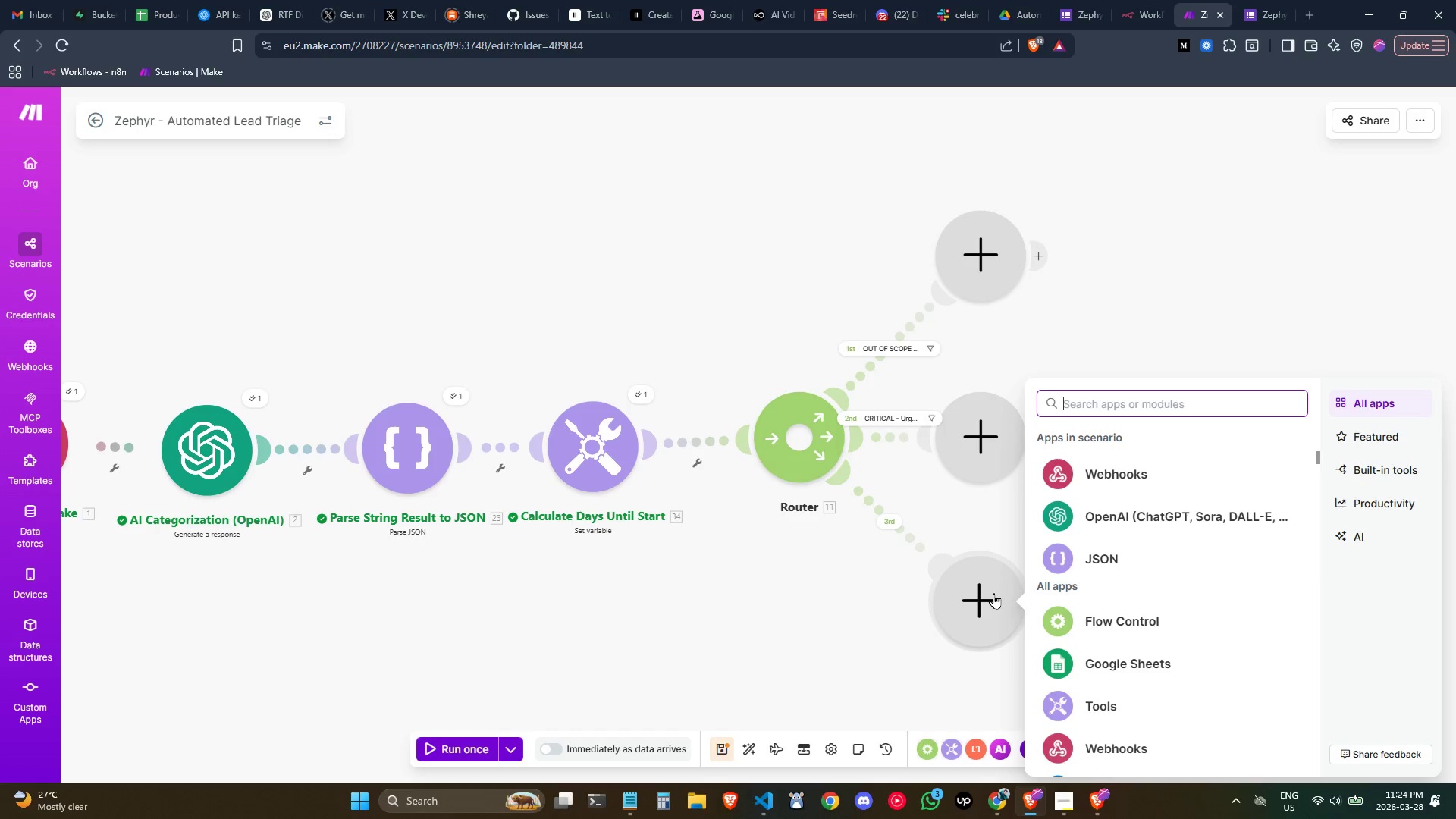 
left_click([856, 648])
 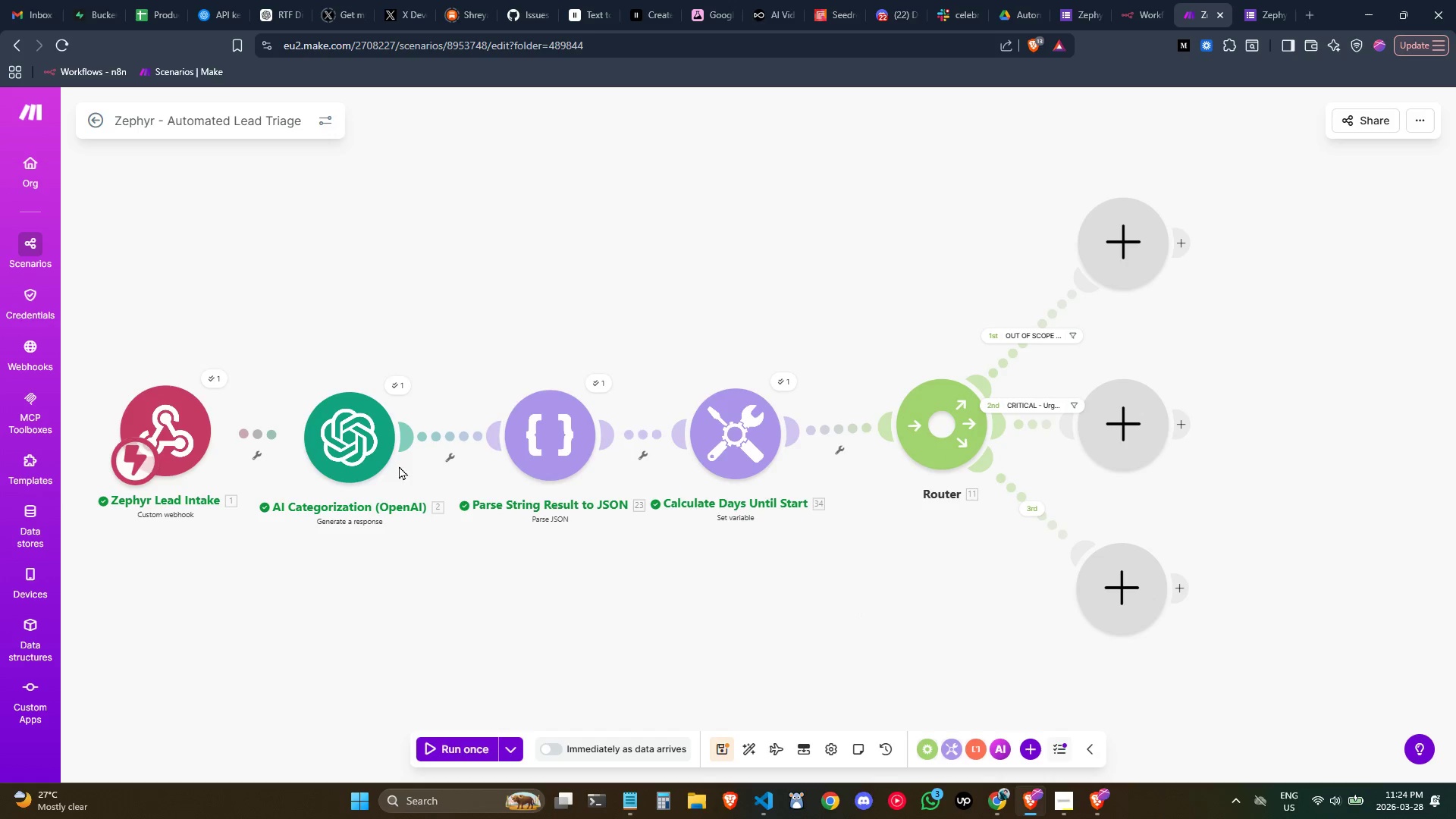 
left_click_drag(start_coordinate=[544, 450], to_coordinate=[546, 462])
 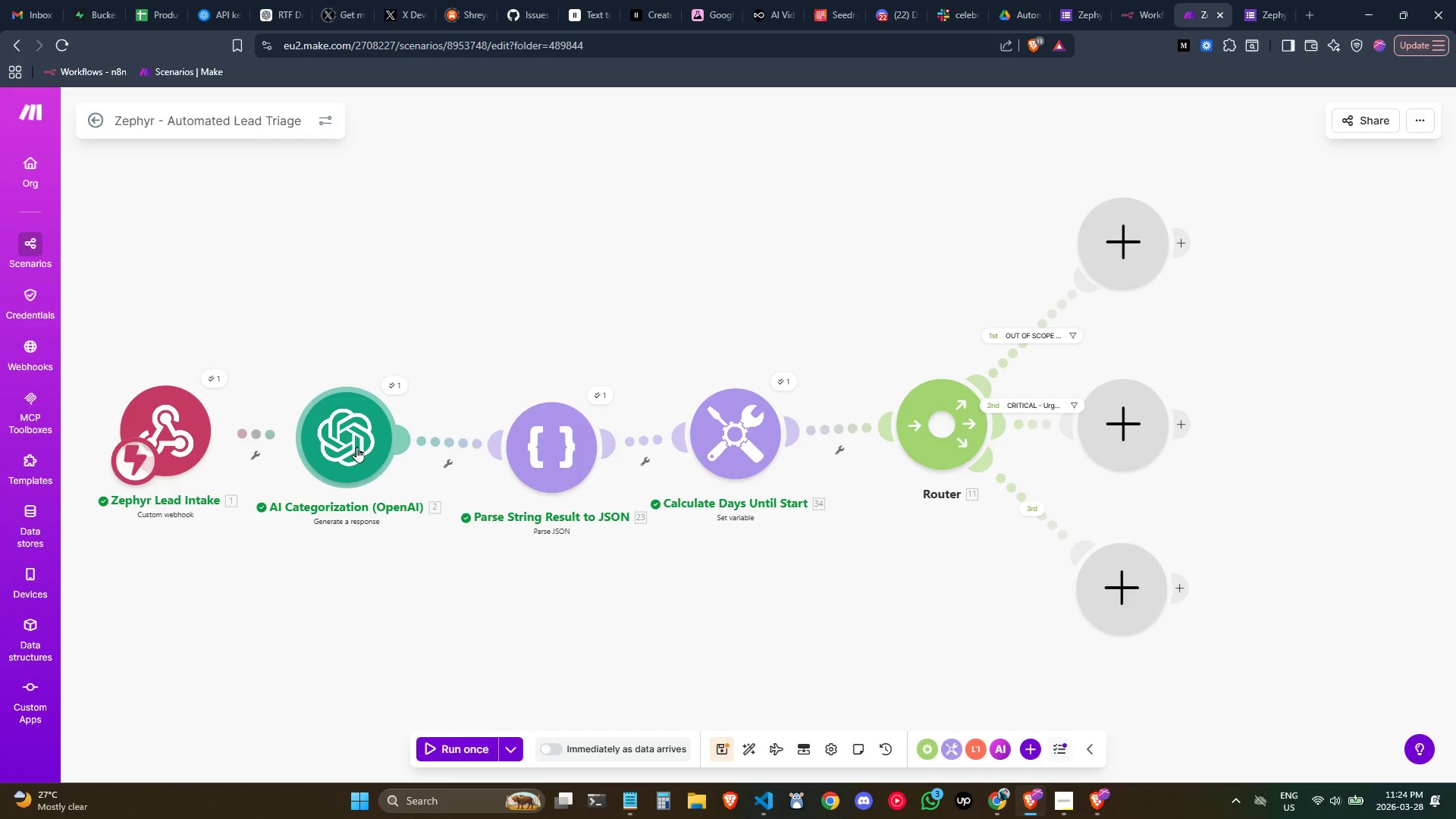 
left_click_drag(start_coordinate=[551, 461], to_coordinate=[541, 450])
 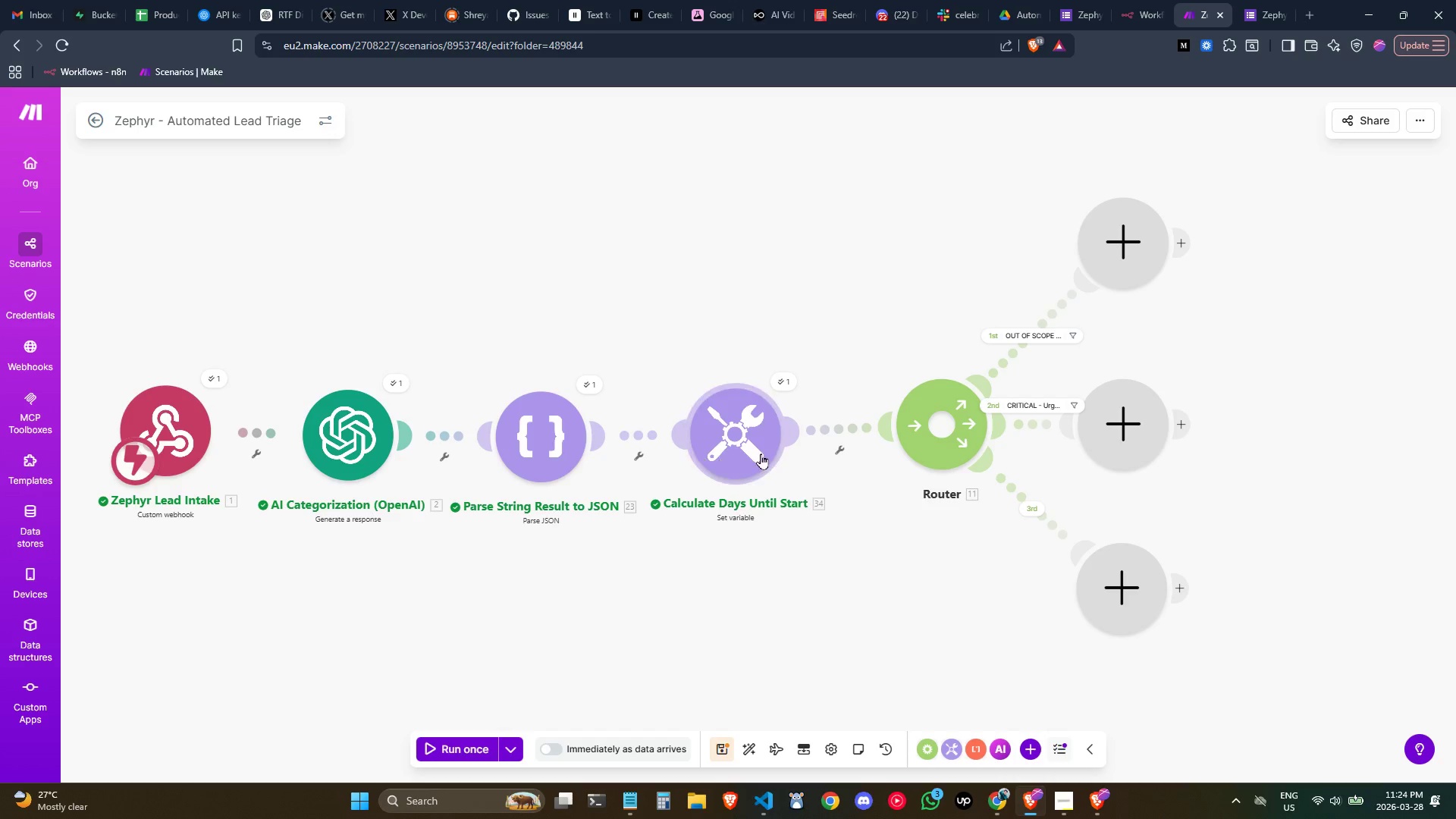 
left_click_drag(start_coordinate=[760, 453], to_coordinate=[756, 458])
 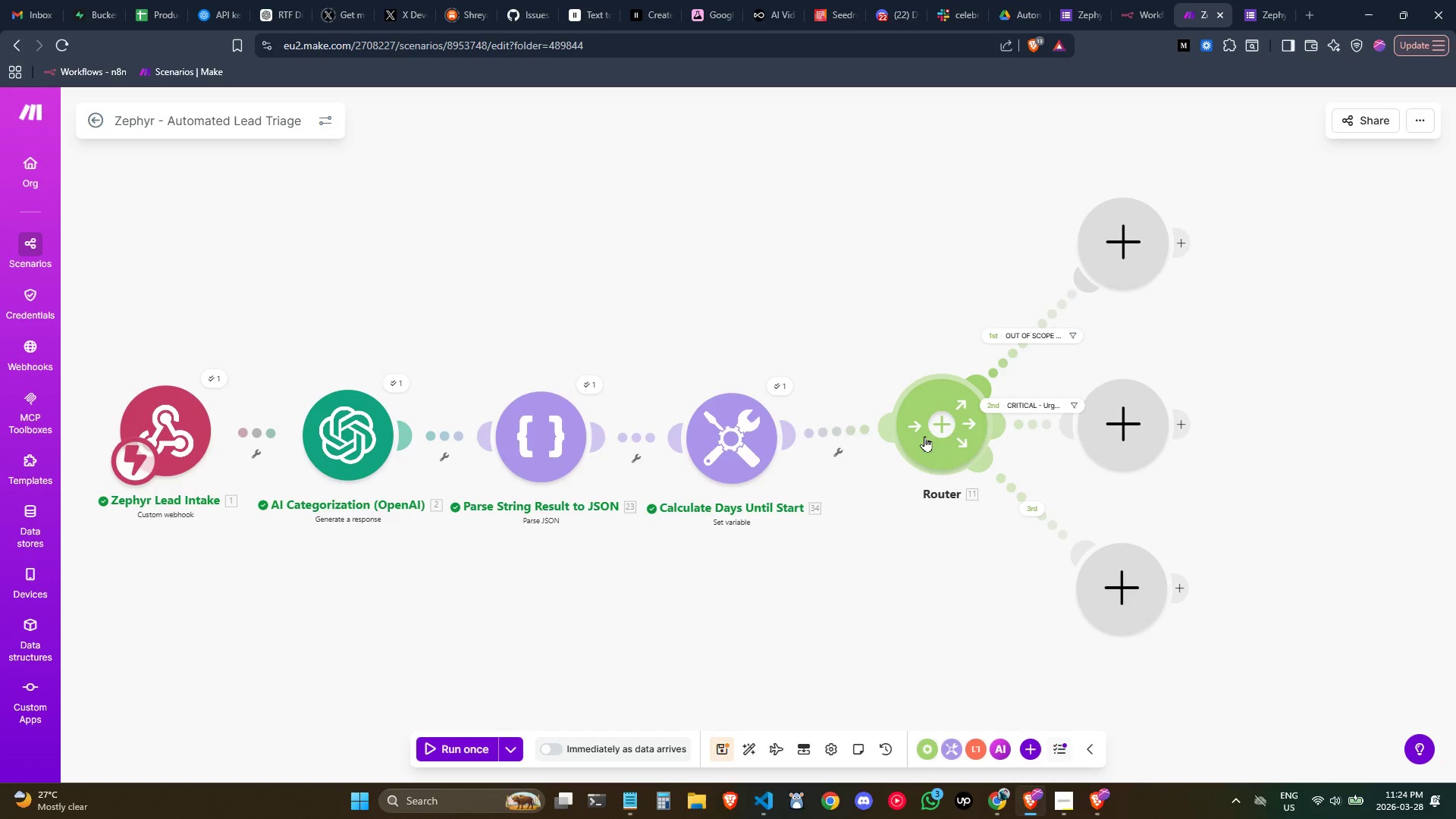 
left_click_drag(start_coordinate=[928, 435], to_coordinate=[933, 448])
 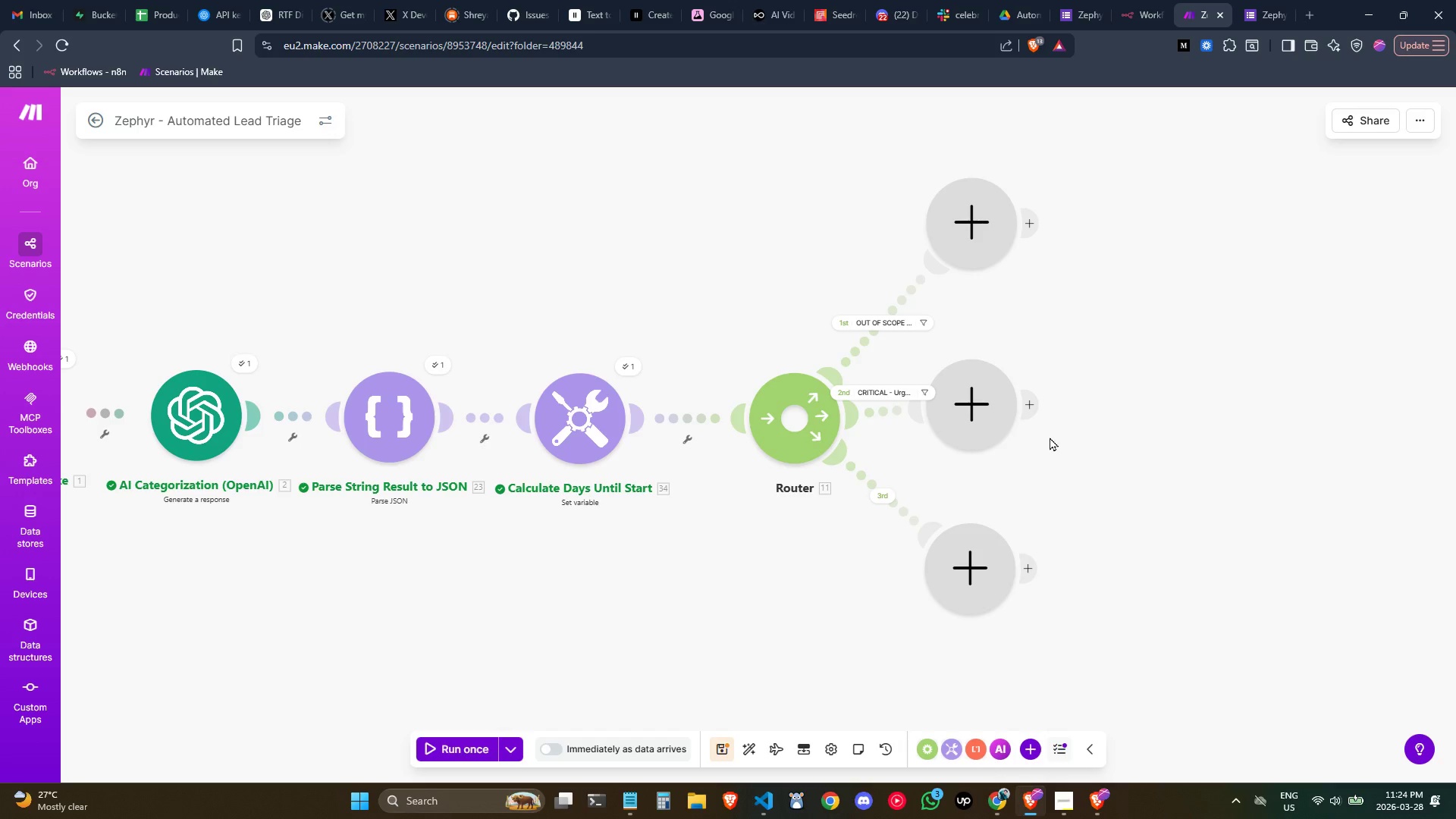 
left_click_drag(start_coordinate=[991, 412], to_coordinate=[997, 425])
 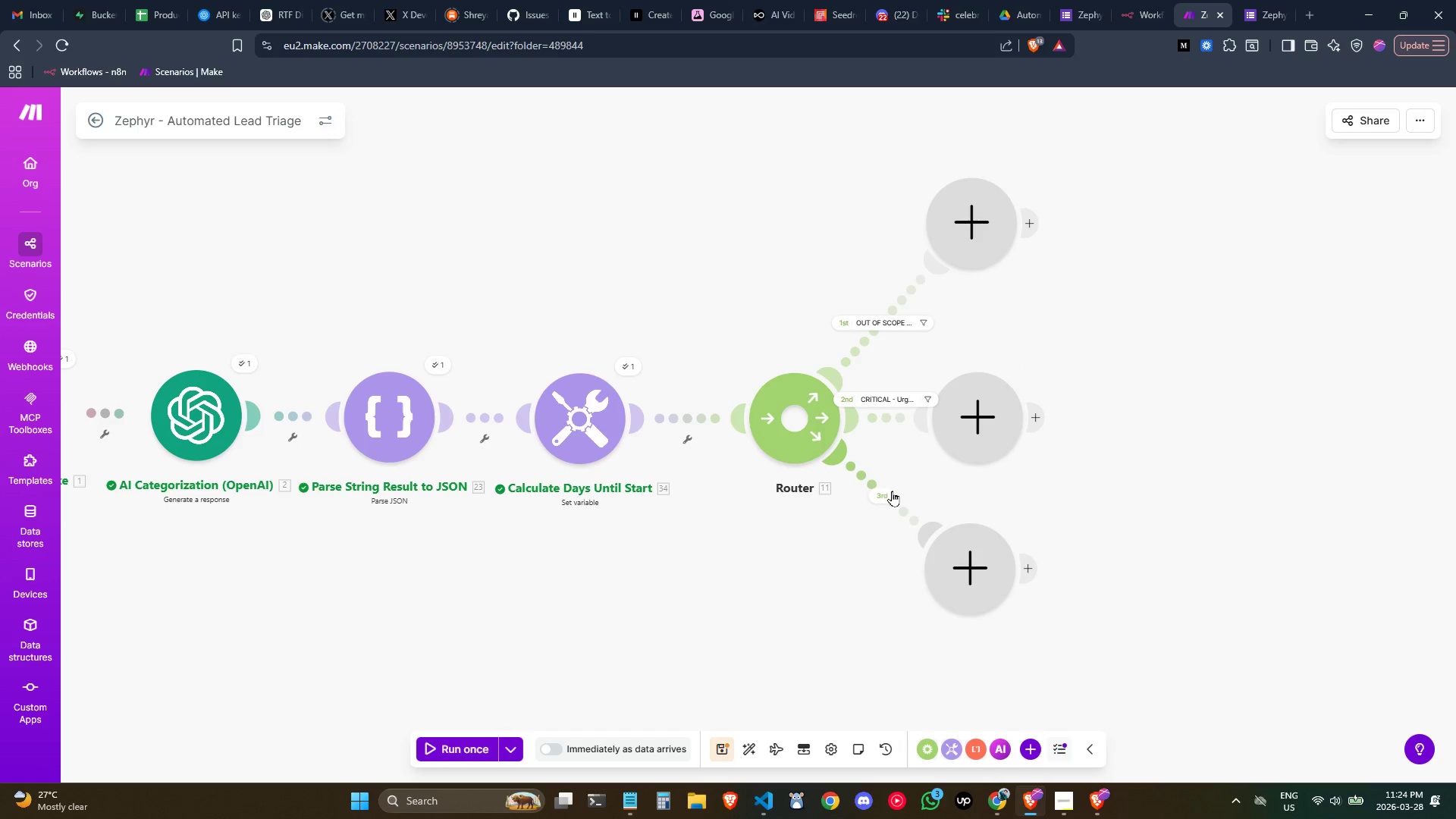 
right_click([892, 491])
 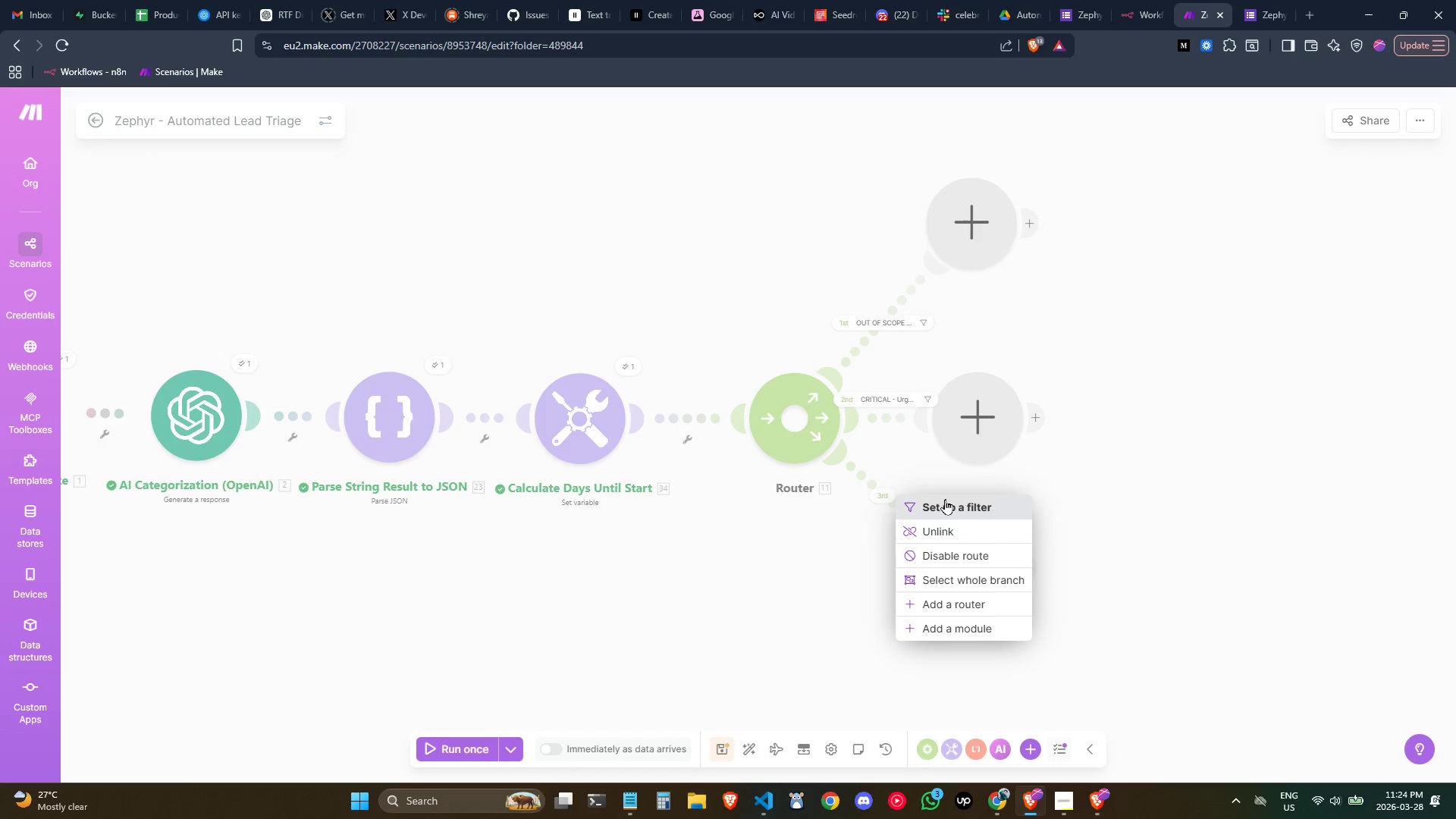 
left_click([946, 509])
 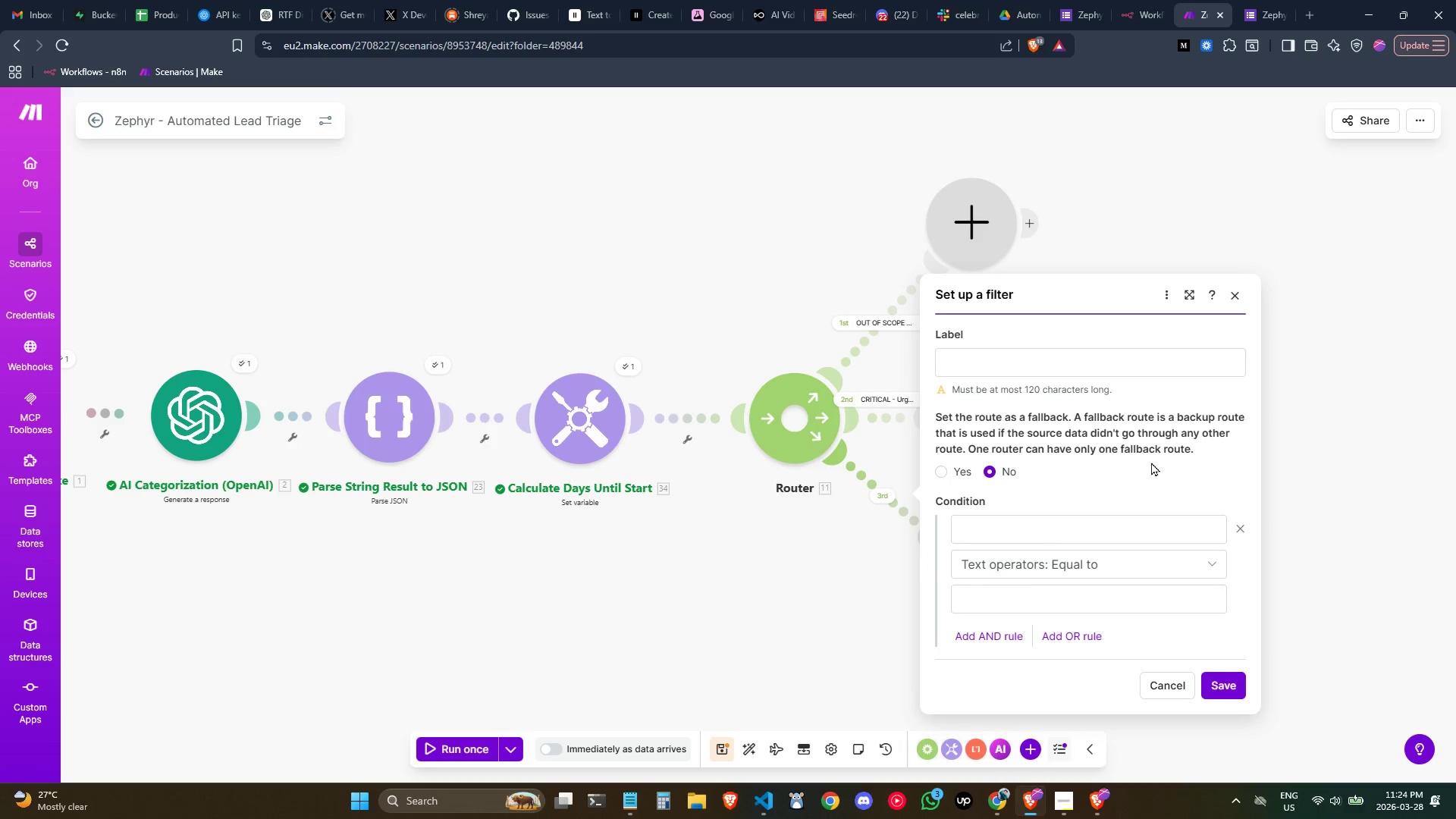 
left_click([1052, 366])
 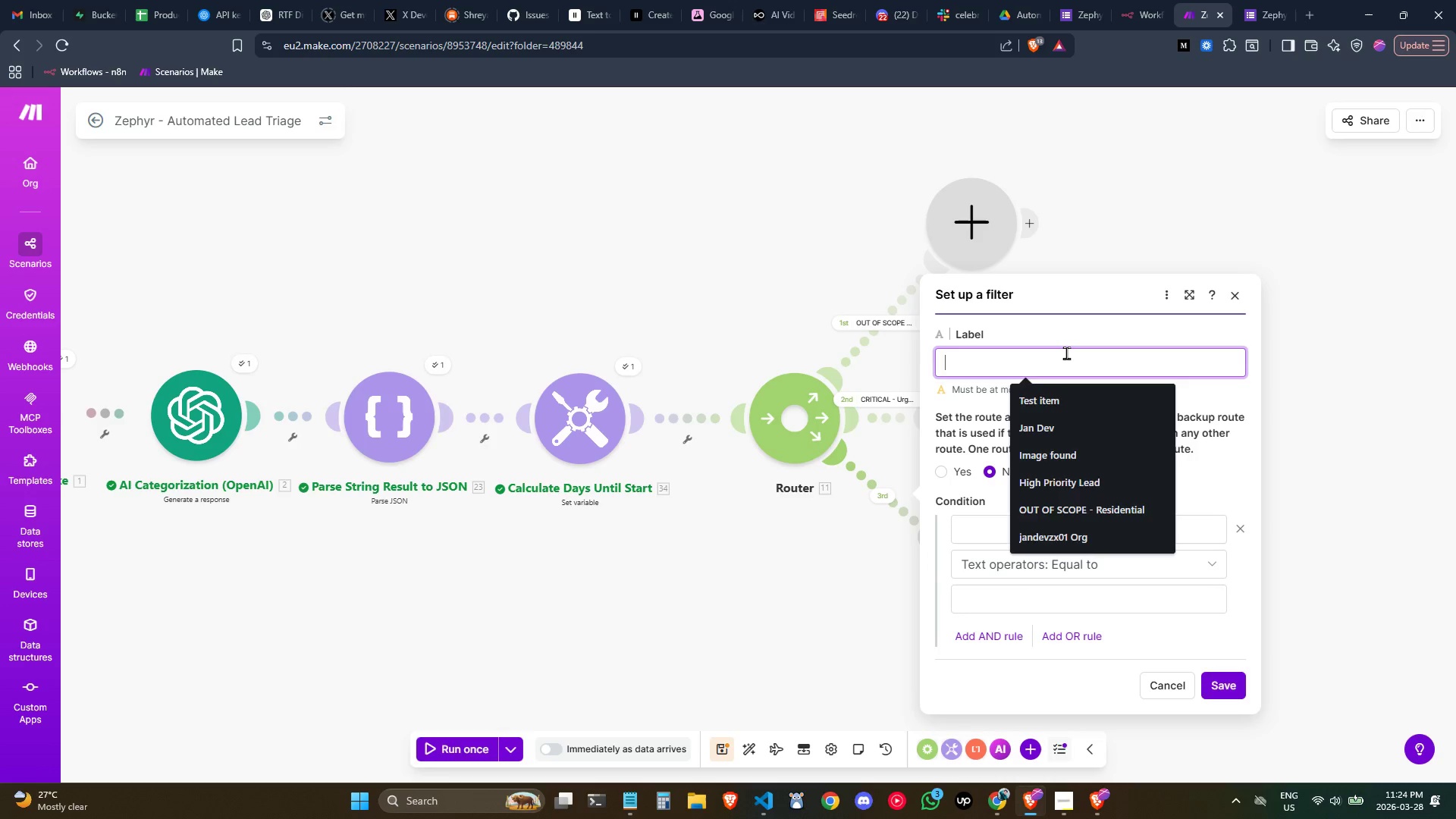 
type(STANDARD - Normal B2B LEad)
 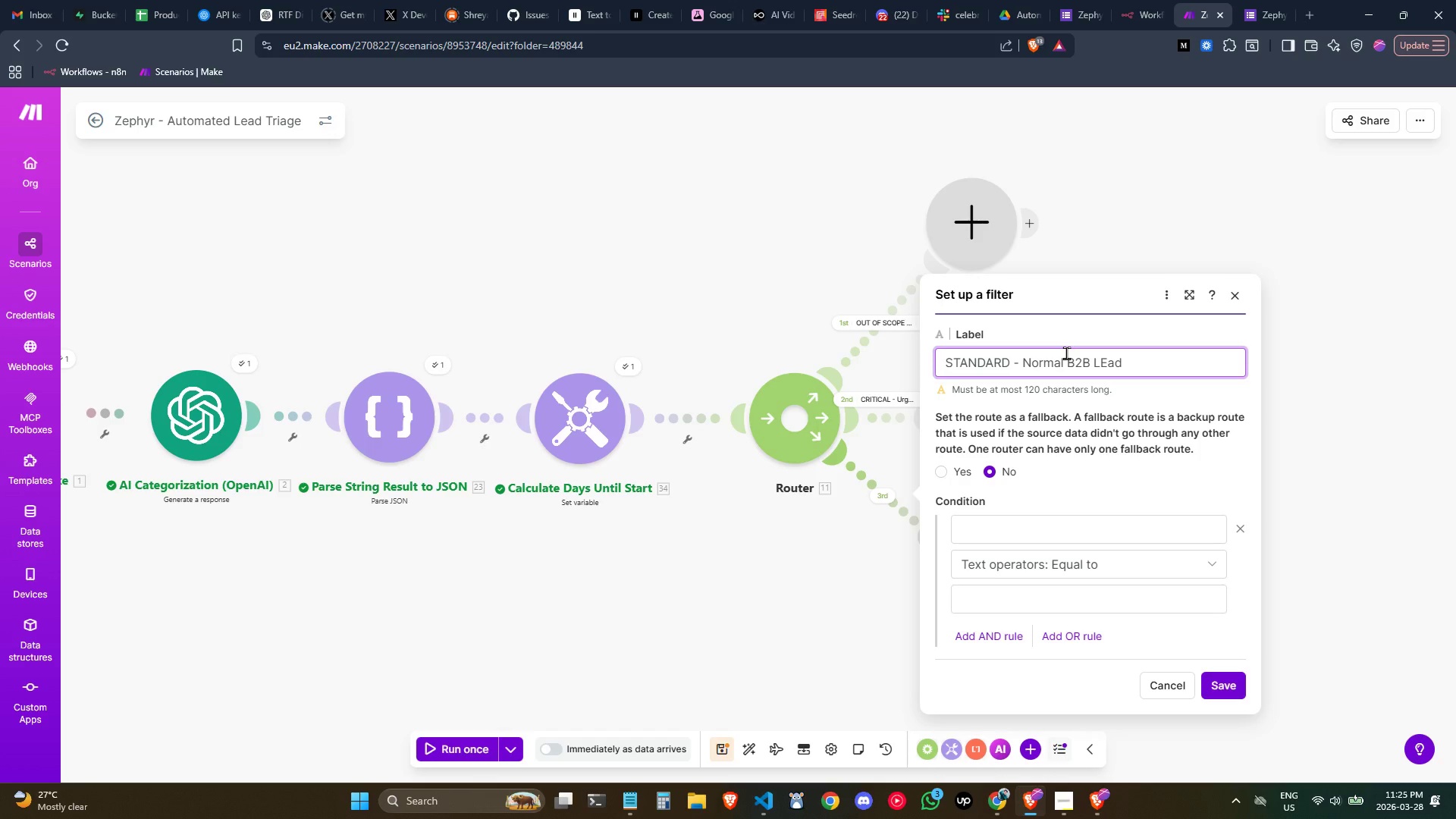 
wait(10.42)
 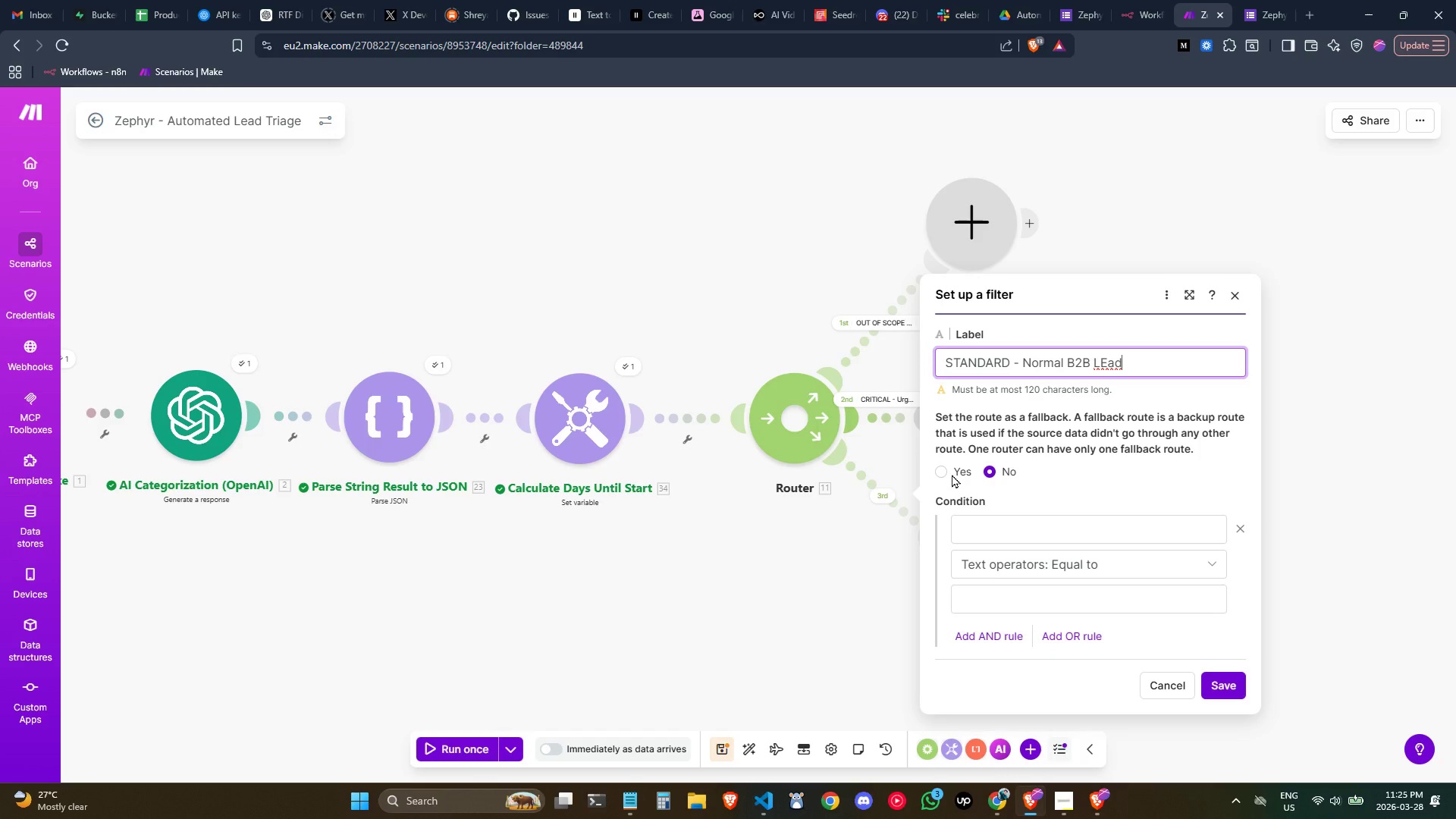 
left_click([949, 471])
 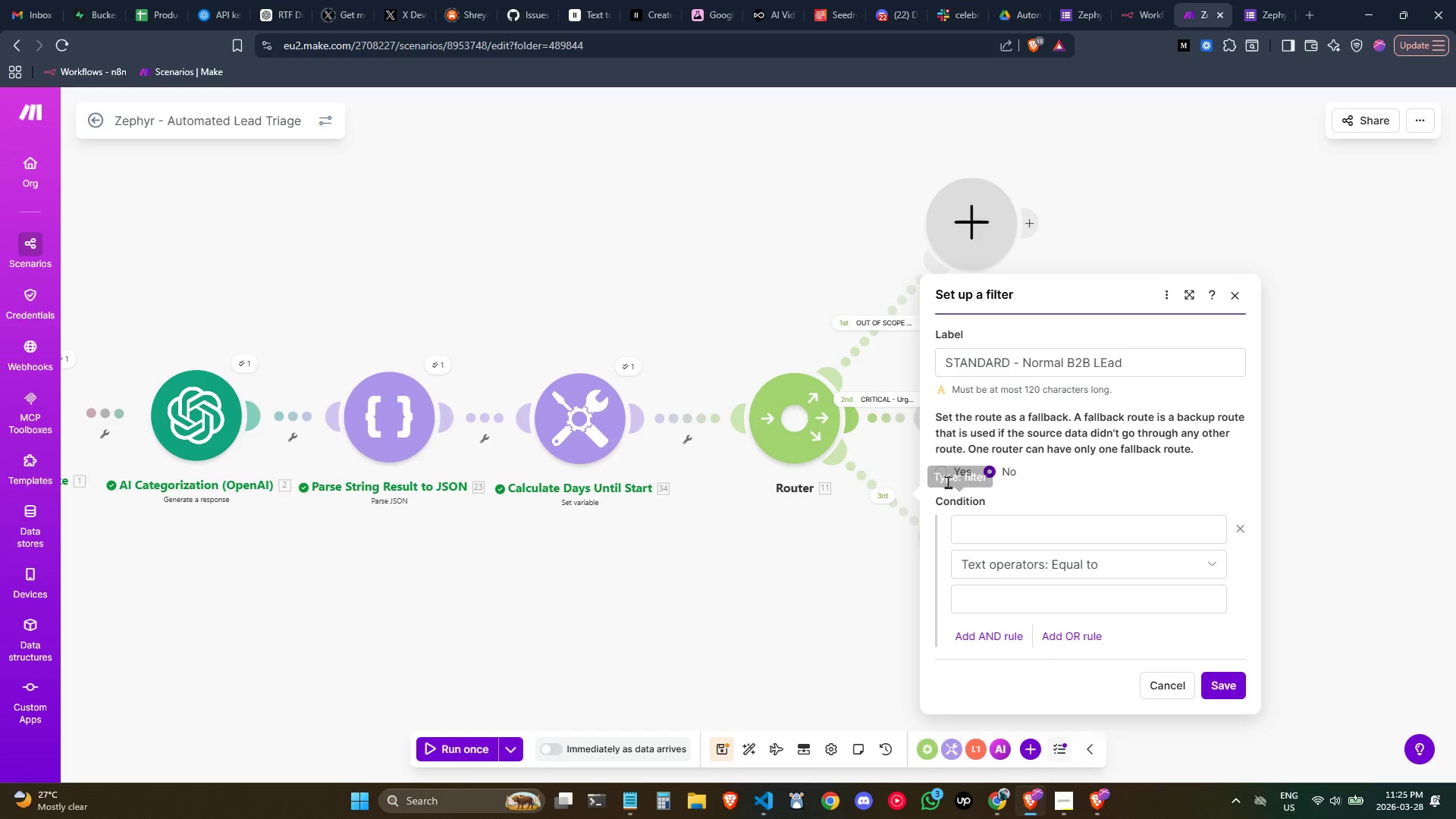 
left_click([941, 472])
 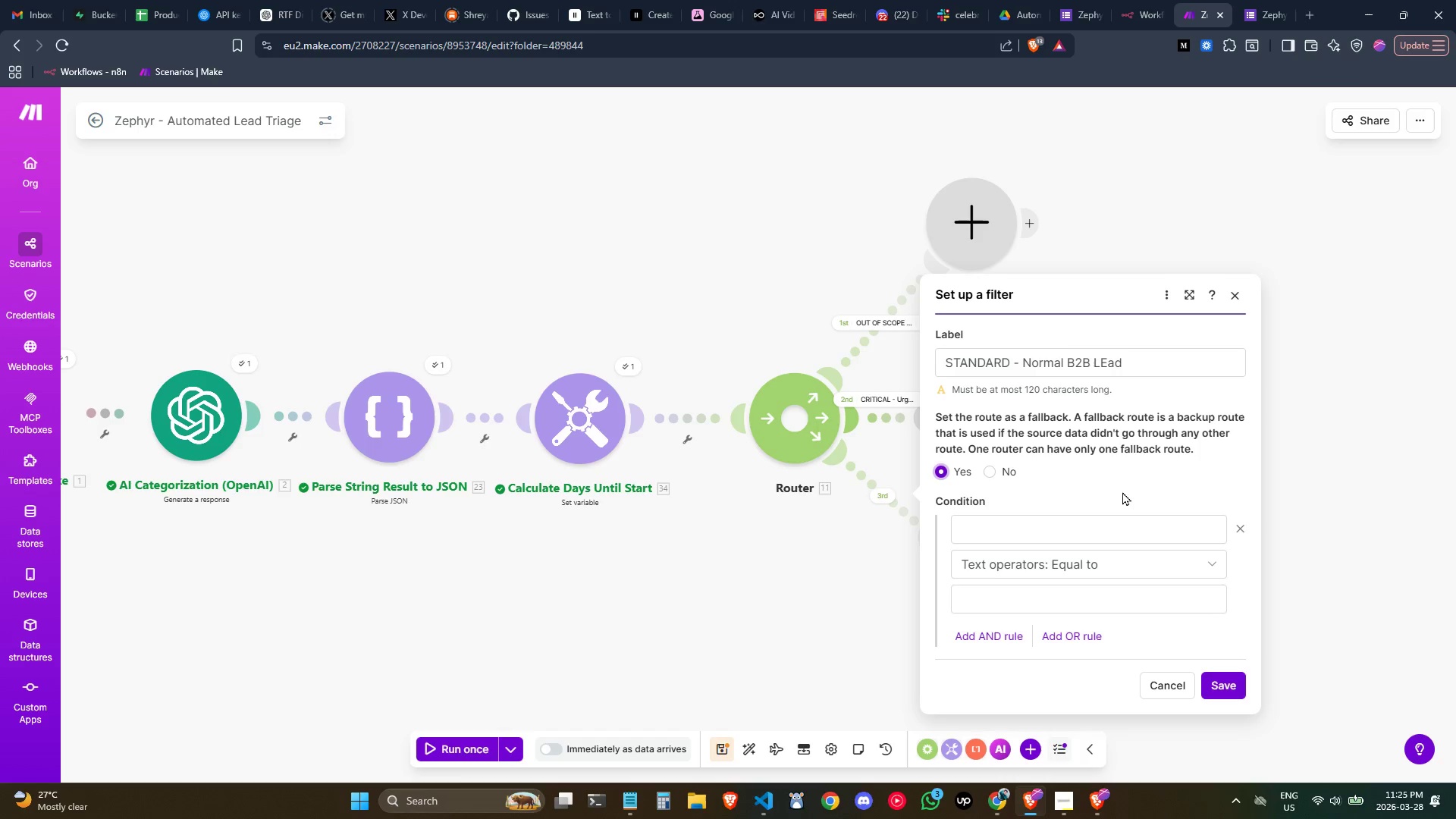 
left_click([1105, 475])
 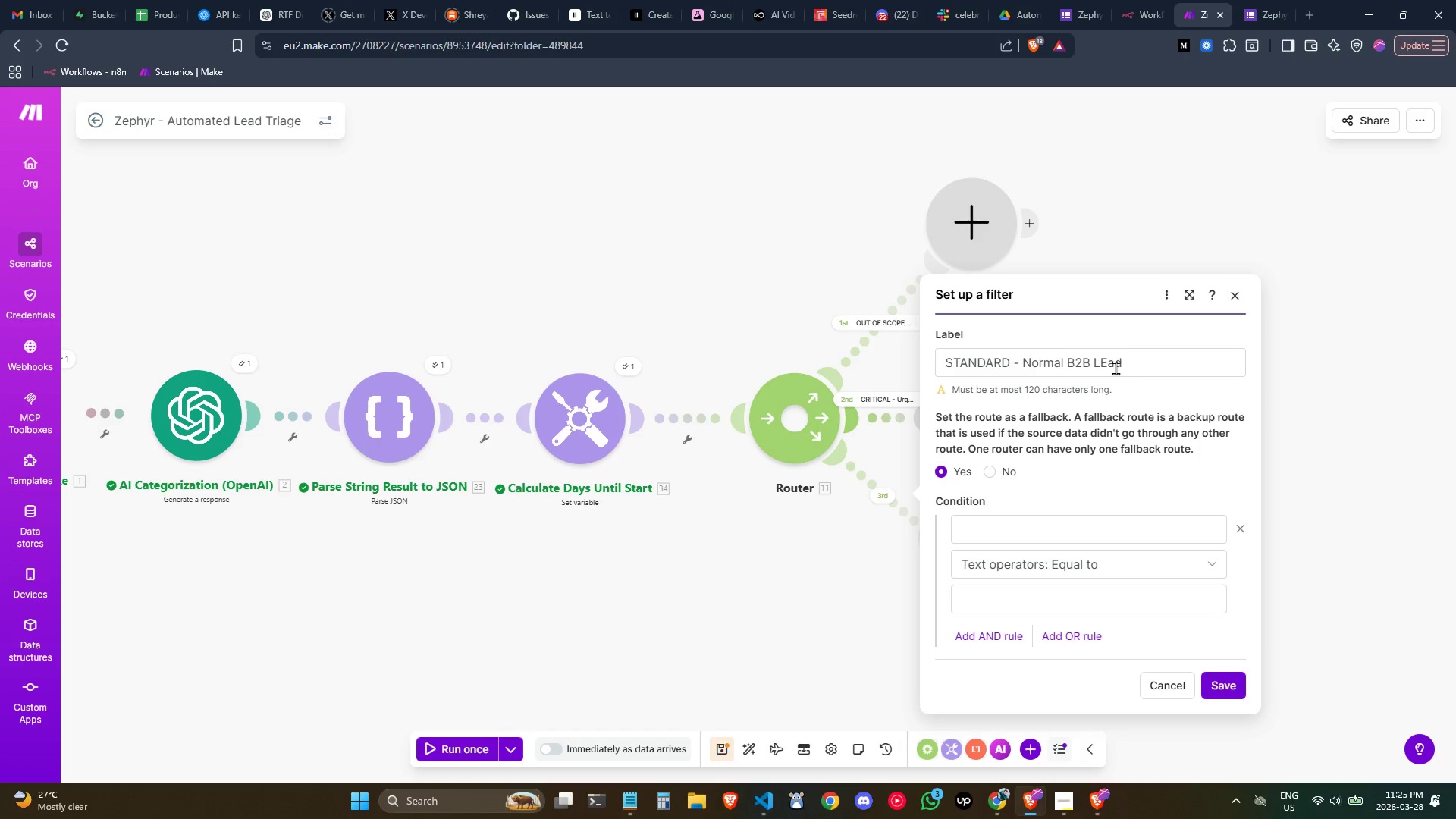 
left_click([1103, 362])
 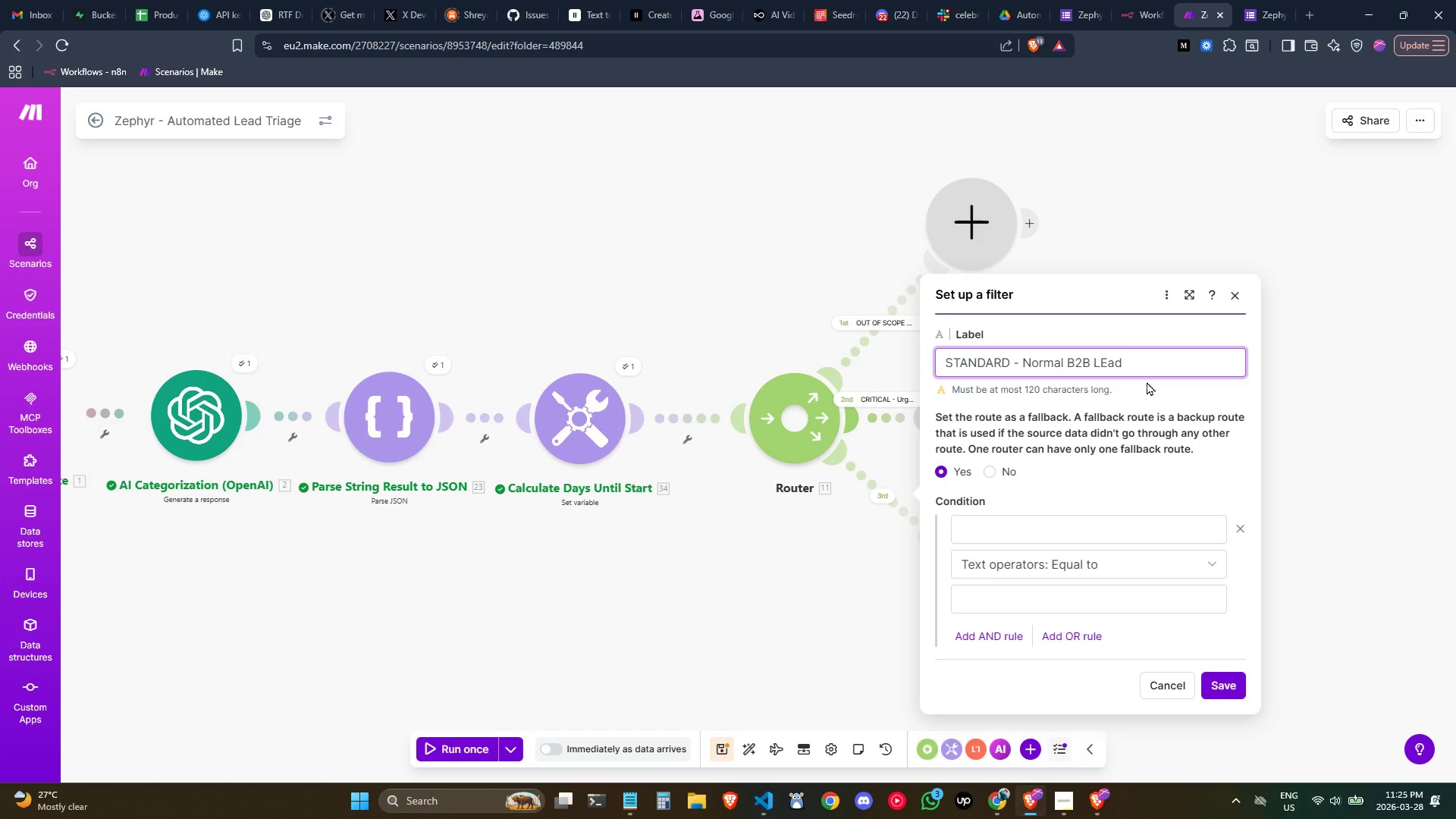 
key(ArrowRight)
 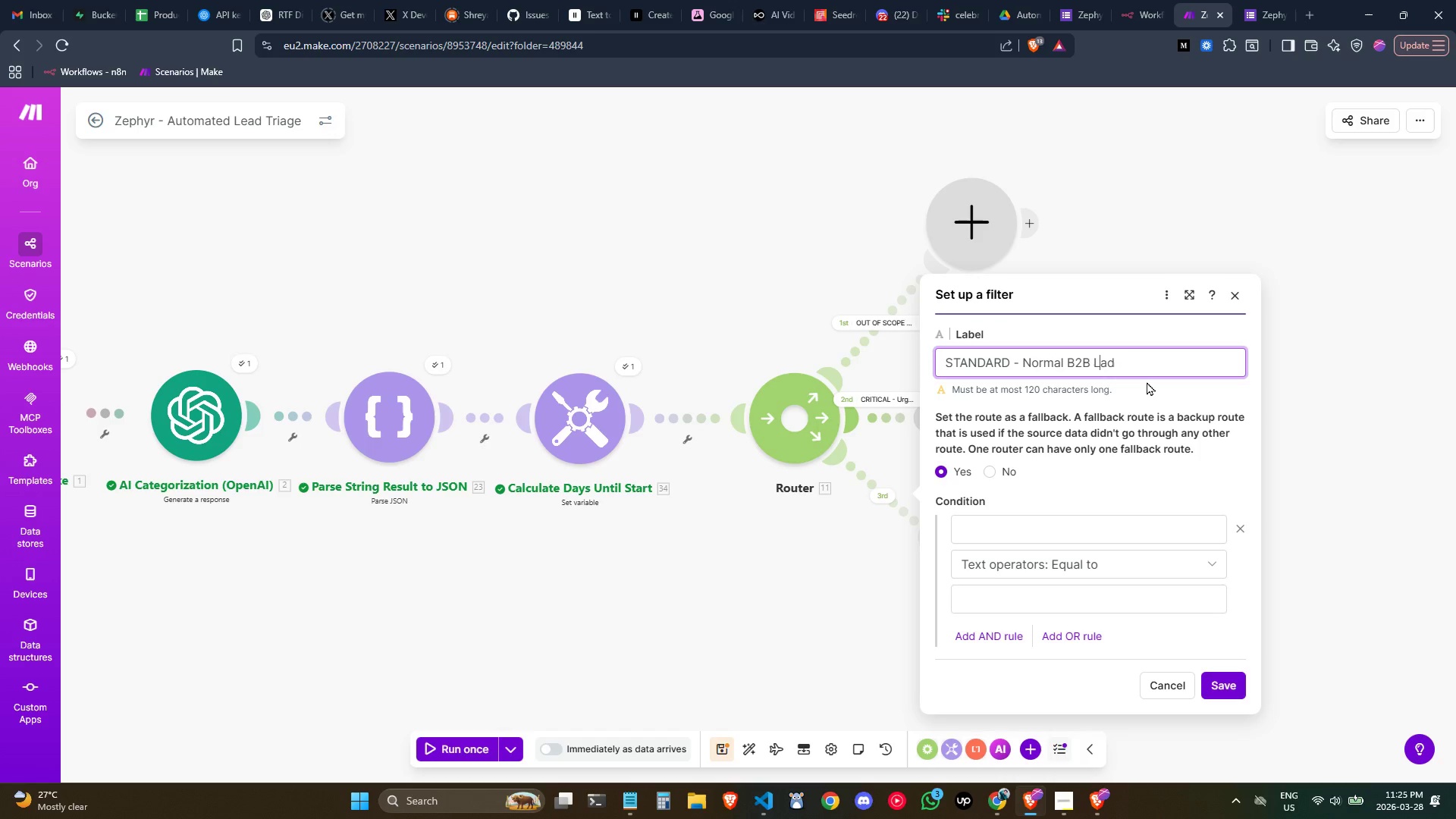 
key(Backspace)
 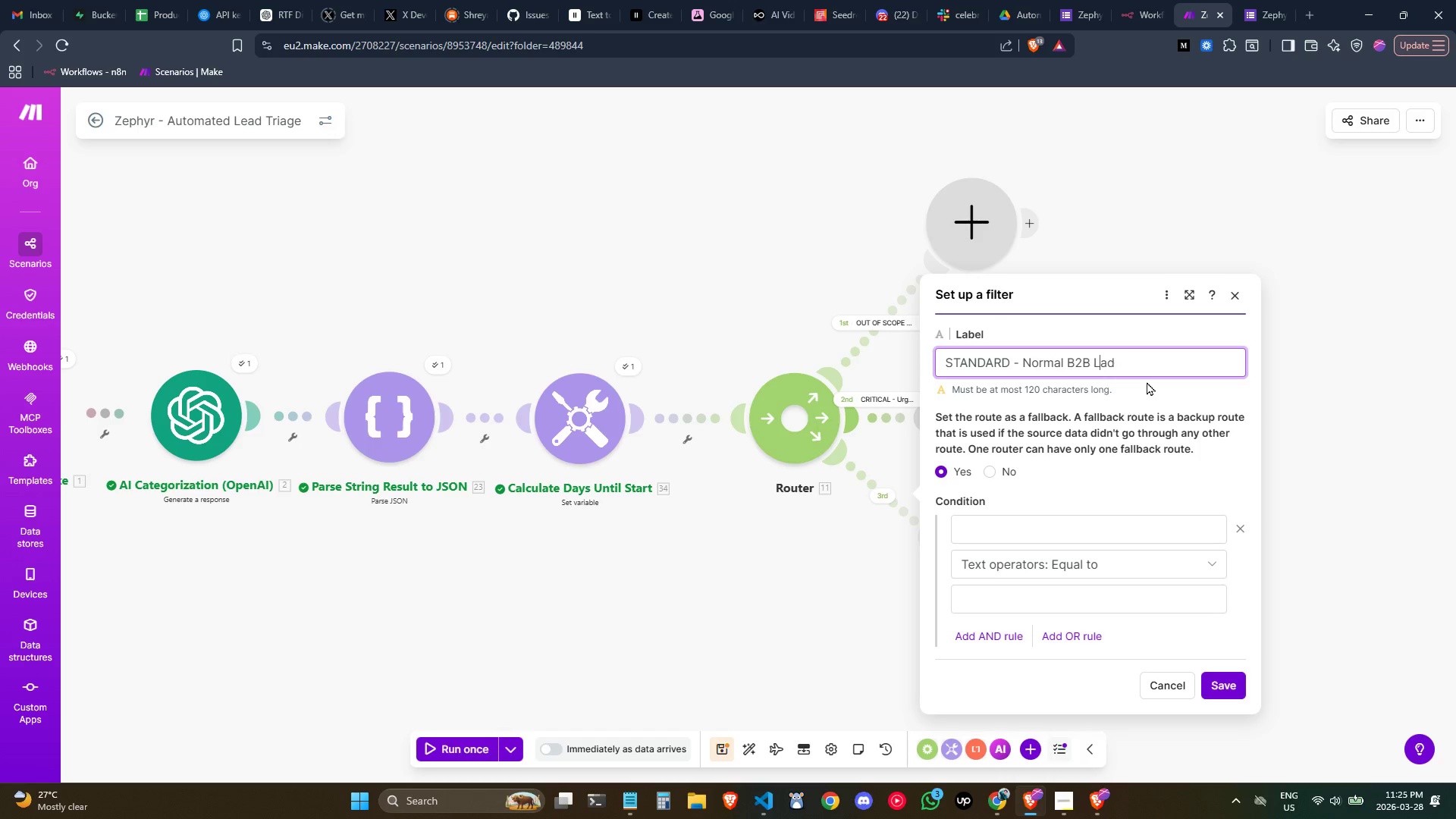 
key(E)
 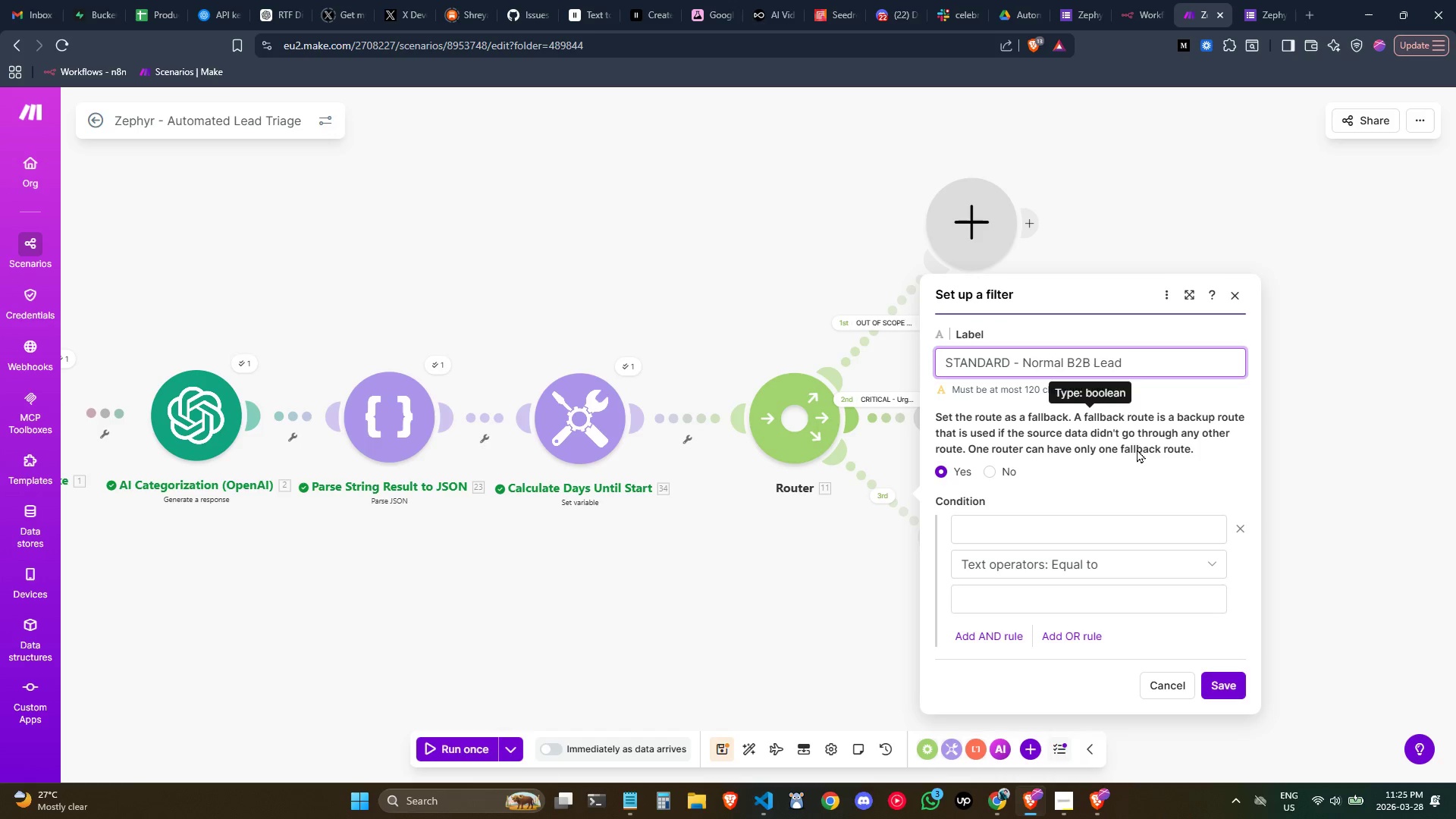 
left_click([1126, 461])
 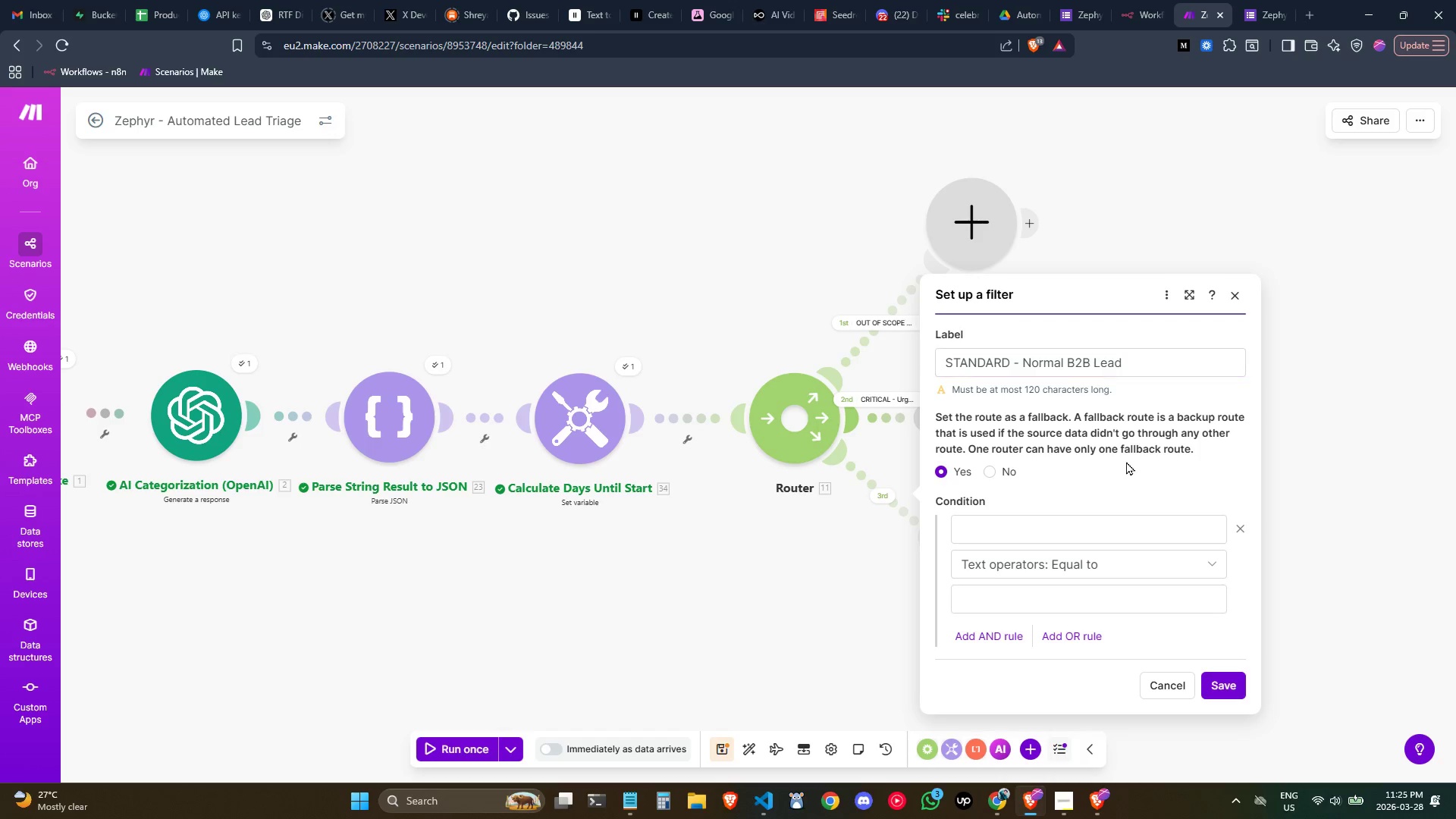 
mouse_move([1137, 454])
 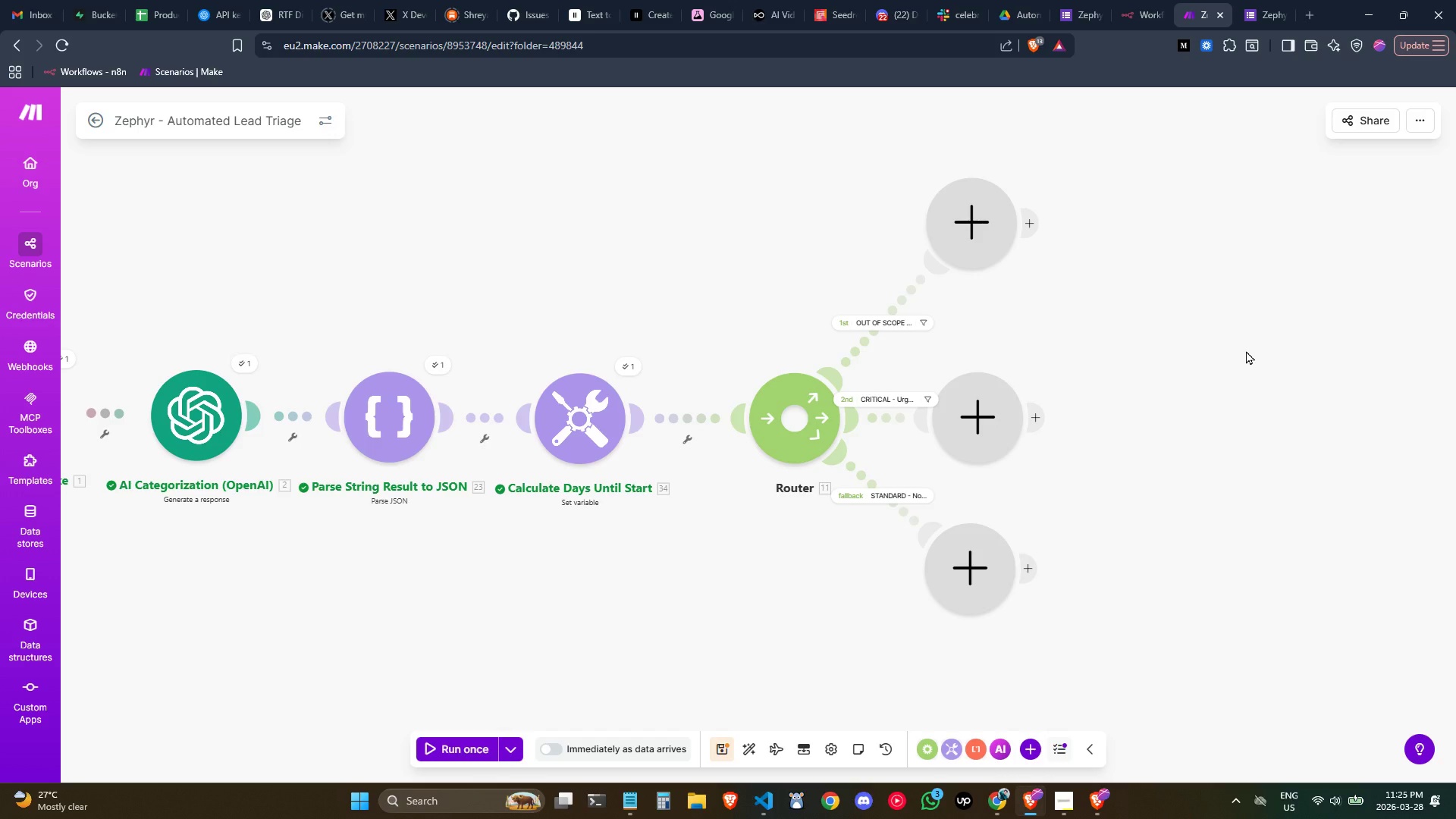 
wait(13.23)
 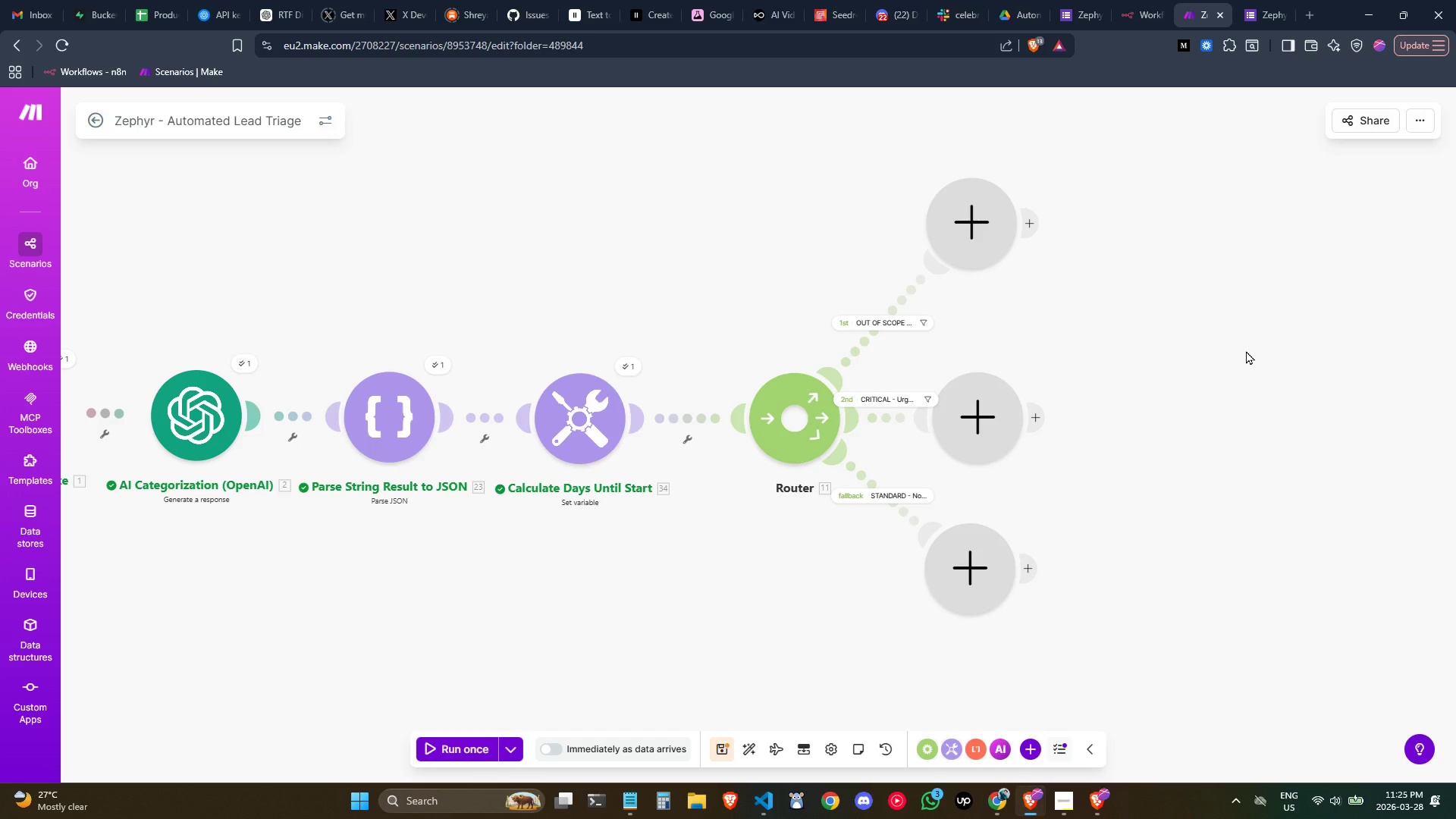 
left_click([1015, 0])
 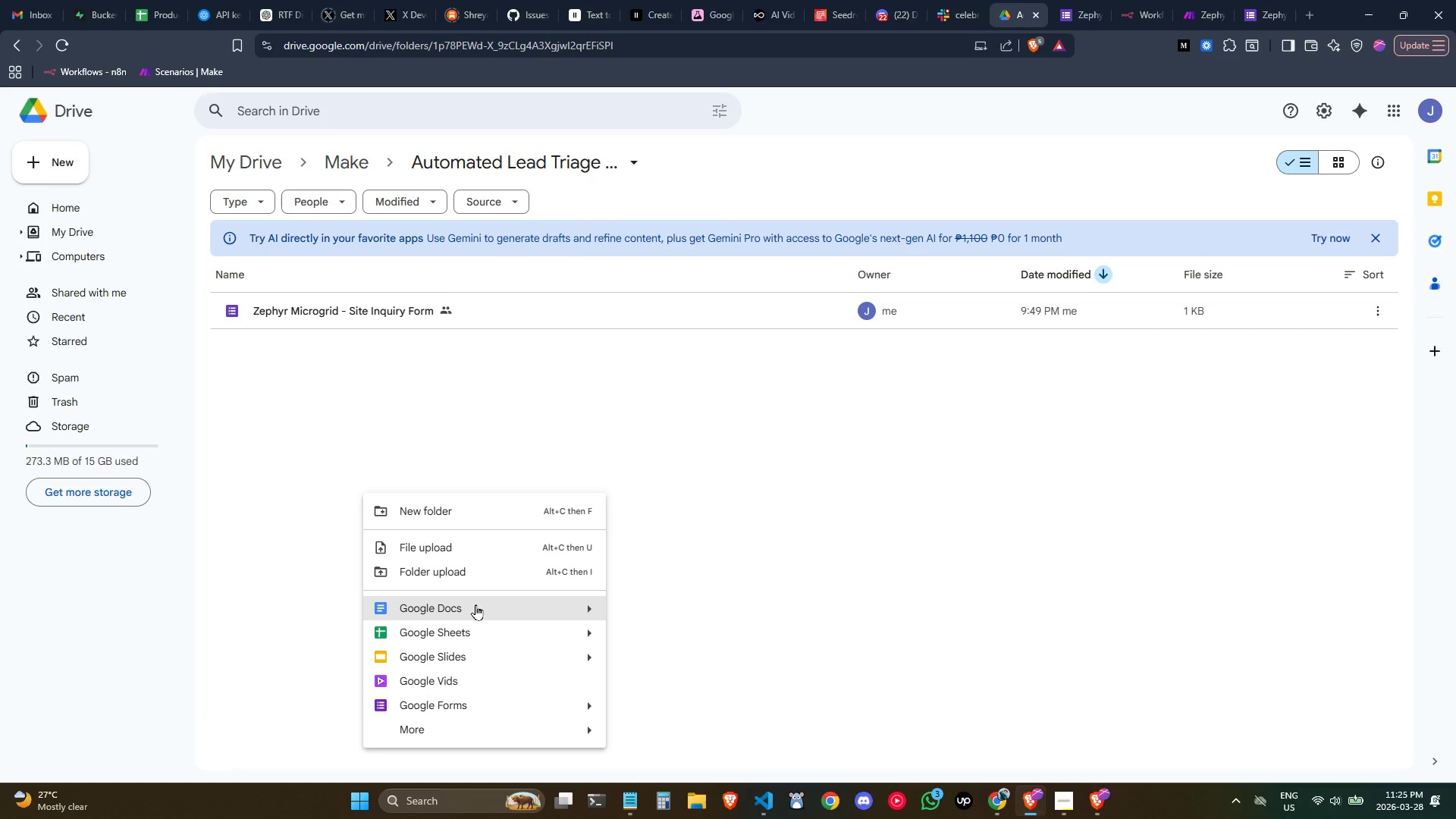 
left_click([480, 630])
 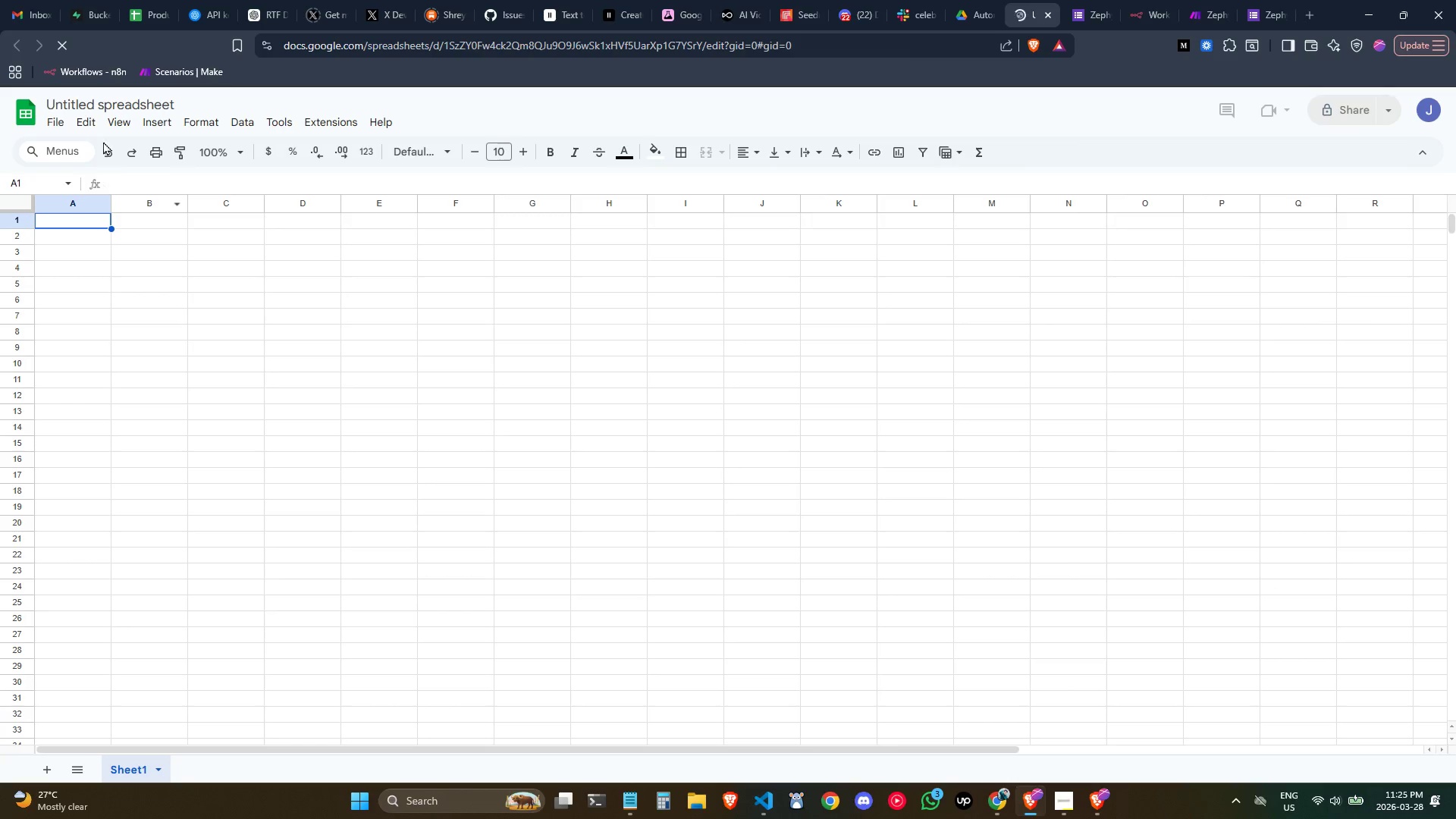 
left_click([104, 104])
 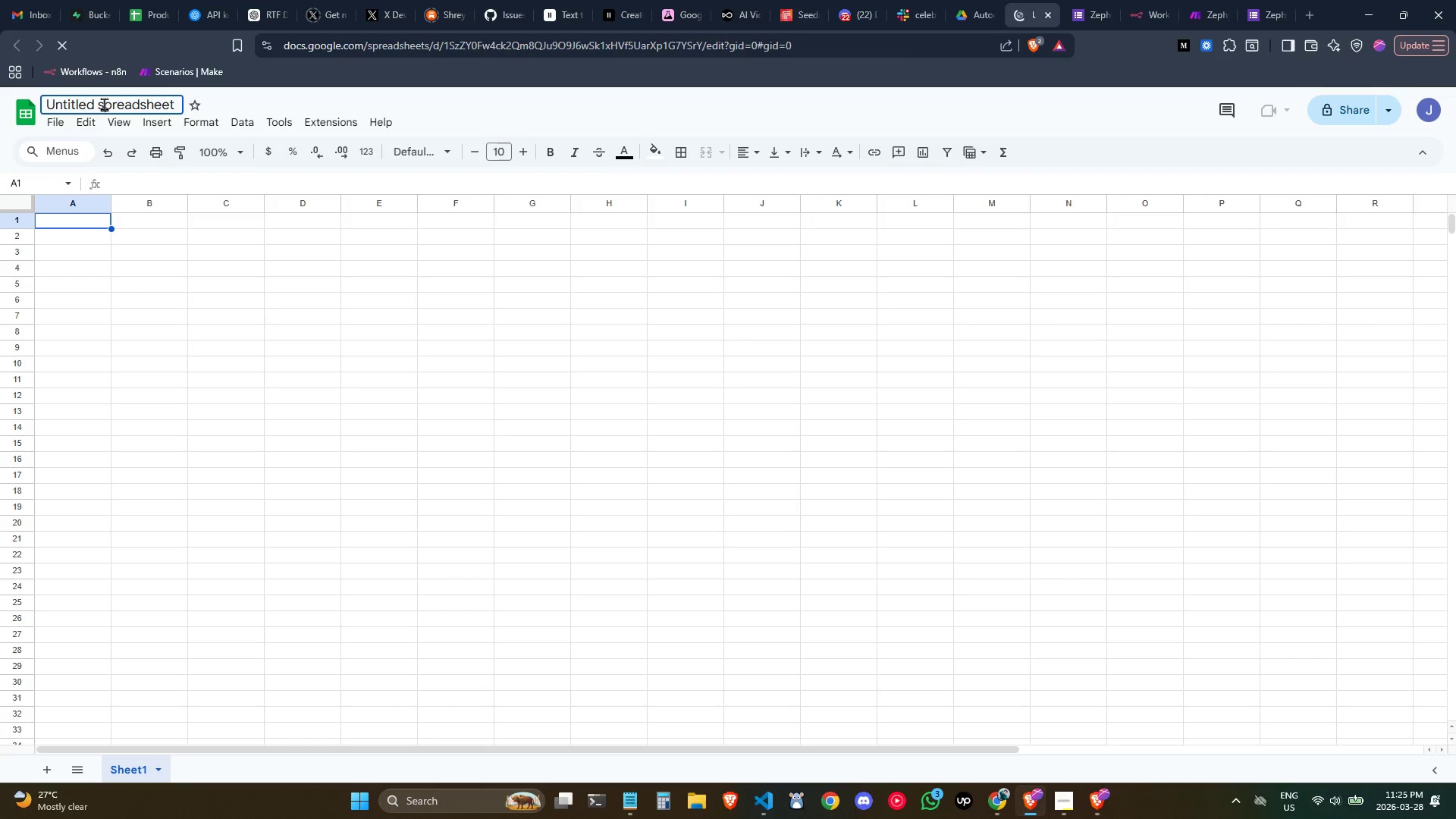 
double_click([104, 104])
 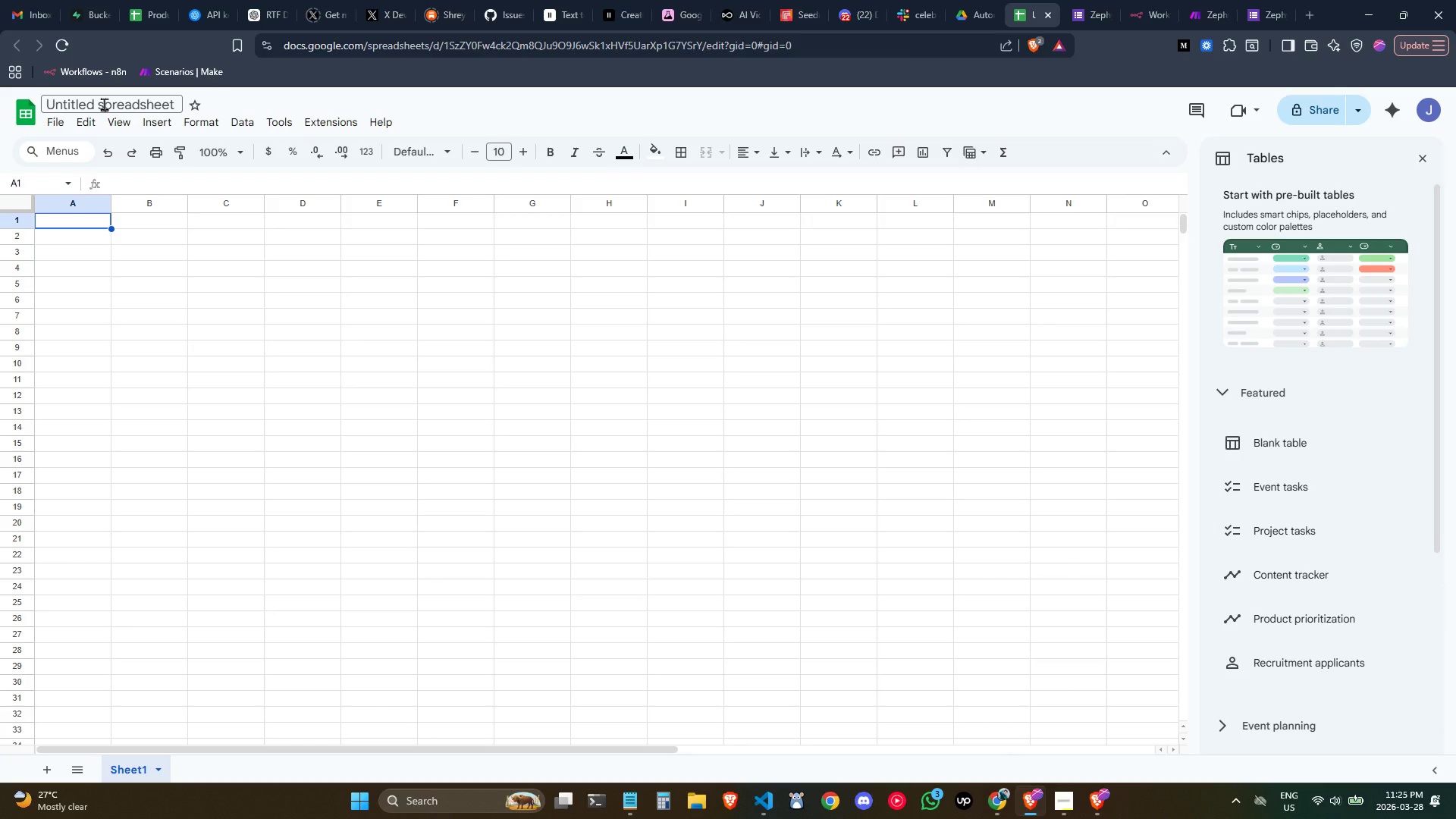 
type(Zep)
 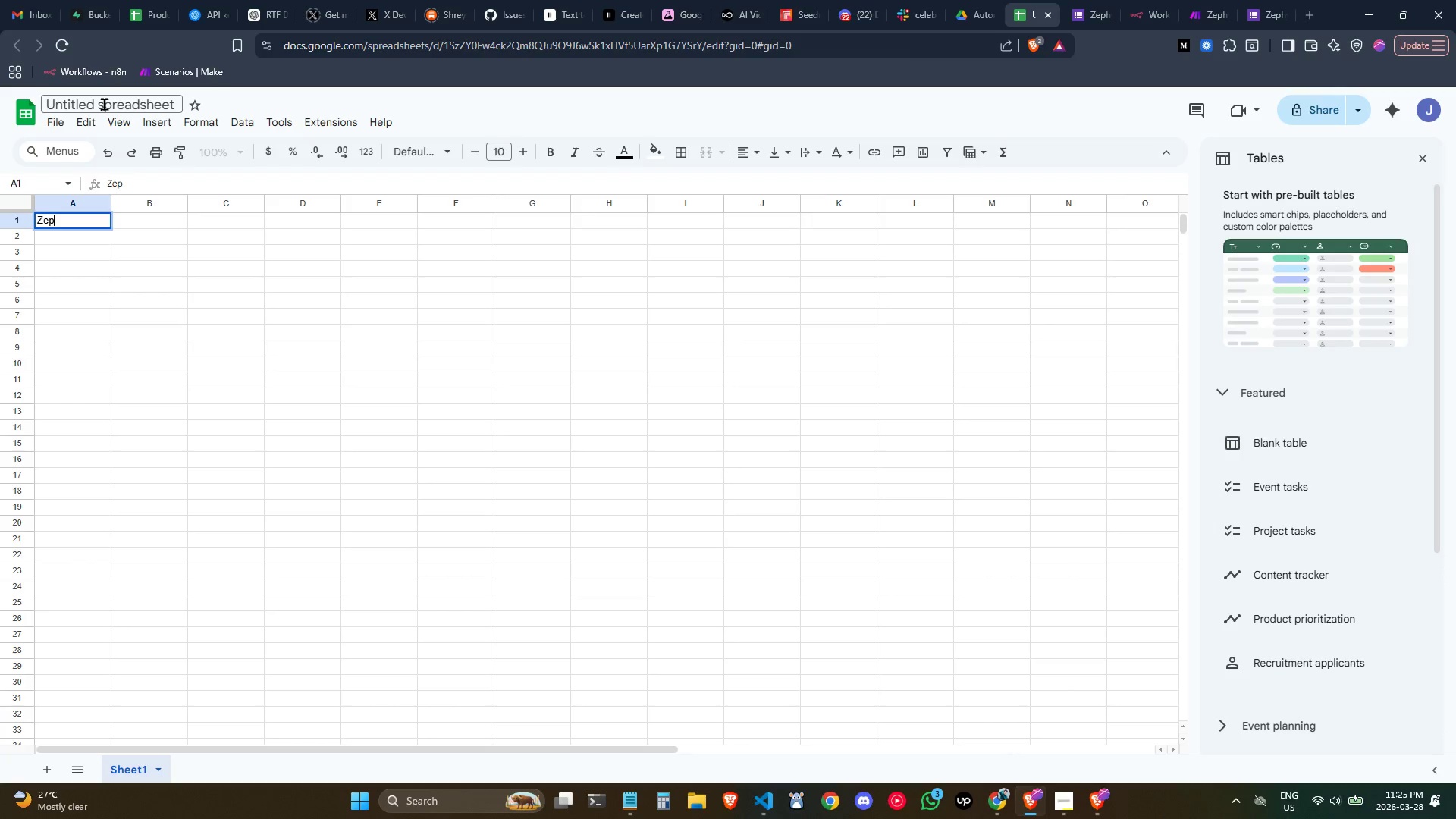 
left_click([368, 421])
 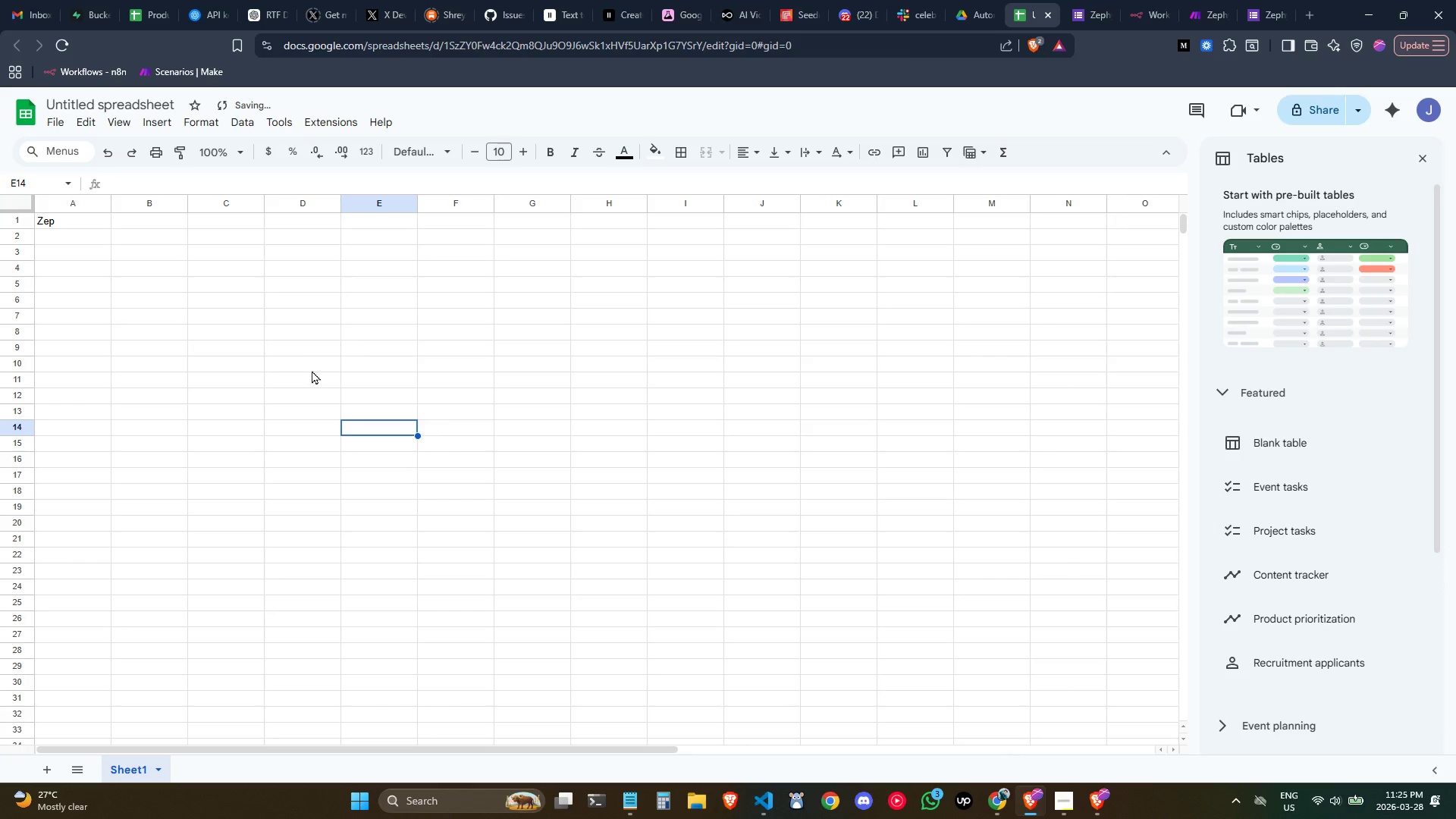 
key(Control+ControlLeft)
 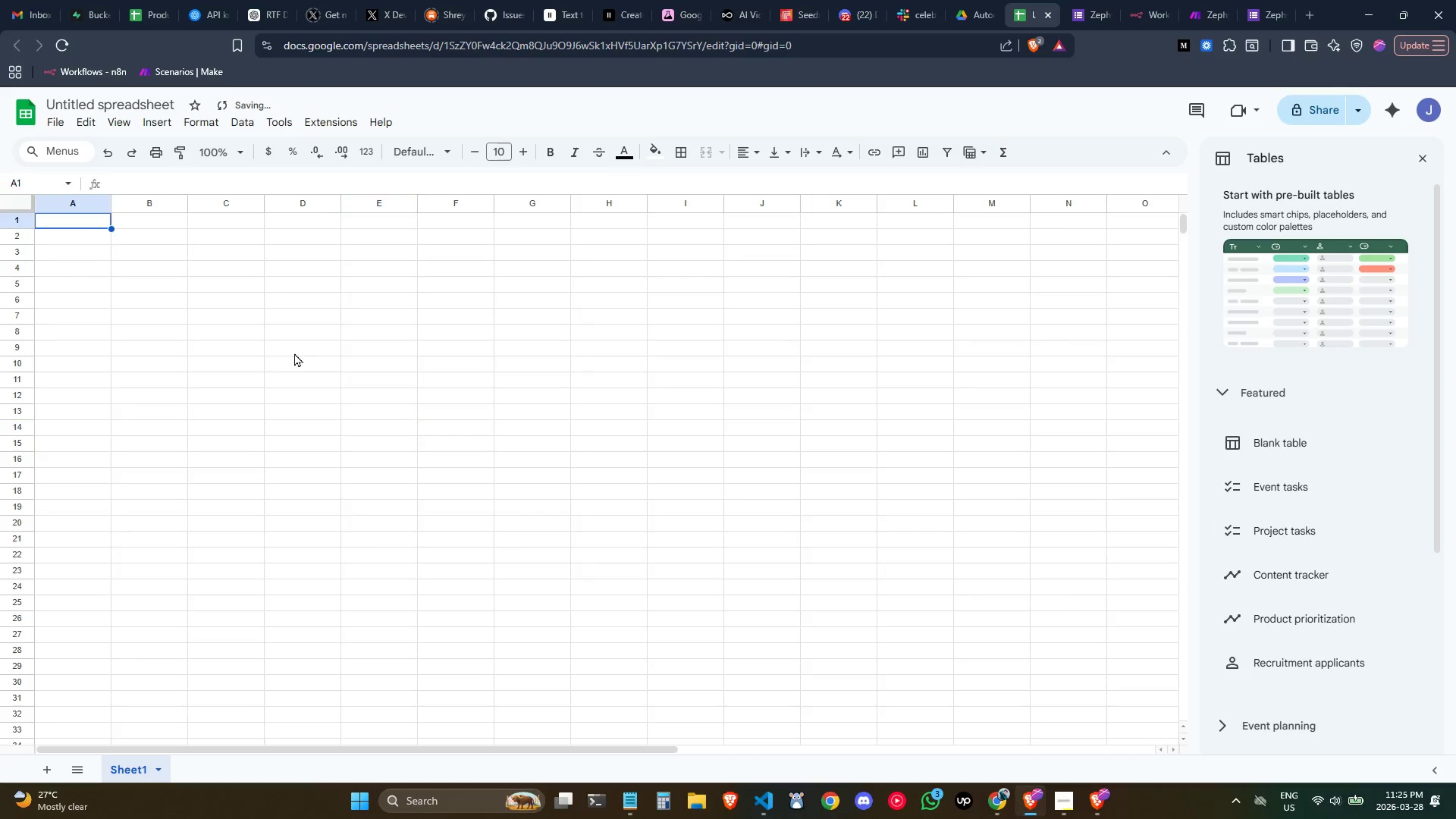 
key(Control+Z)
 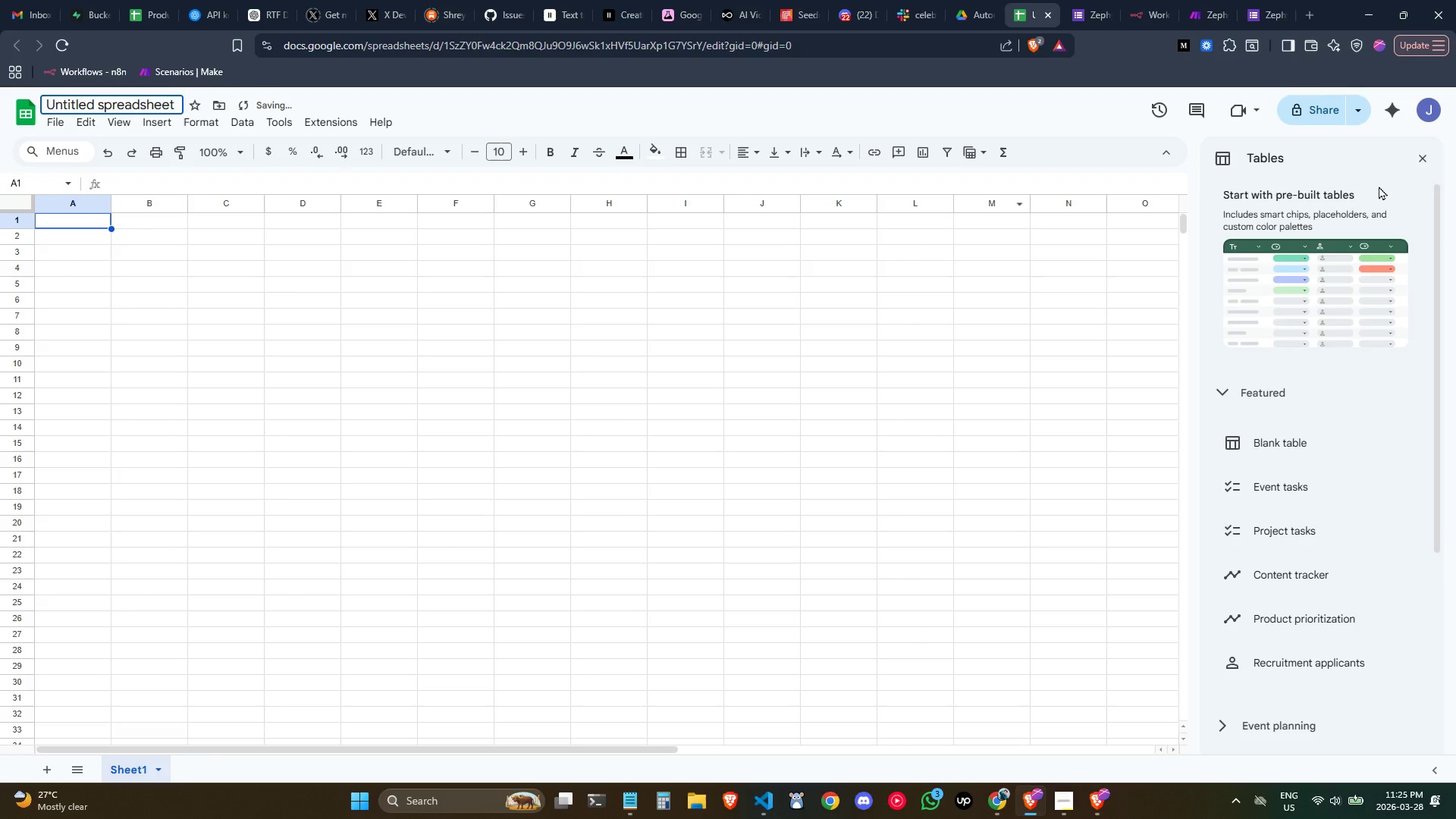 
left_click([1426, 162])
 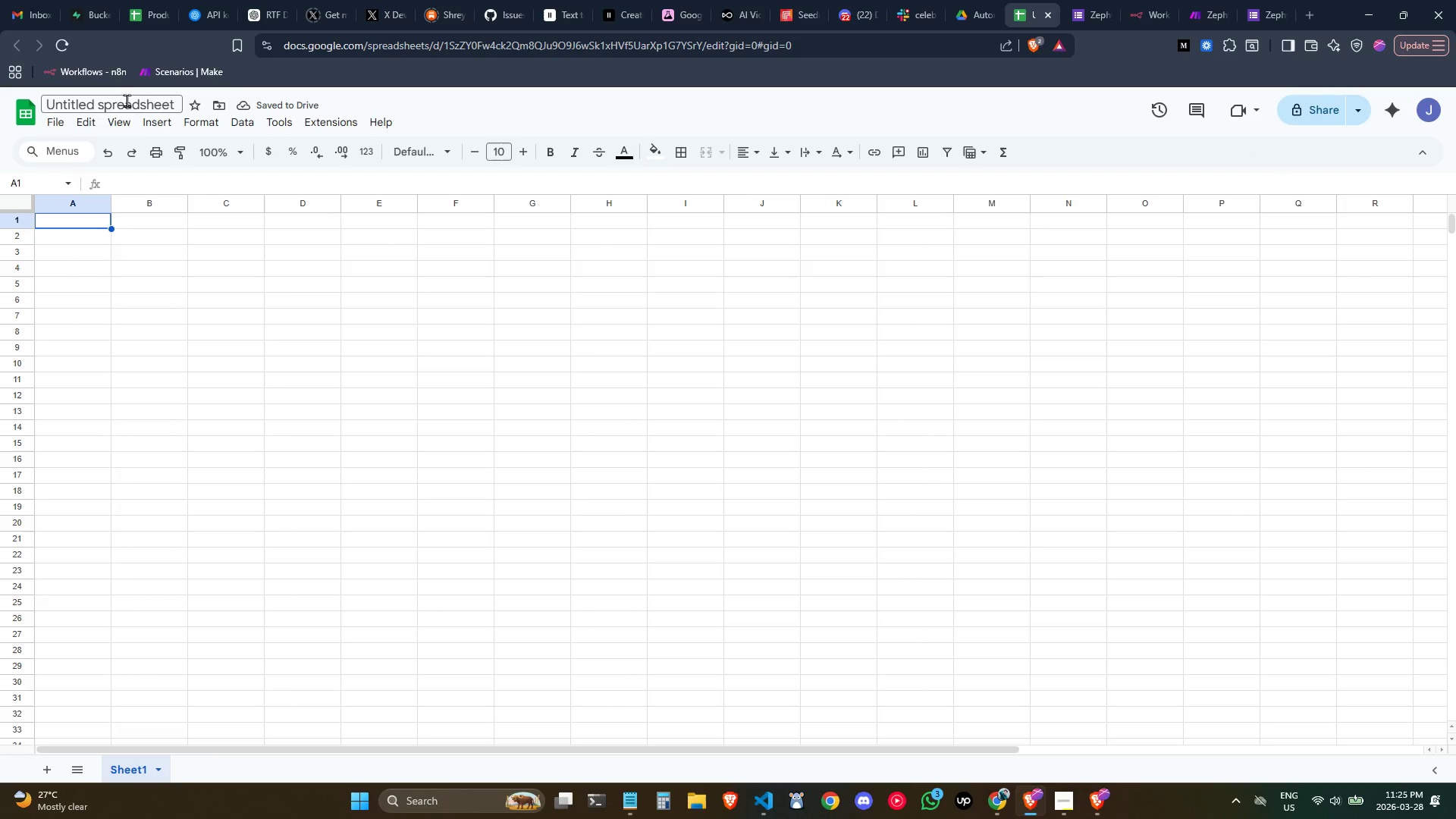 
double_click([127, 100])
 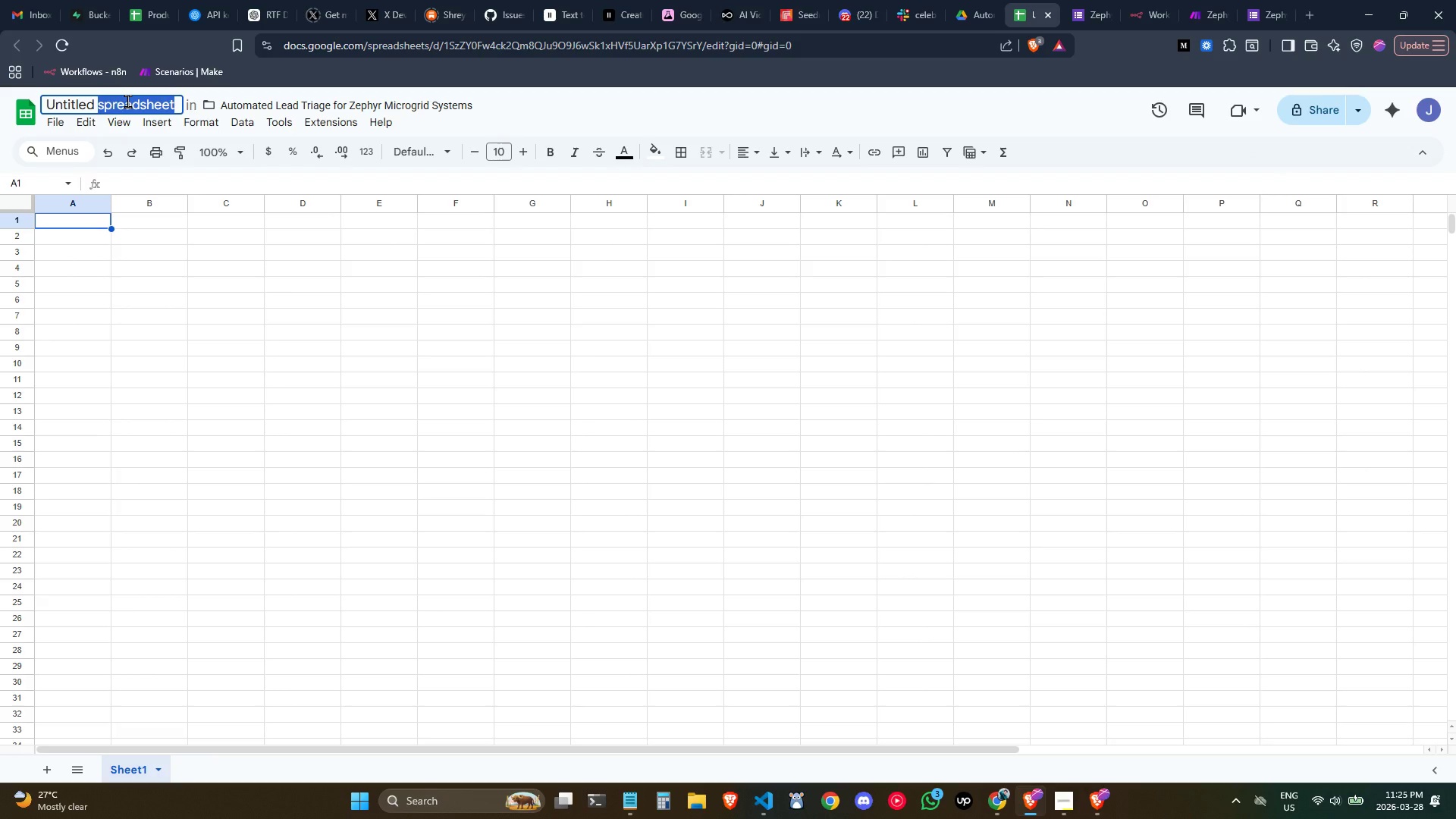 
key(Control+ControlLeft)
 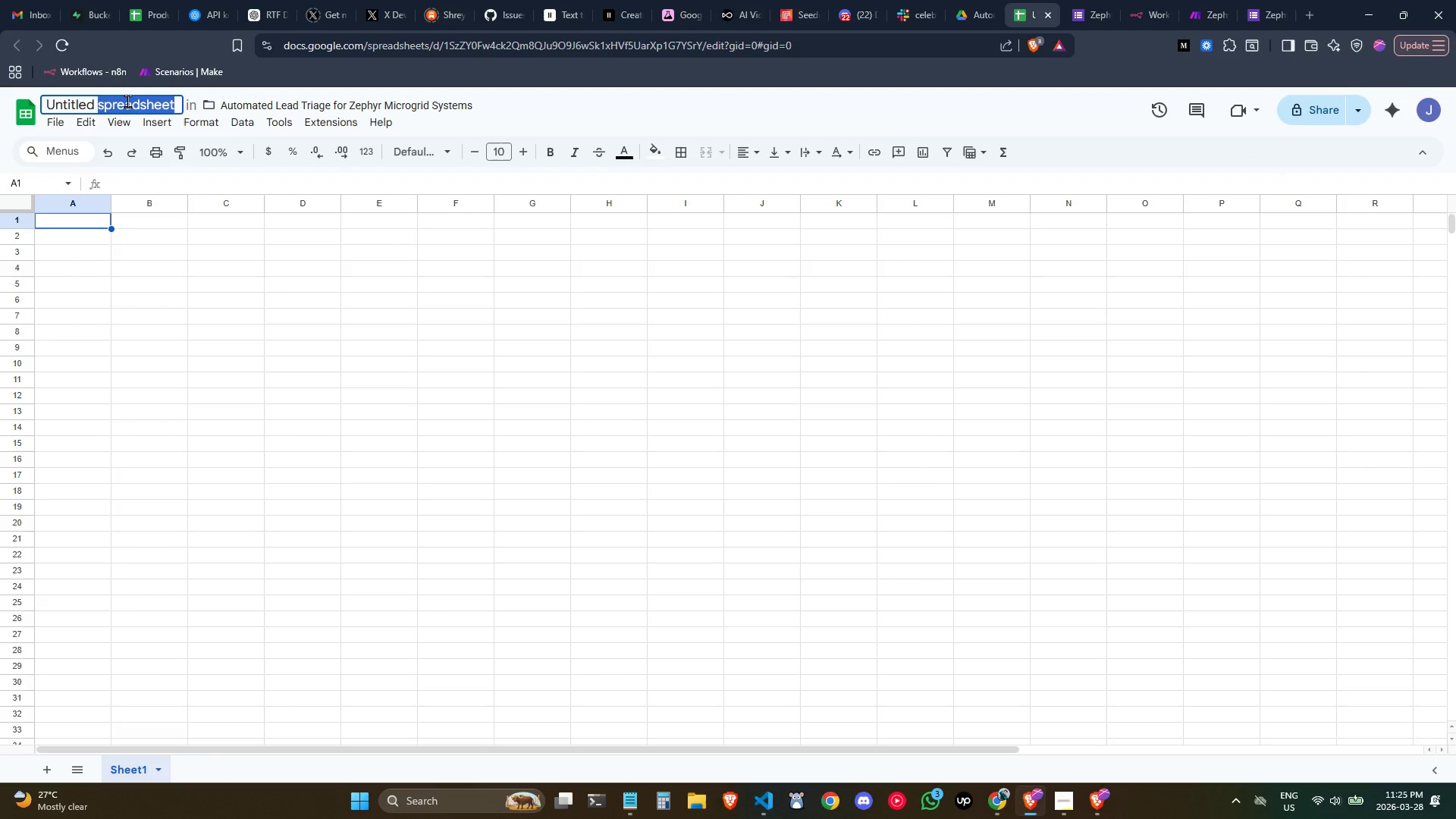 
key(Control+A)
 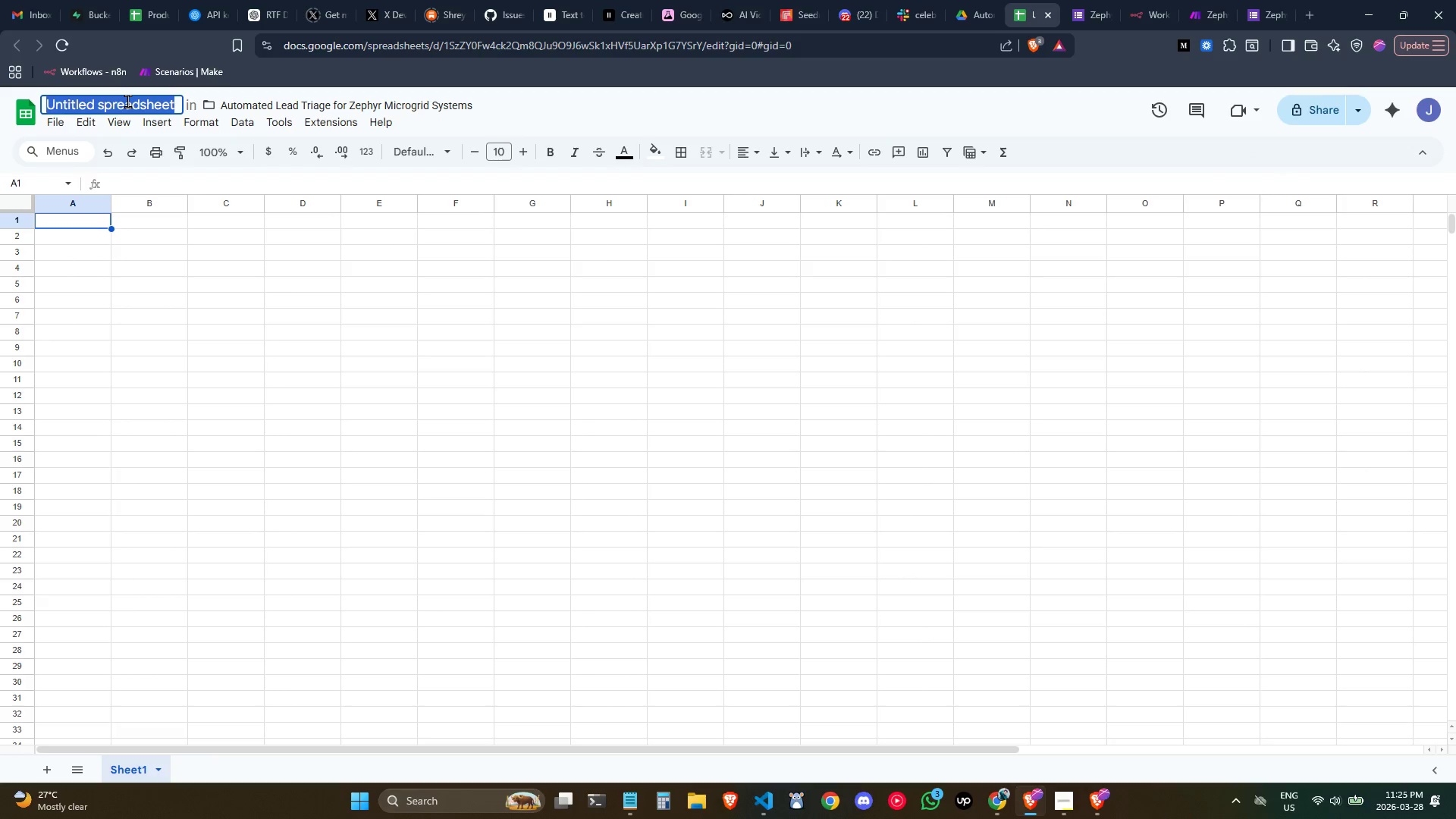 
type(Zephyre)
key(Backspace)
type( Microgrid - Lead Triage Log)
 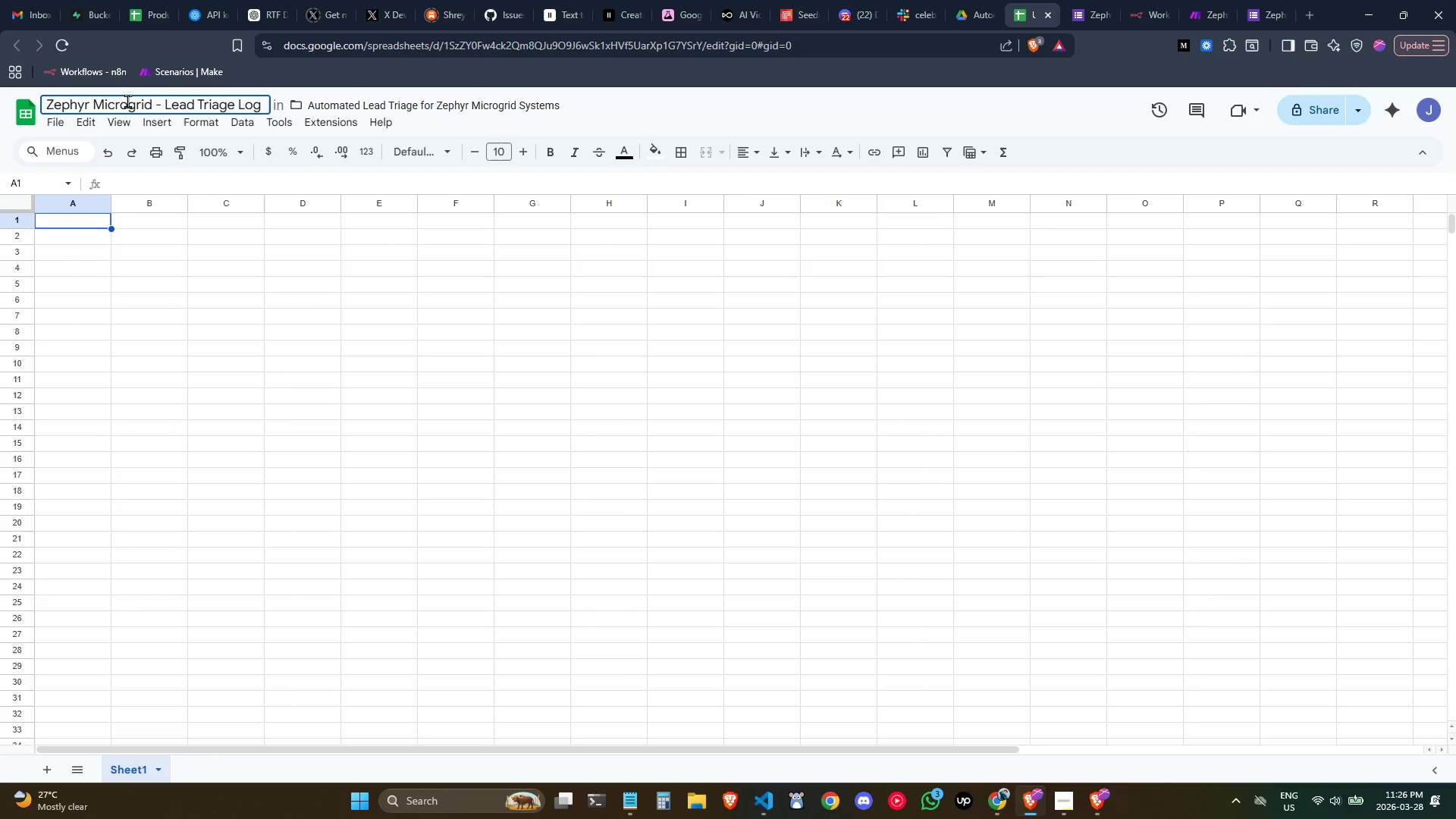 
key(Enter)
 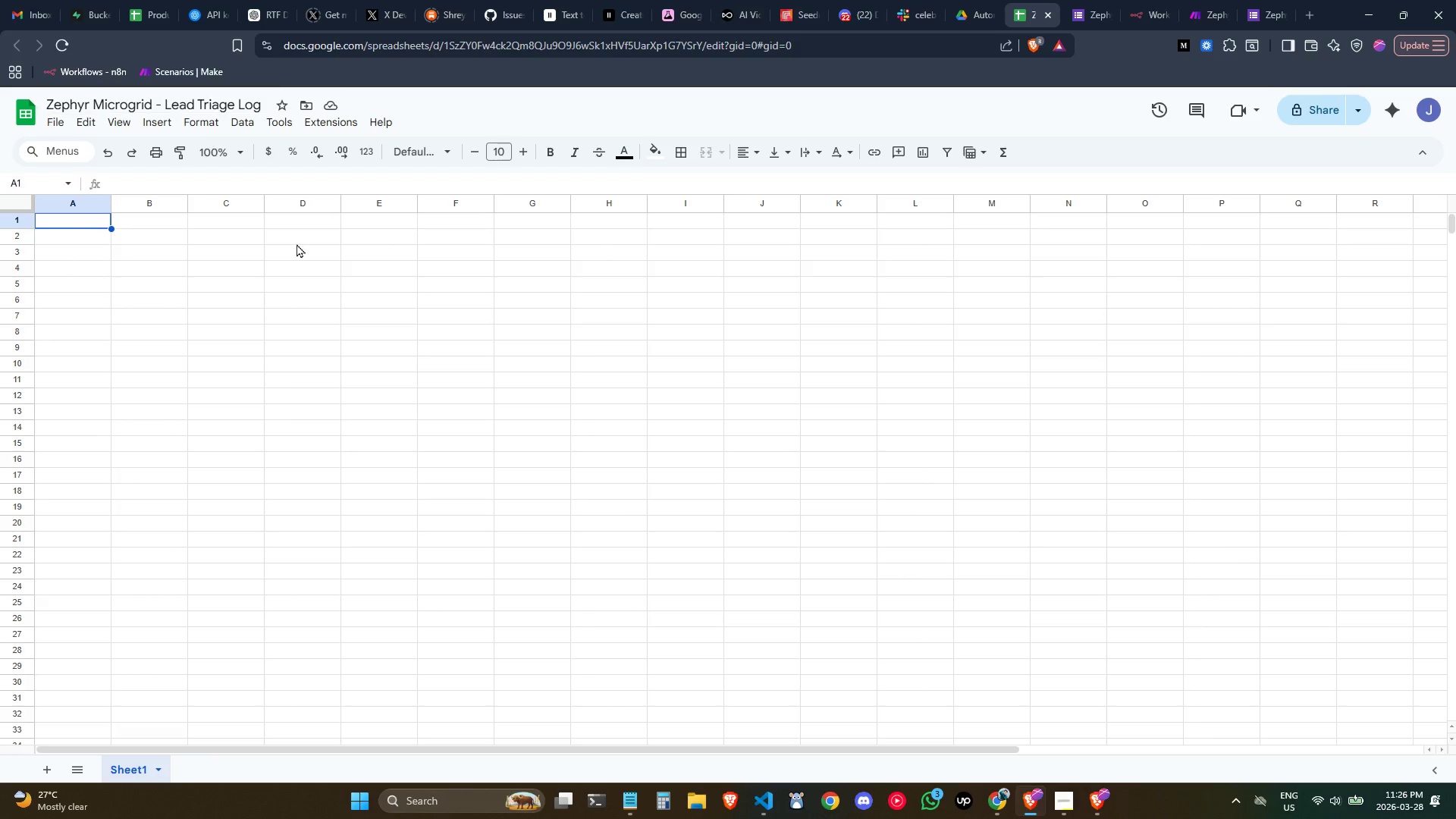 
left_click([253, 326])
 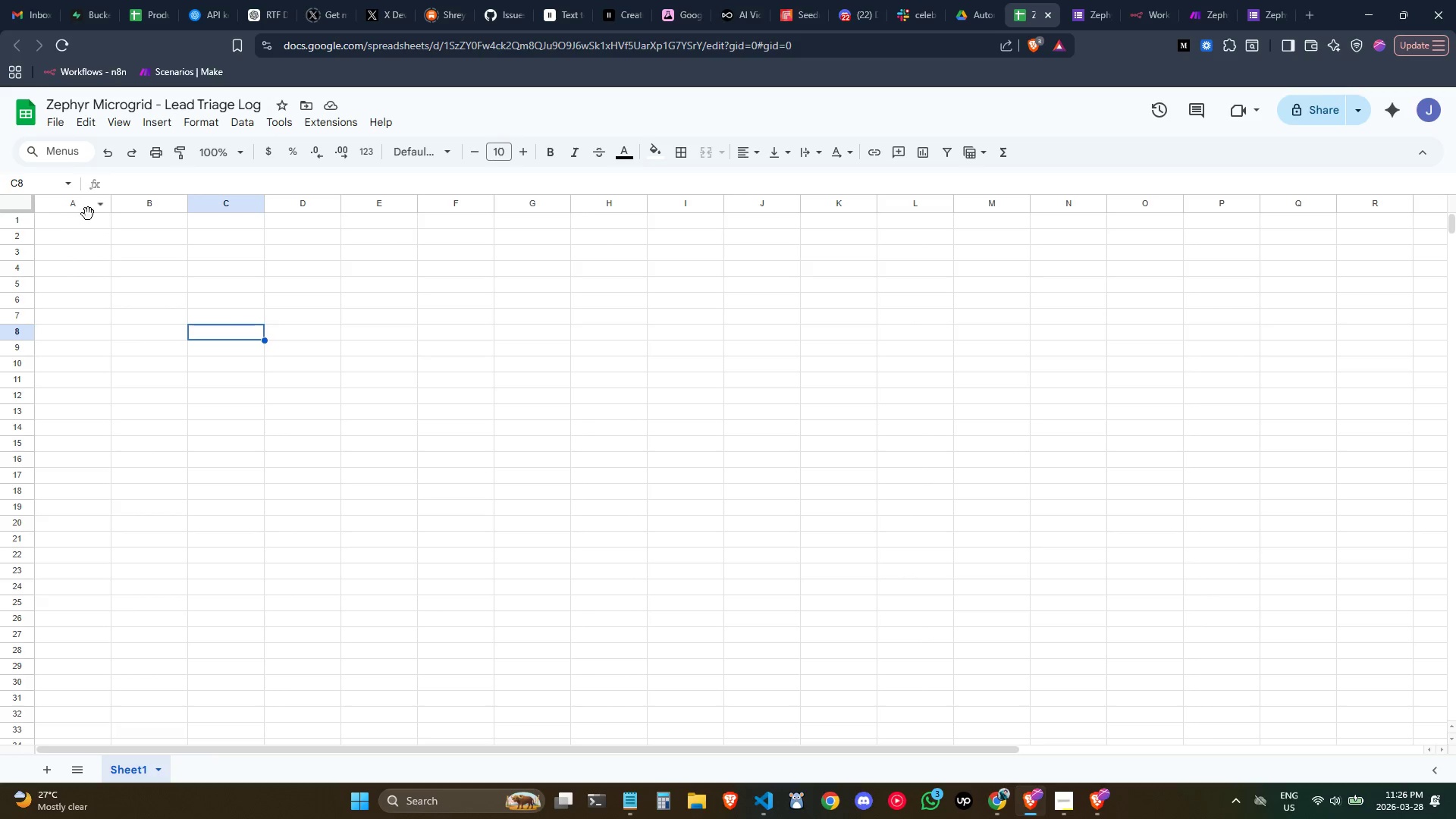 
left_click([86, 218])
 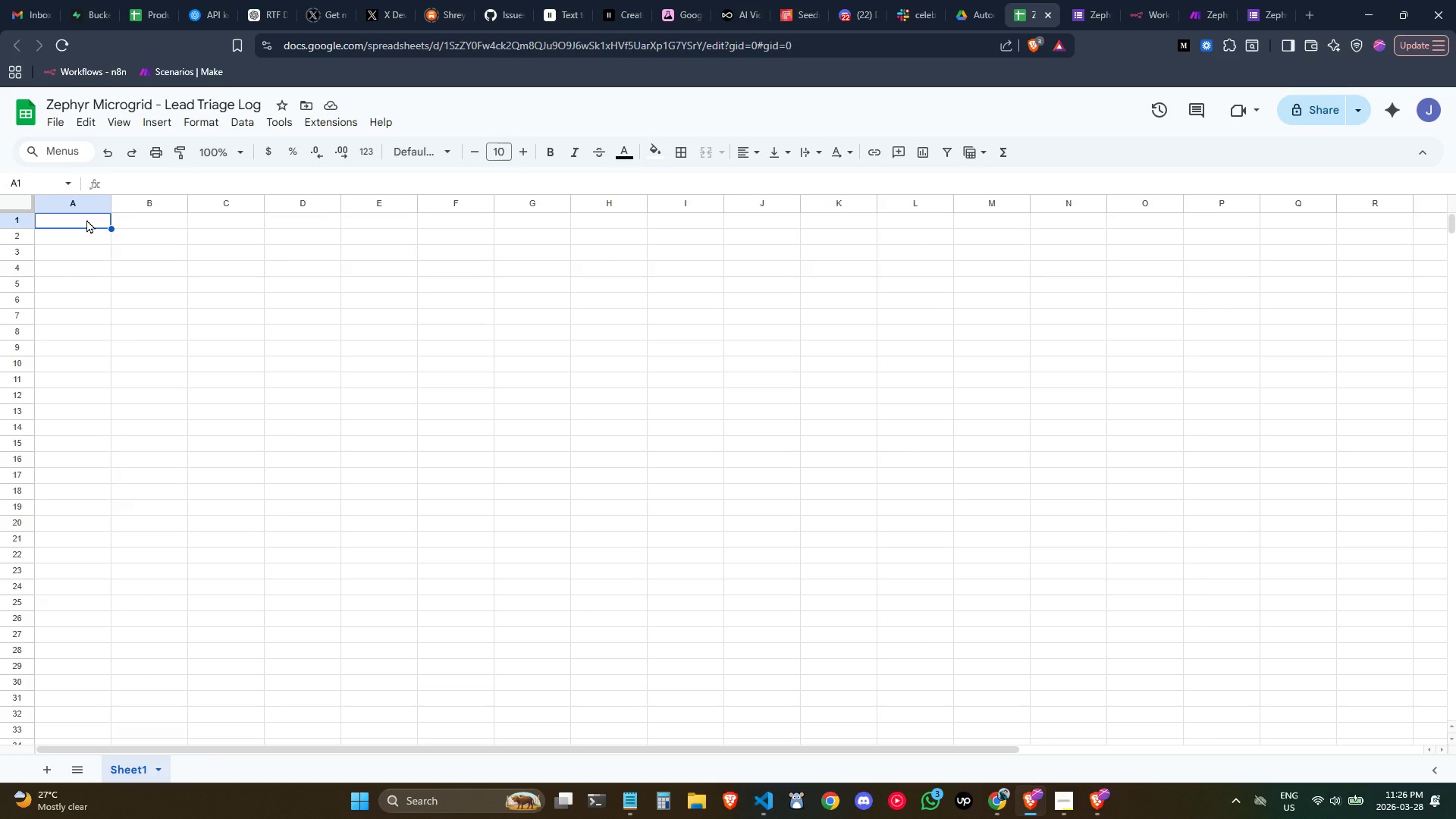 
type(Timestamp)
key(Tab)
type(Submitter Name)
key(Tab)
type(Company)
key(Tab)
type(Email)
key(Tab)
type(Phone)
key(Tab)
type(Project Decription)
key(Tab)
type(Requested Start Date )
key(Backspace)
 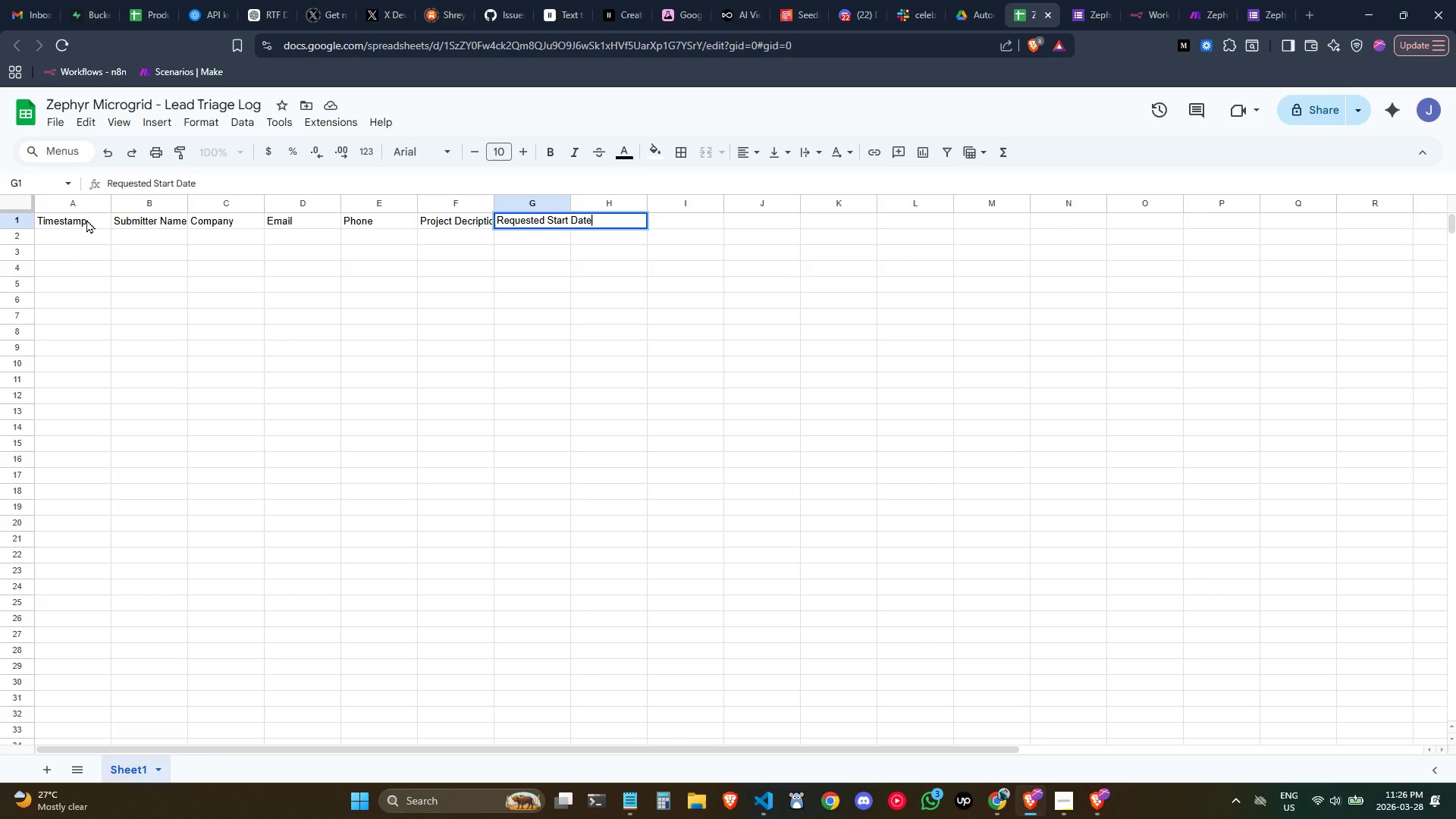 
key(Tab)
type(Location)
key(Tab)
type(AI Site Tye)
key(Backspace)
type(pe)
key(Tab)
type(AI)
 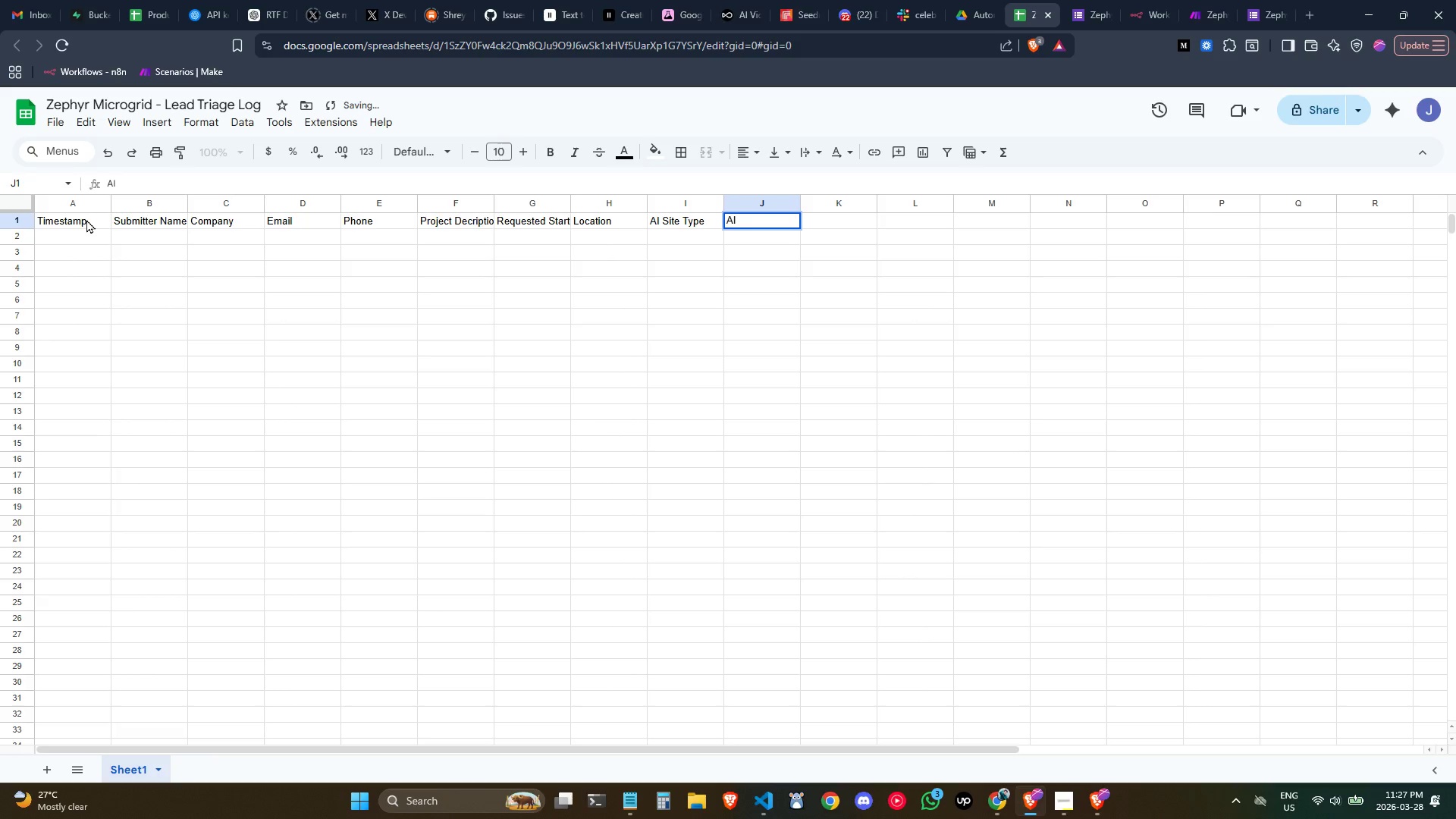 
wait(11.16)
 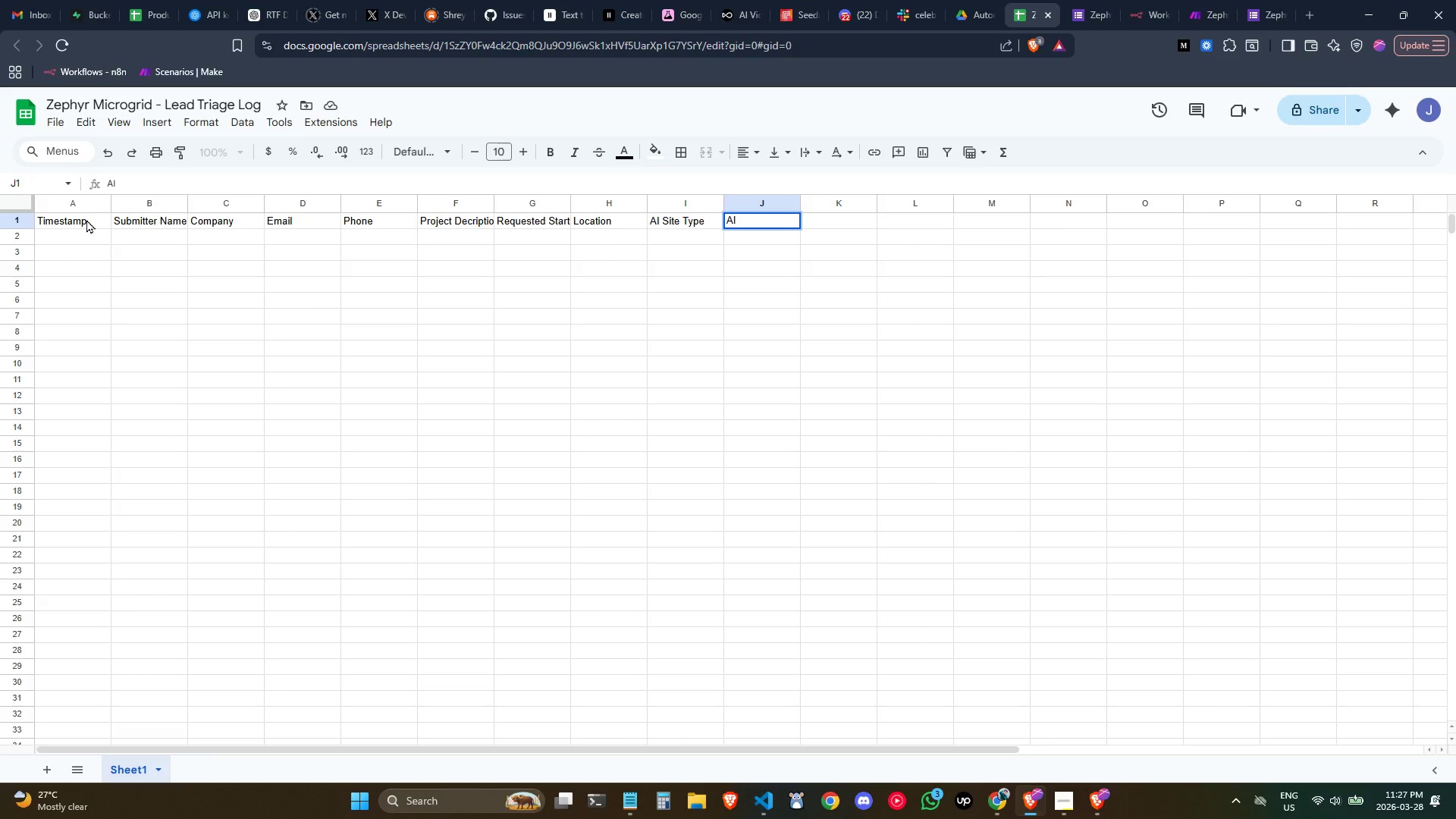 
type( Start Date Extracted)
key(Tab)
type(AI Oroject)
key(Backspace)
key(Backspace)
key(Backspace)
key(Backspace)
key(Backspace)
key(Backspace)
key(Backspace)
type(Project Summary)
key(Tab)
type(I c)
key(Backspace)
type(Con)
key(Backspace)
key(Backspace)
key(Backspace)
key(Backspace)
key(Backspace)
key(Backspace)
type(AI Confidence)
key(Tab)
 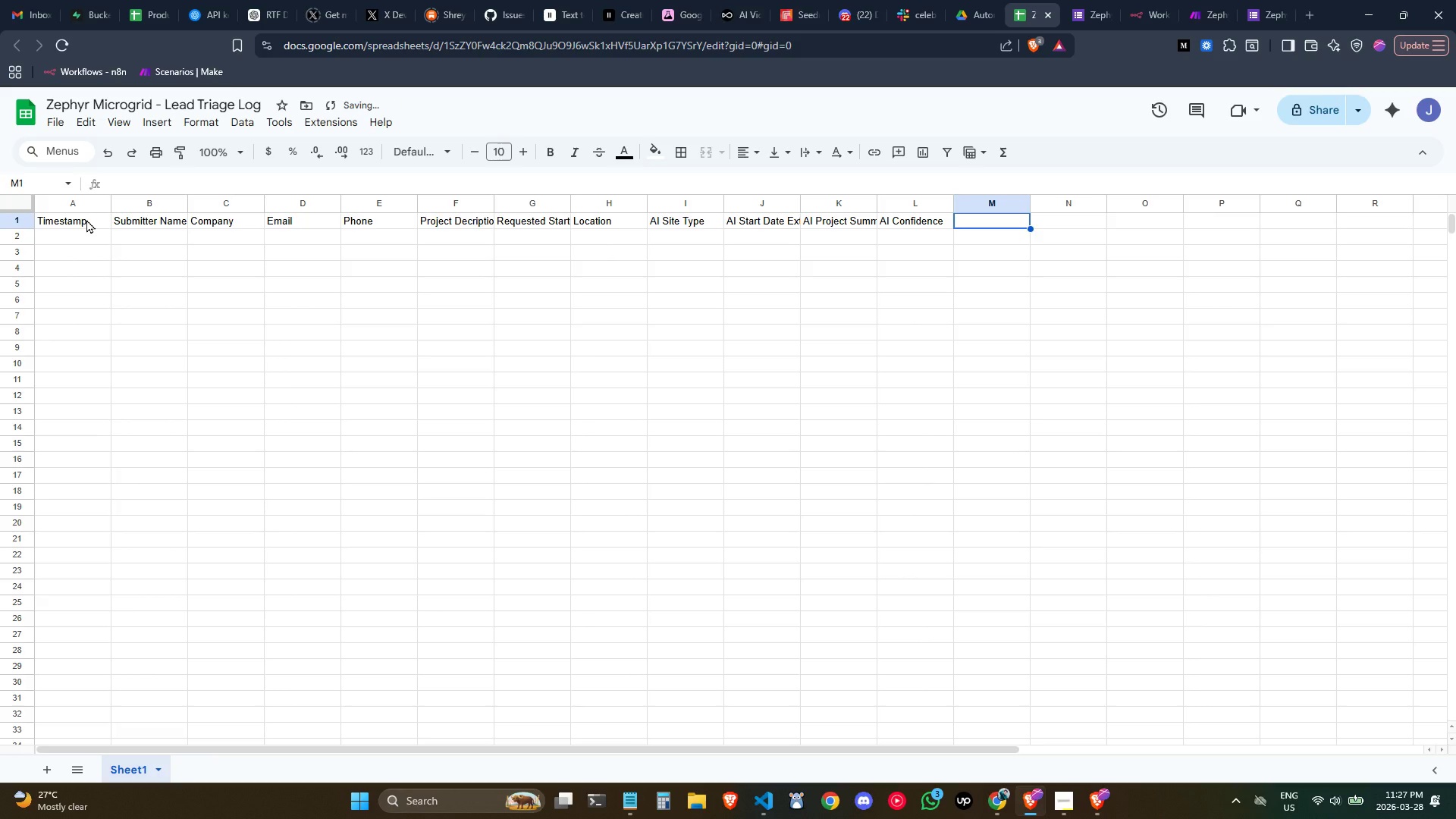 
left_click([1206, 0])
 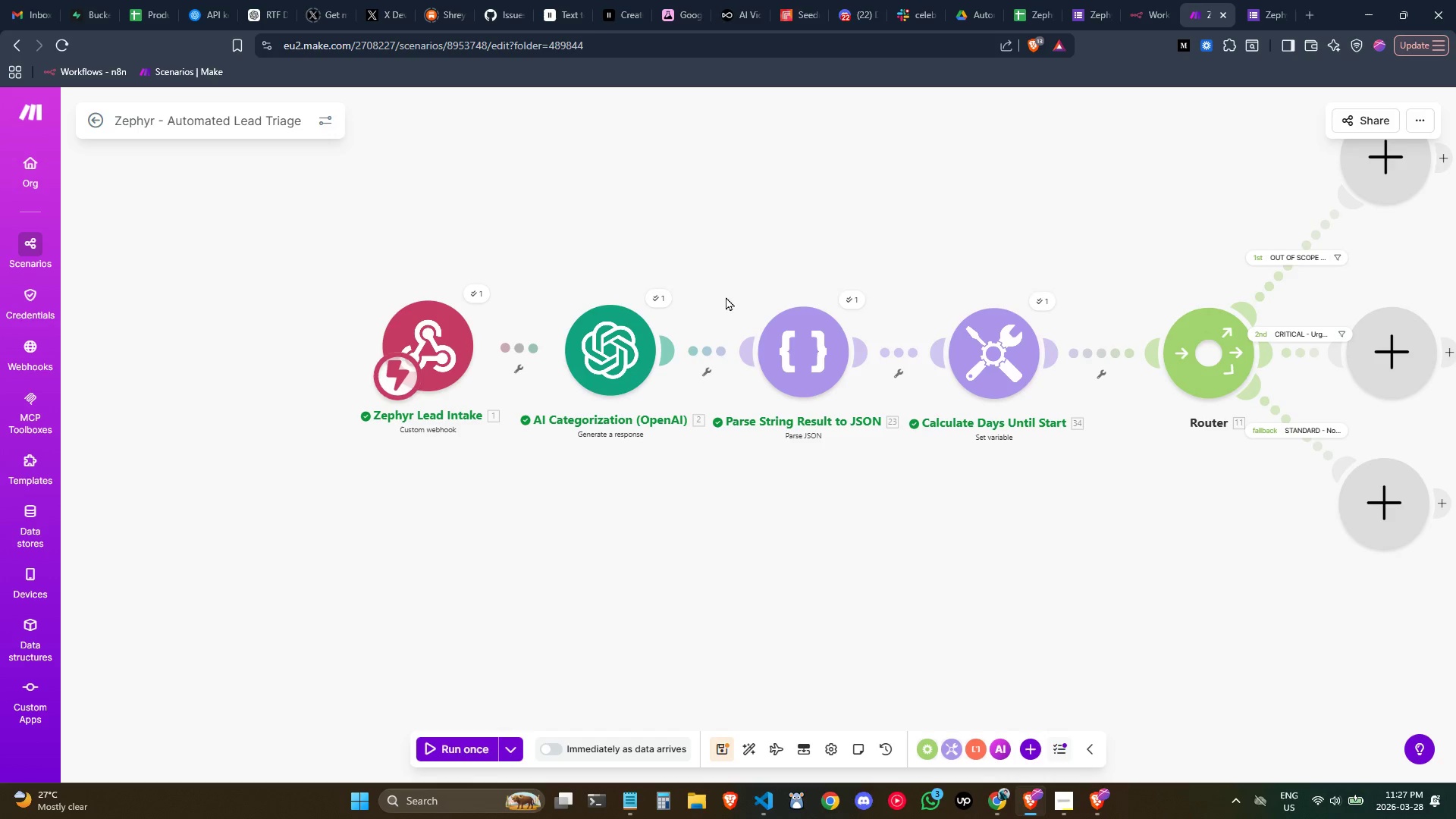 
left_click([855, 297])
 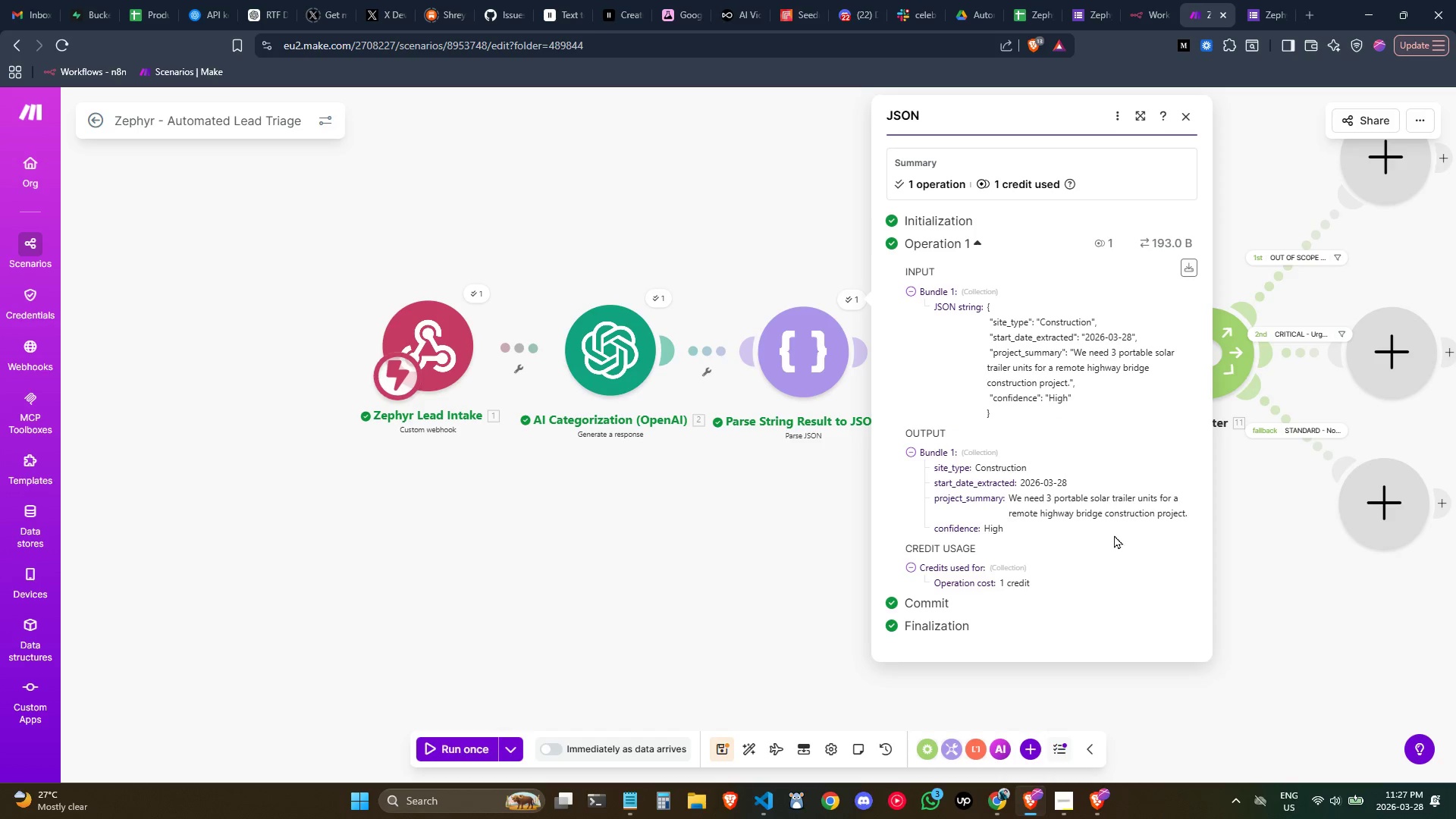 
left_click([1230, 582])
 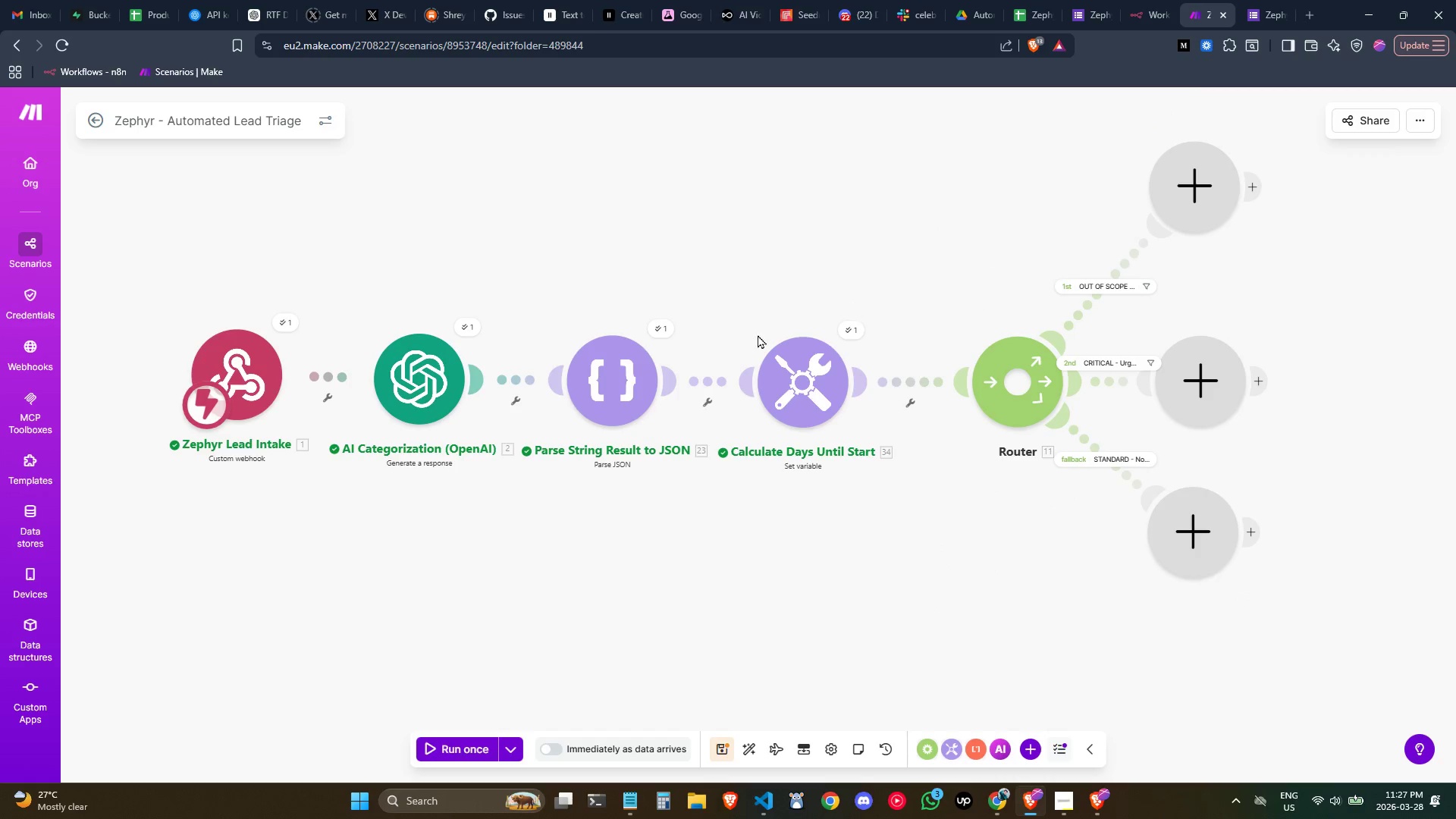 
left_click([664, 329])
 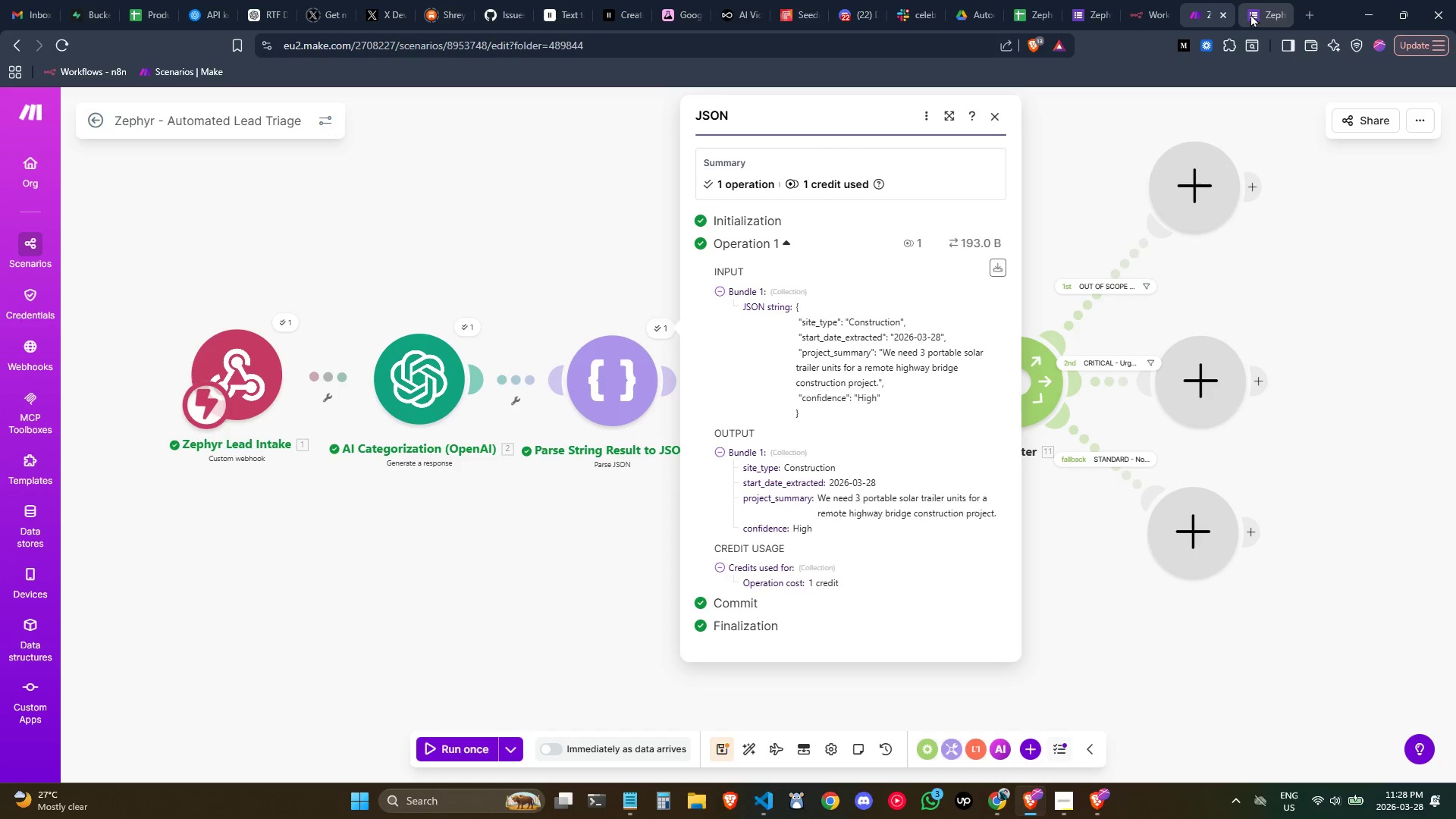 
wait(15.52)
 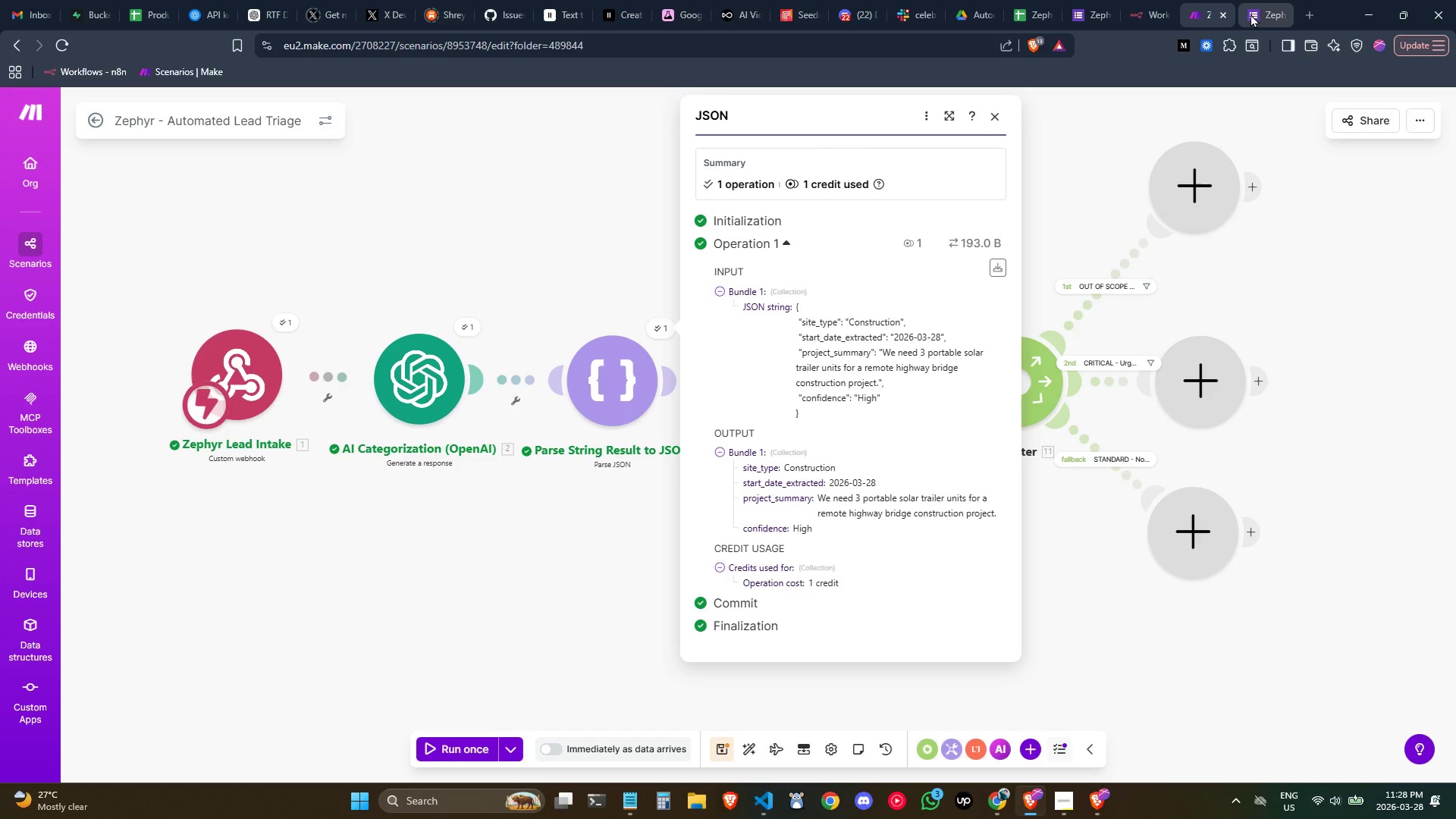 
type(Days Un)
key(Backspace)
type(ntil Start)
key(Tab)
type(Status Label)
key(Tab)
type(Priority Tag)
key(Tab)
 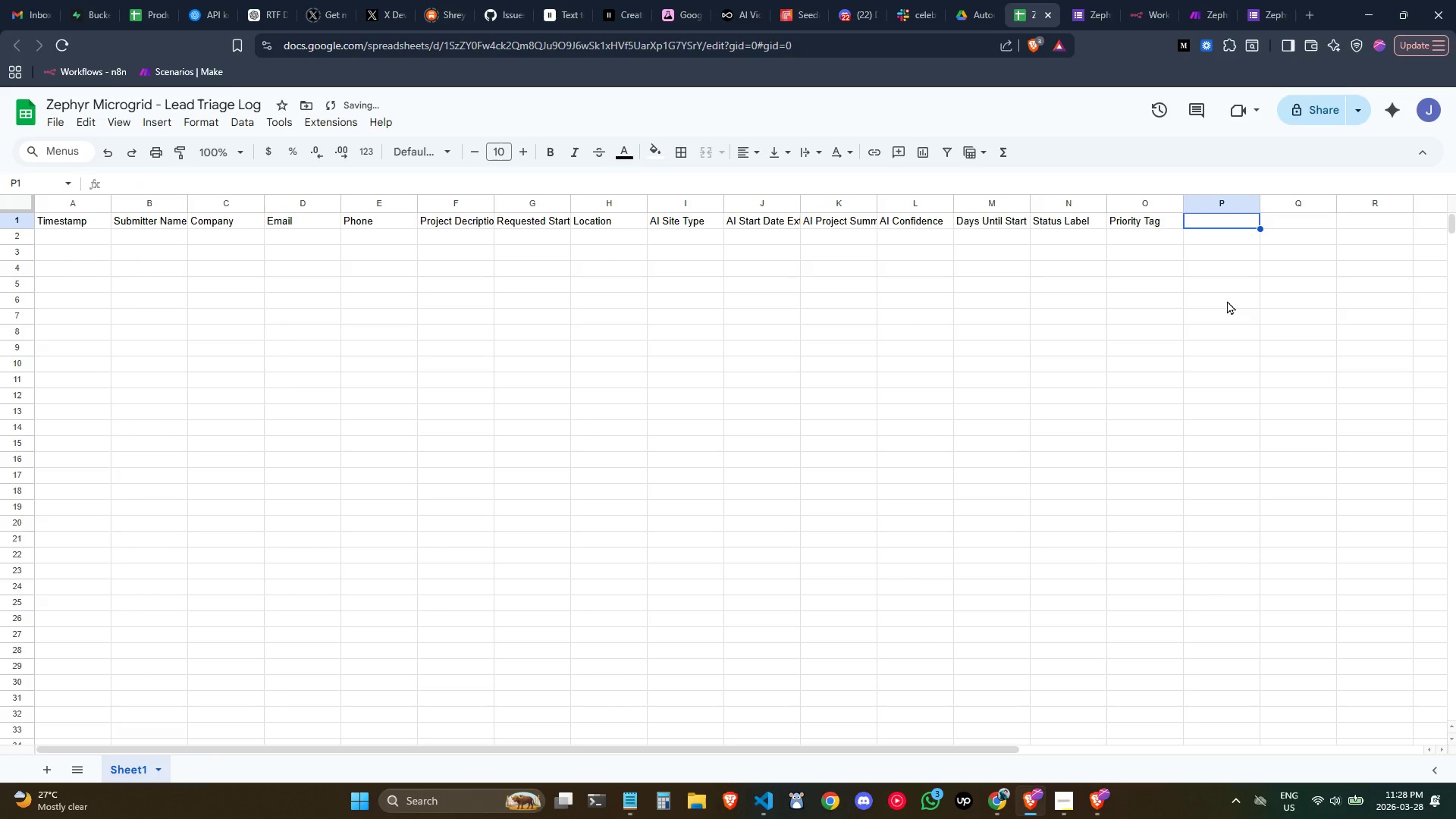 
left_click([1194, 0])
 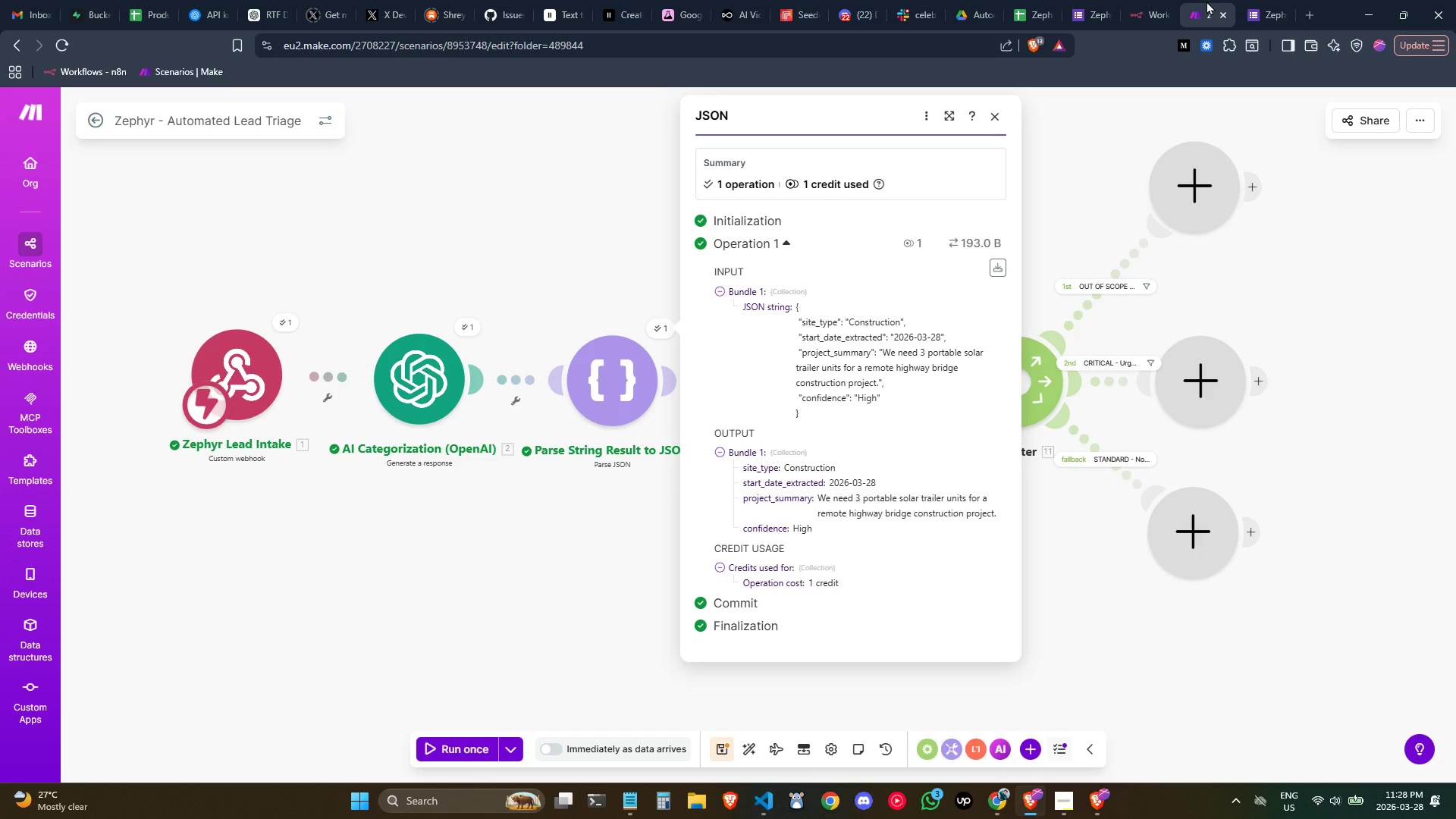 
wait(8.86)
 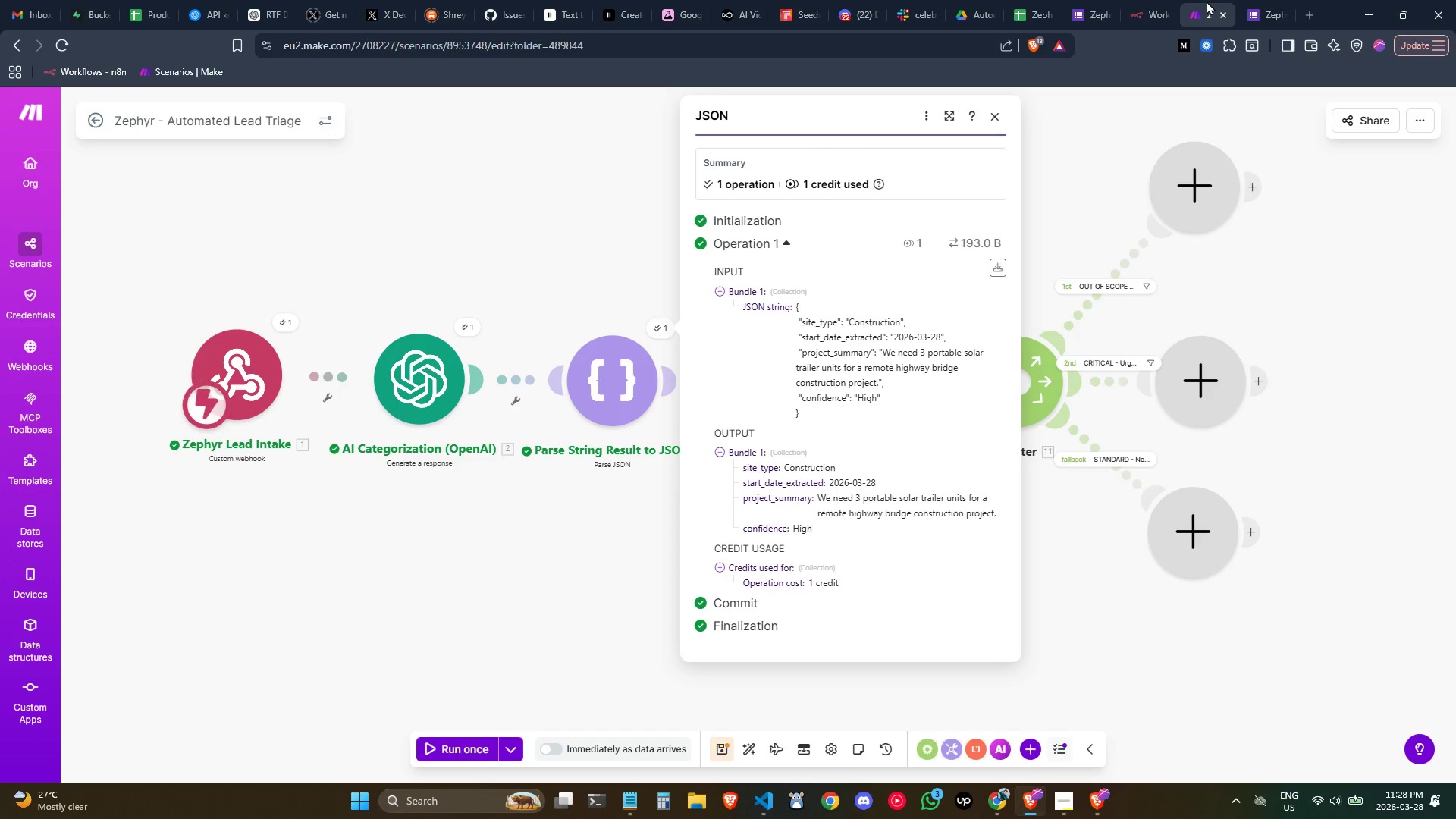 
left_click([1034, 0])
 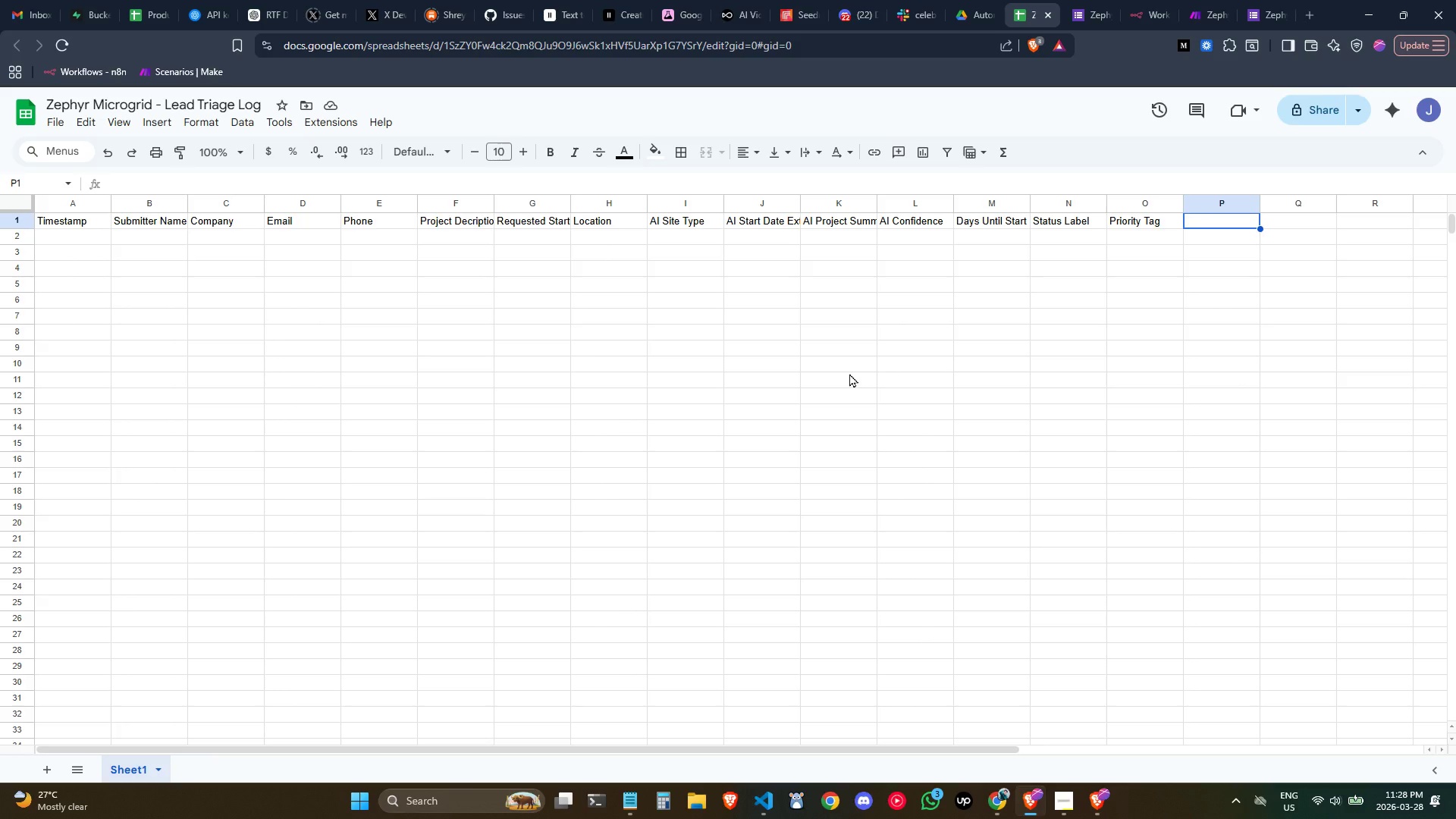 
wait(5.52)
 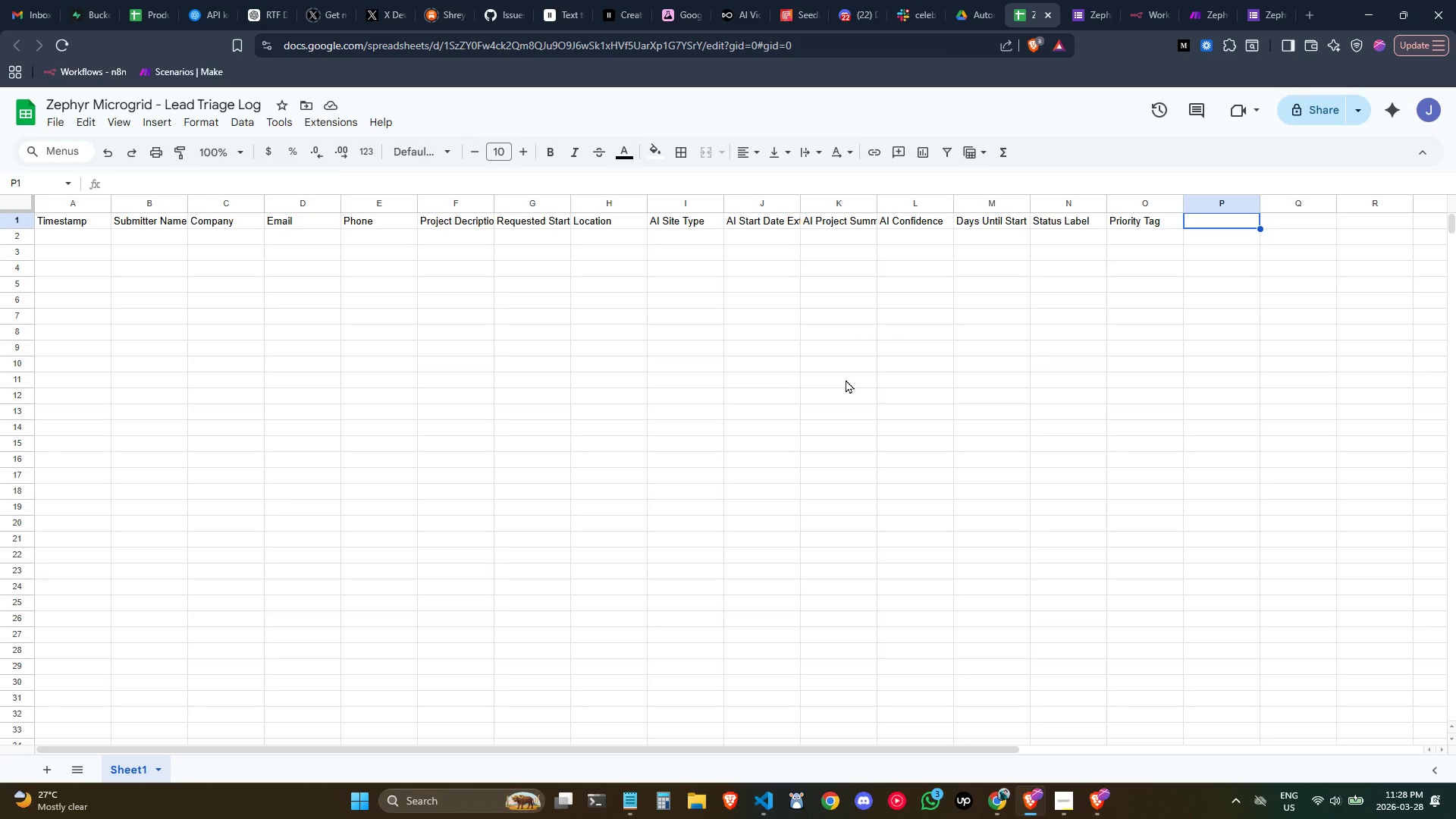 
double_click([123, 770])
 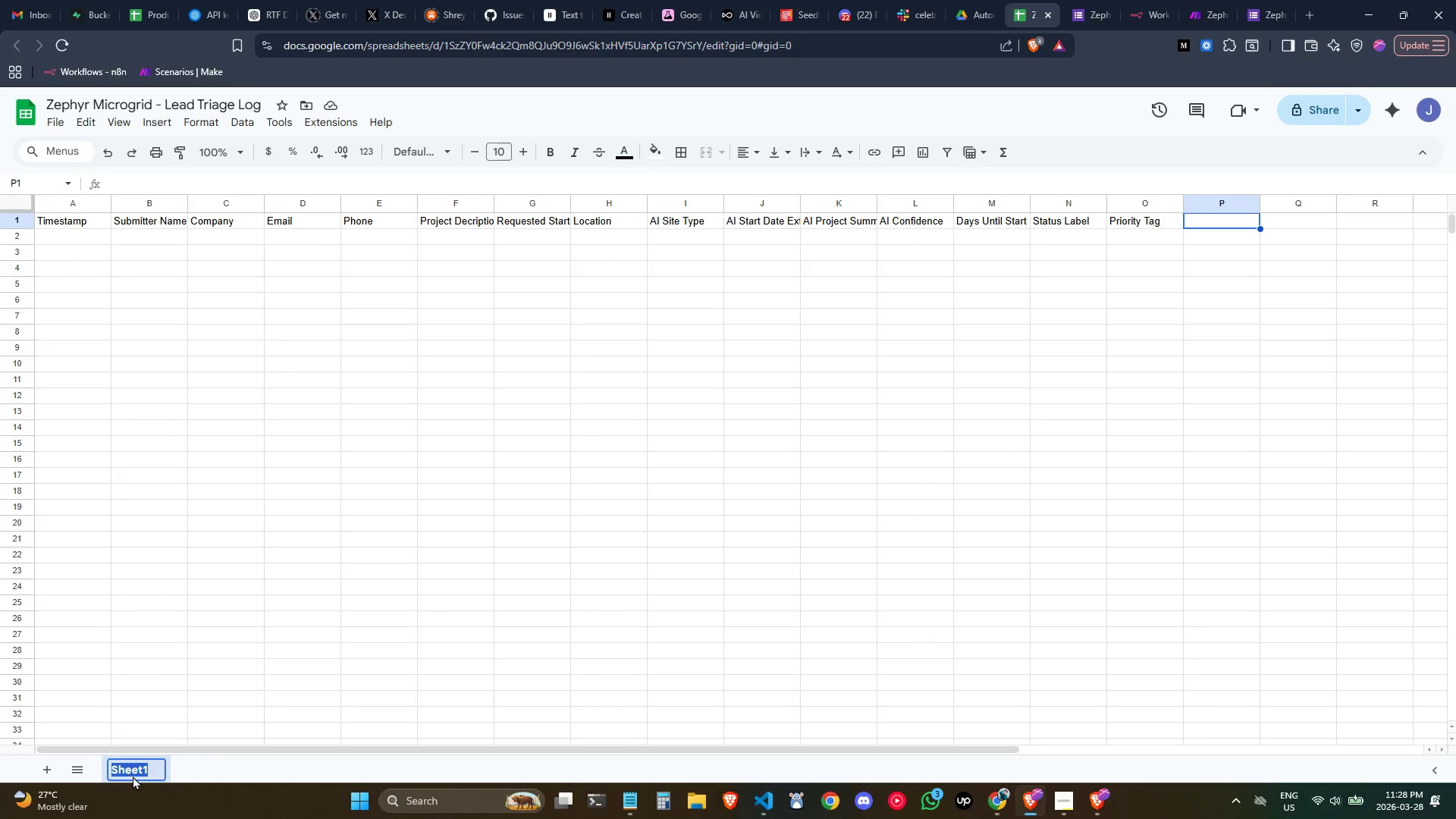 
type(Lead Log)
 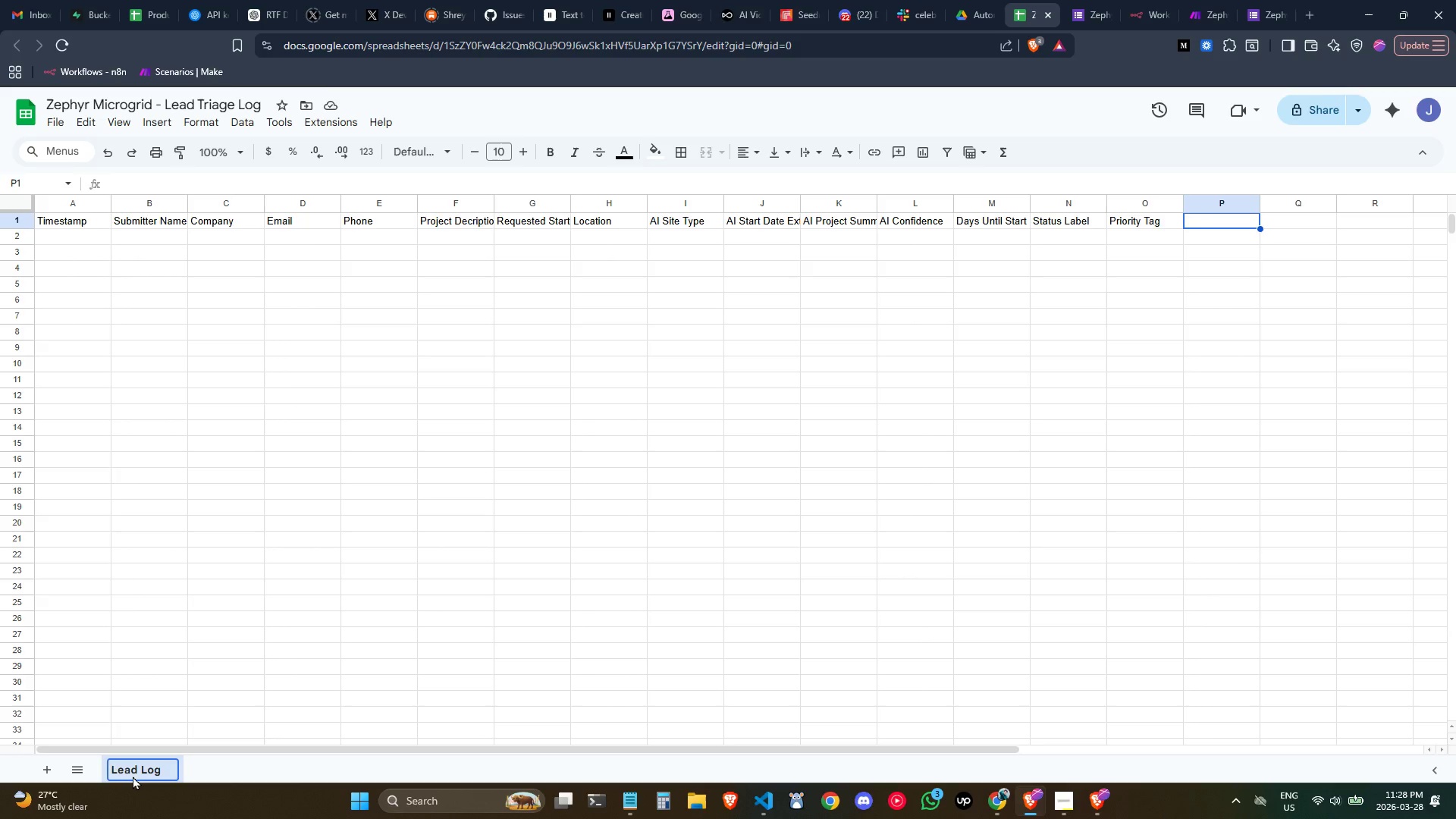 
key(Enter)
 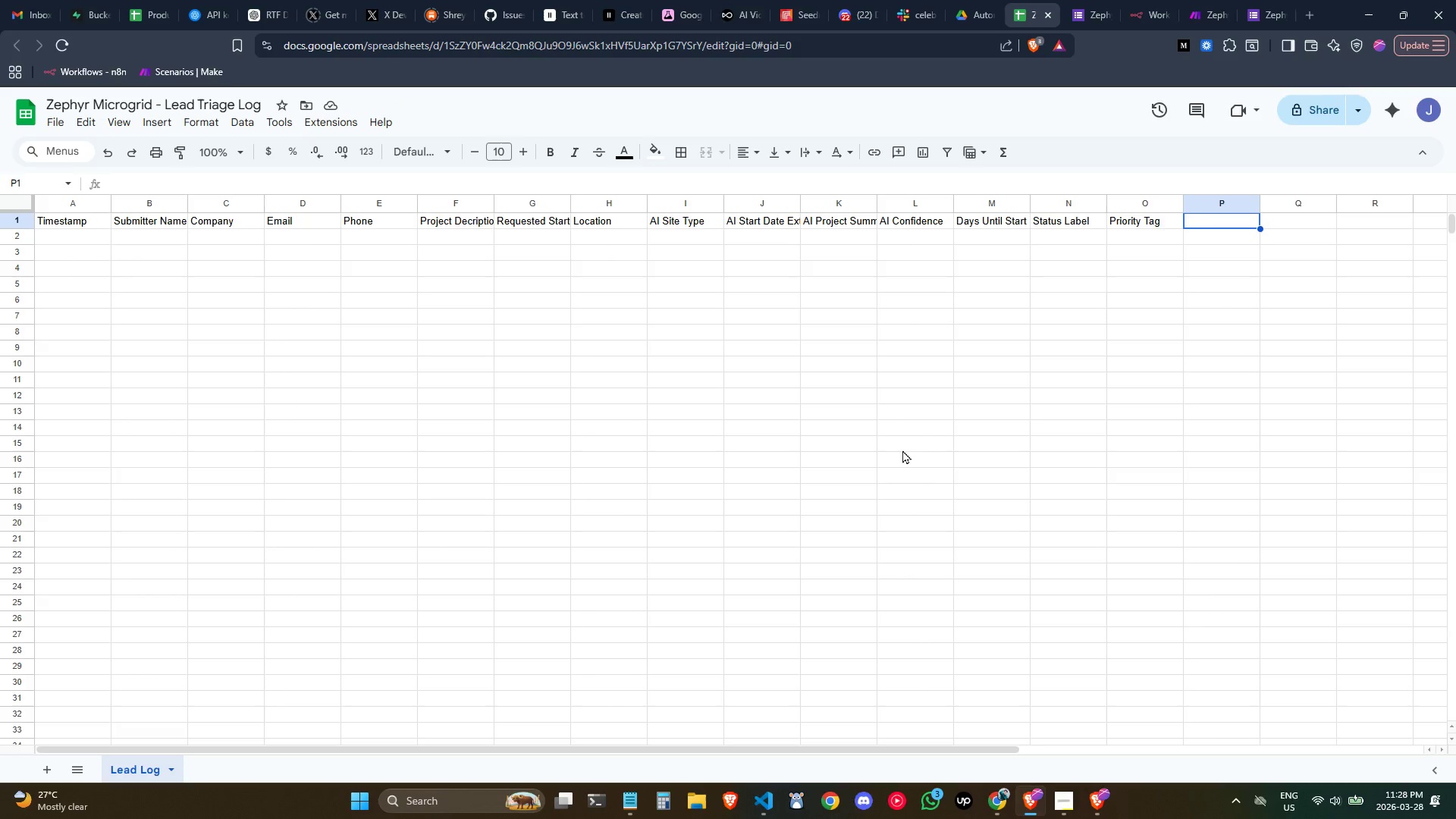 
wait(7.78)
 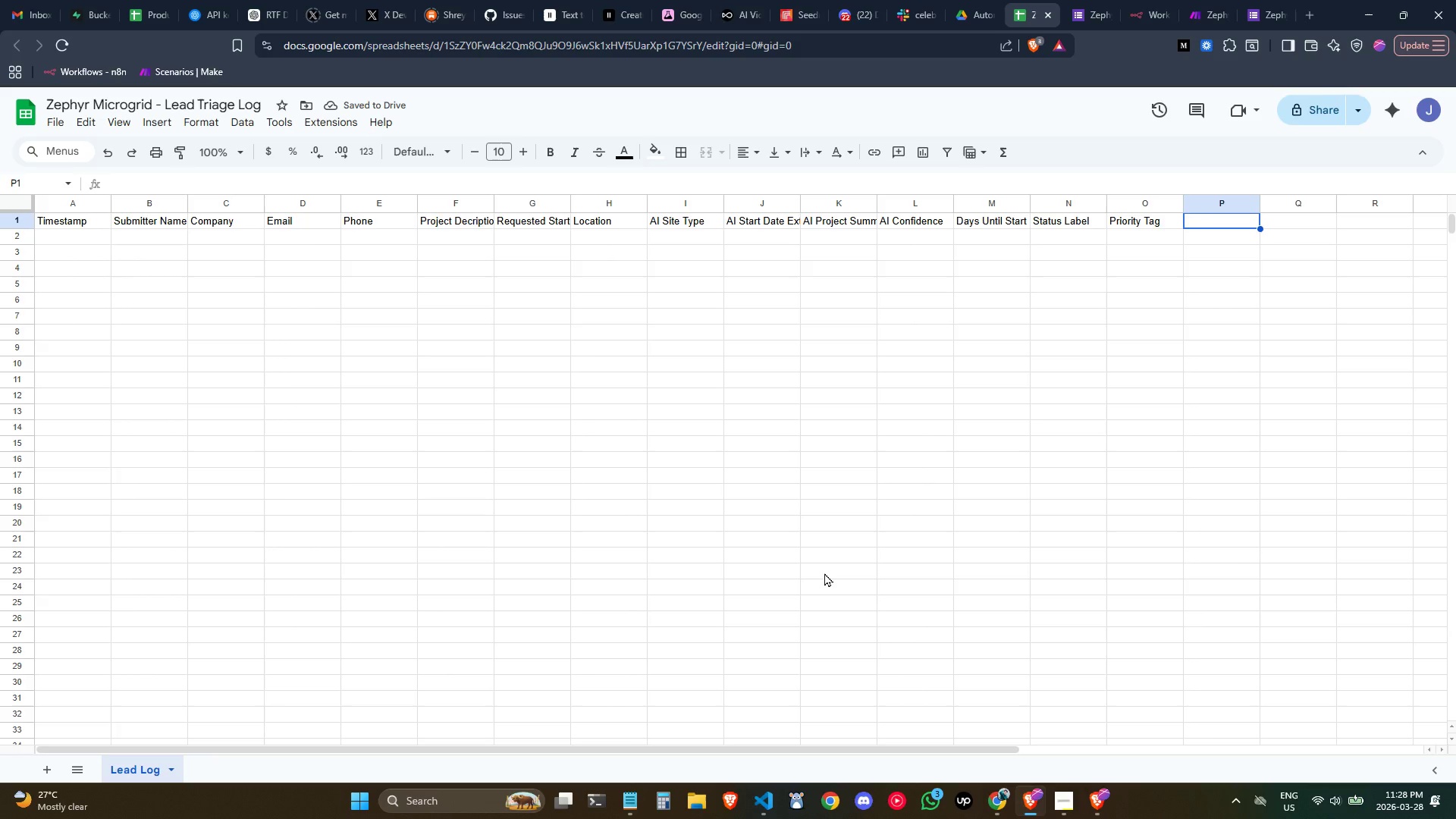 
left_click_drag(start_coordinate=[71, 205], to_coordinate=[1144, 200])
 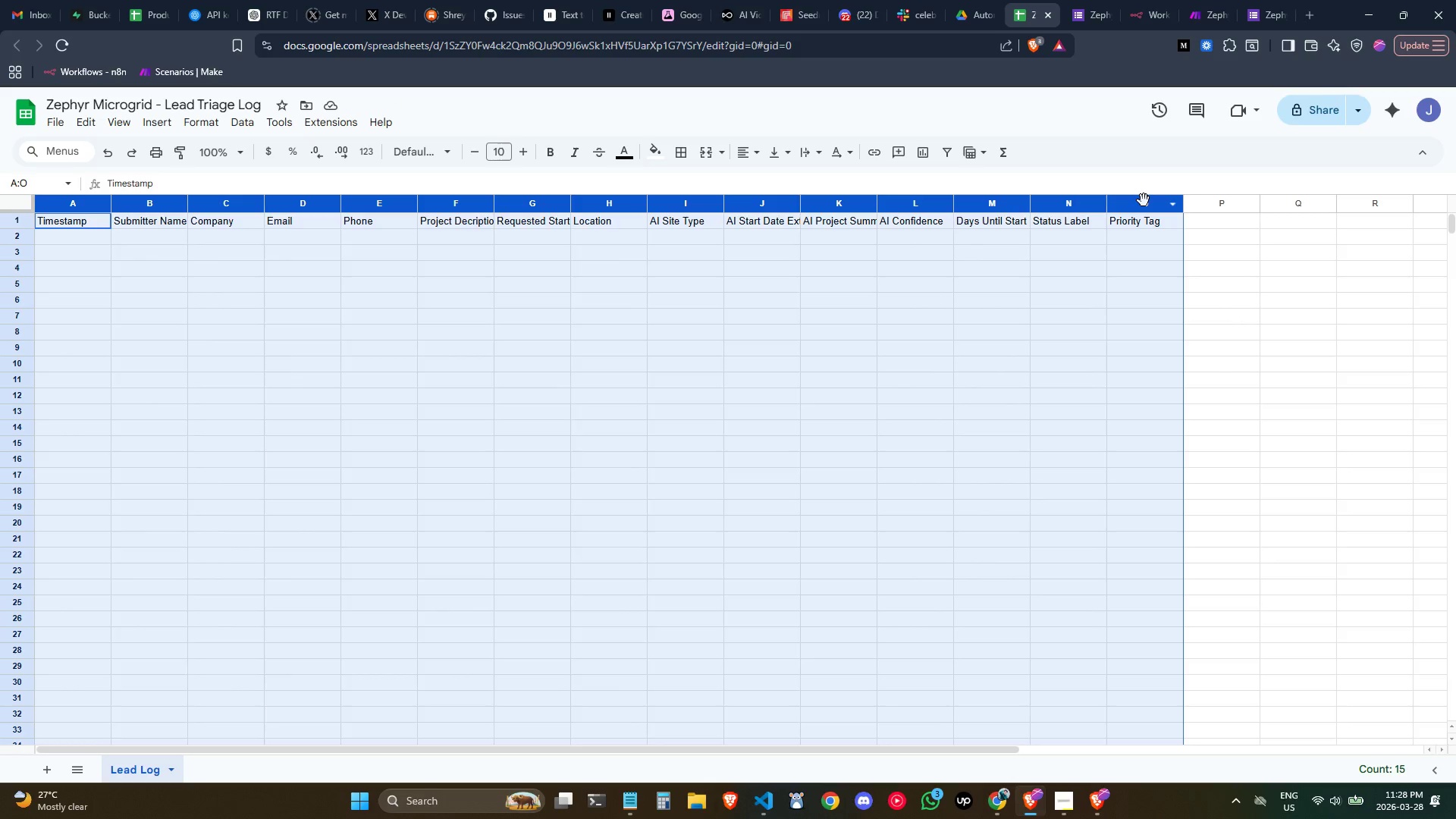 
hold_key(key=ControlLeft, duration=0.81)
 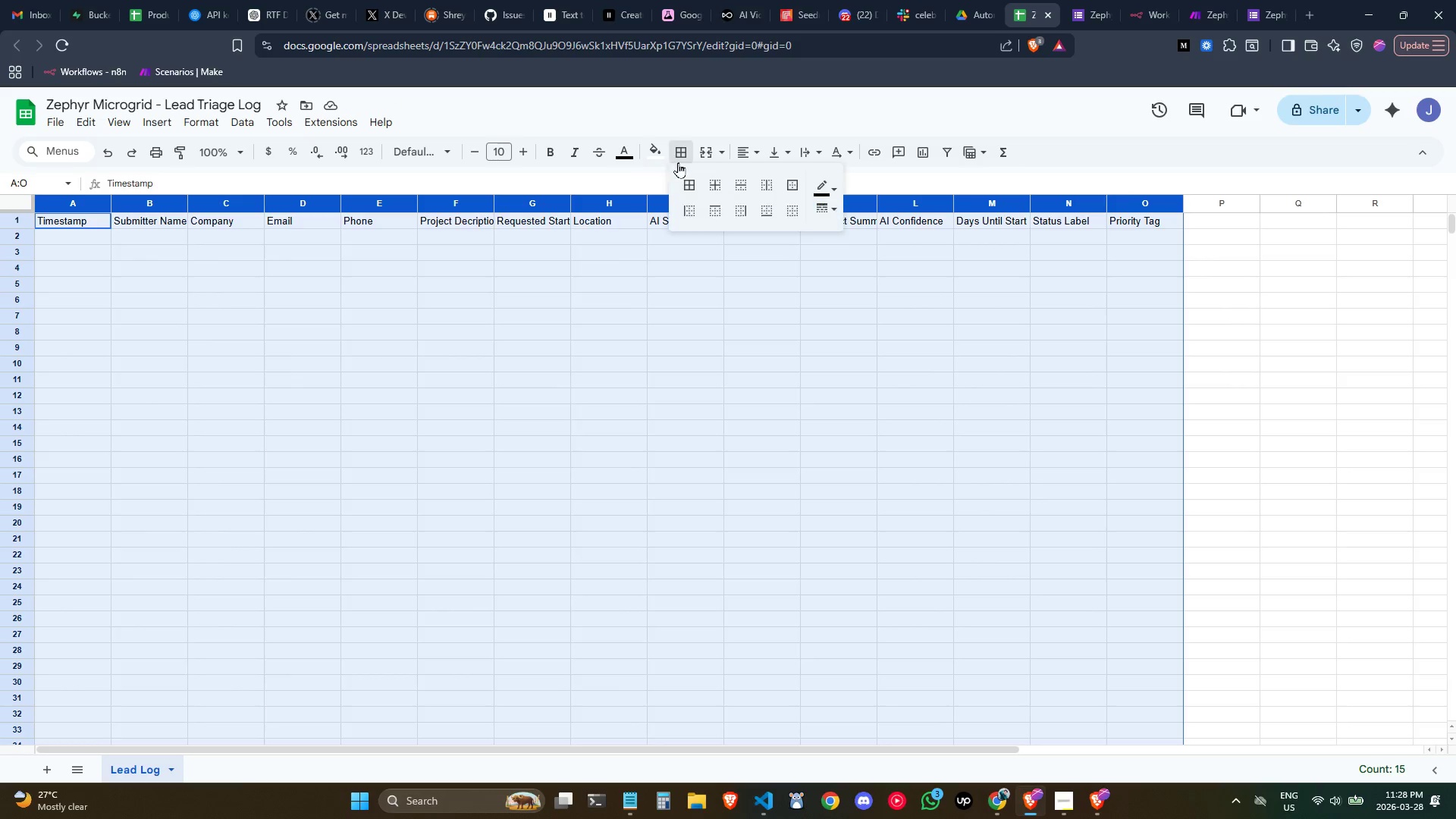 
left_click([686, 190])
 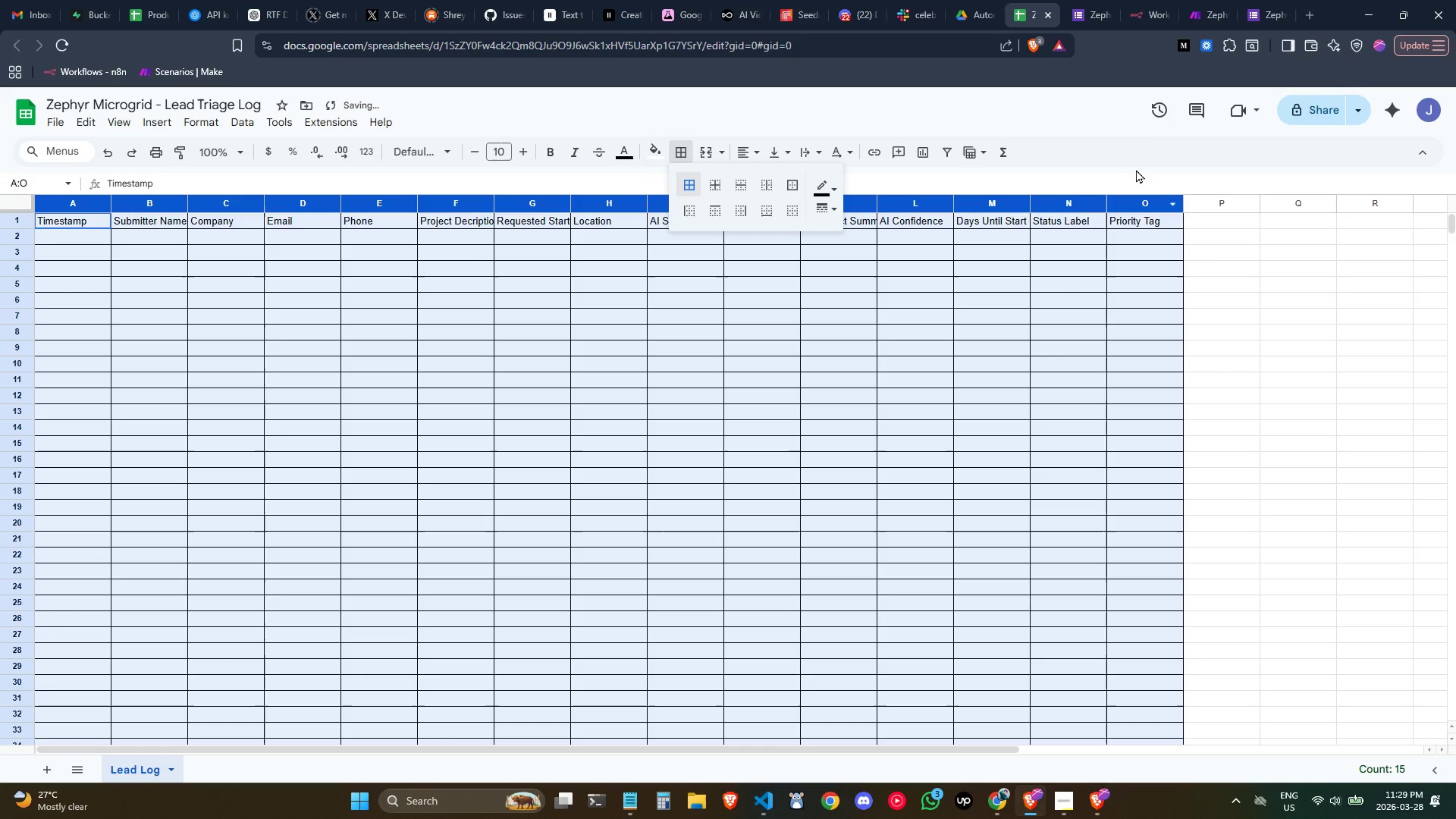 
left_click([1129, 122])
 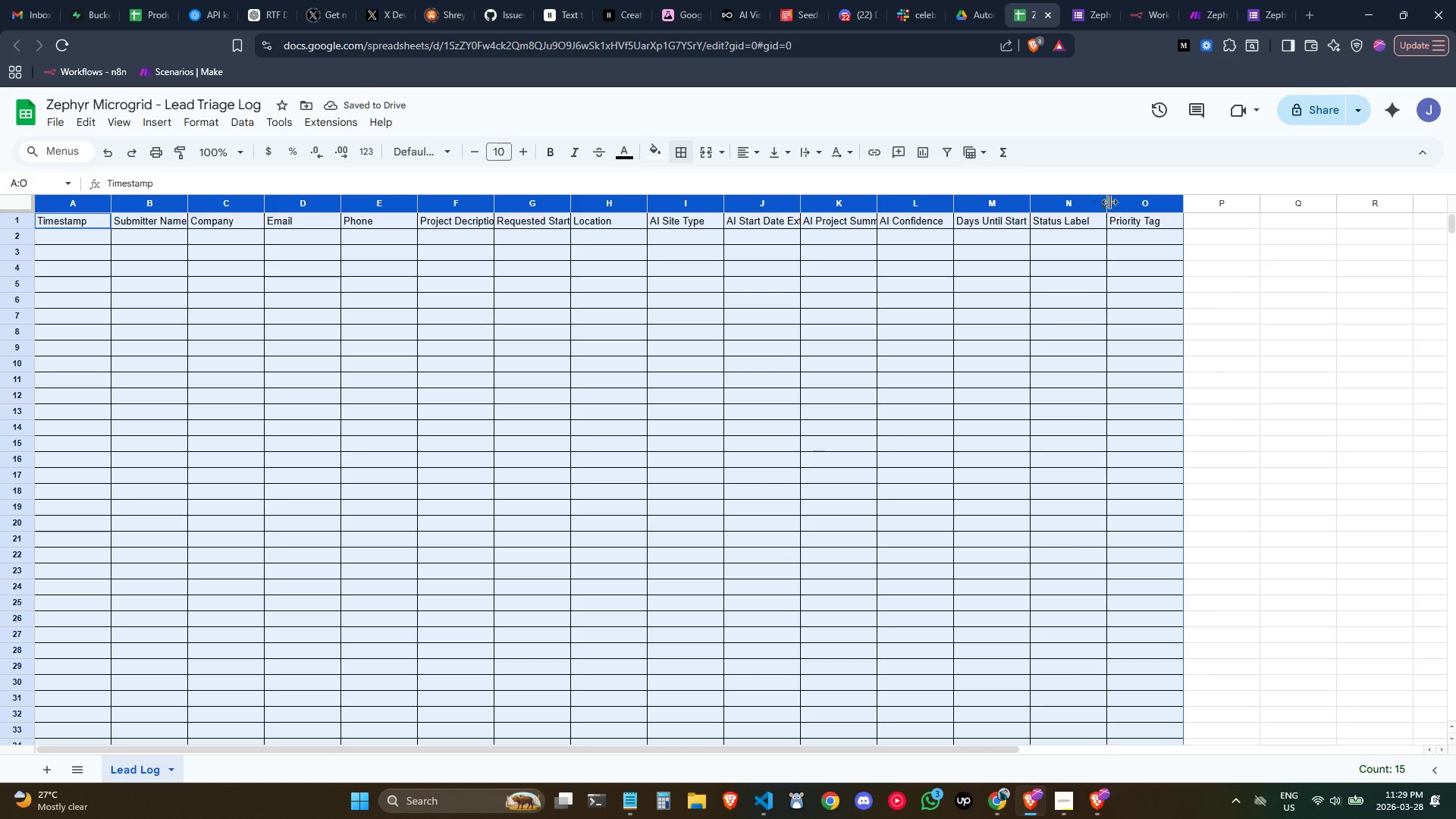 
left_click_drag(start_coordinate=[1109, 205], to_coordinate=[1119, 208])
 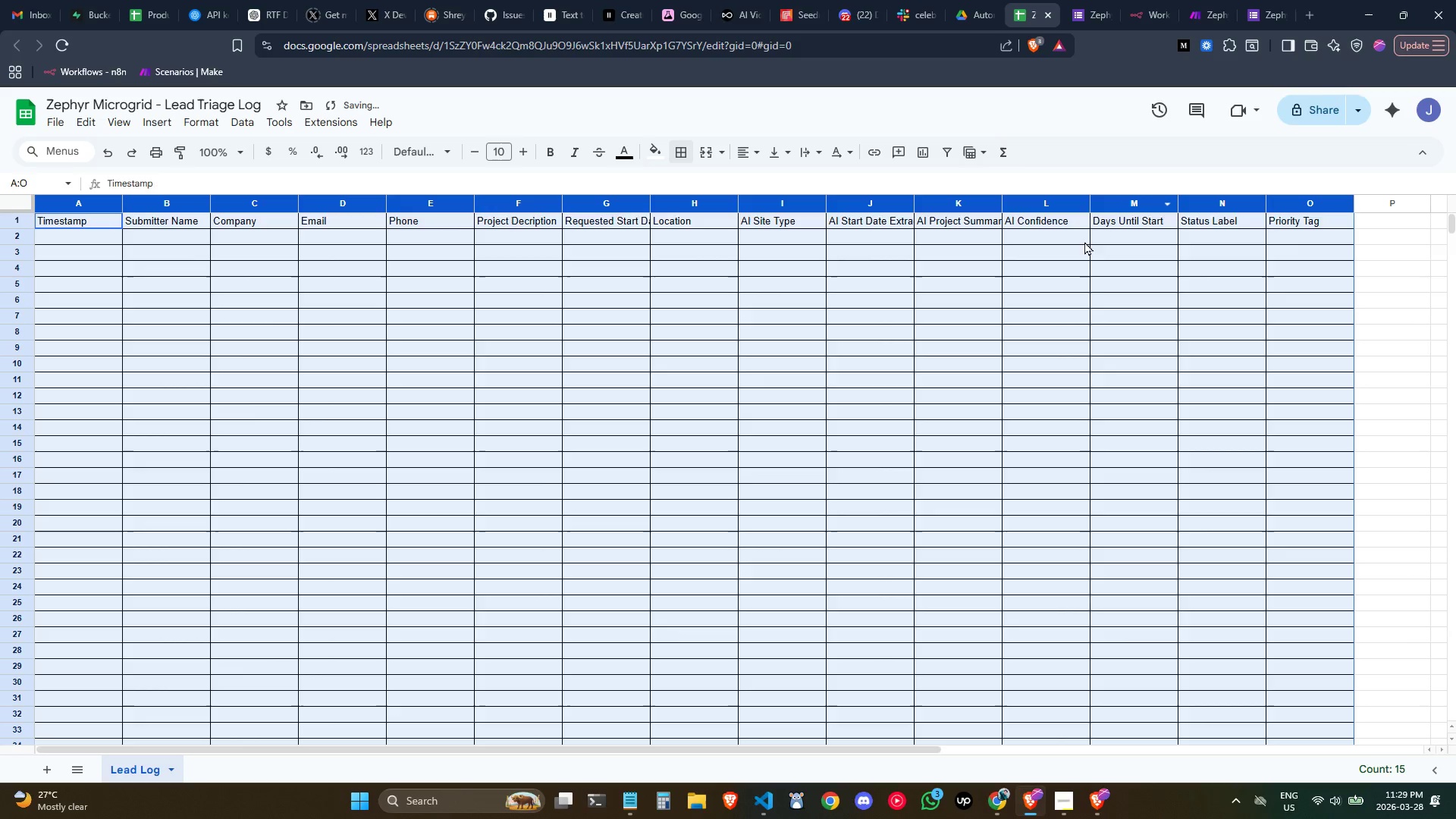 
left_click([1080, 243])
 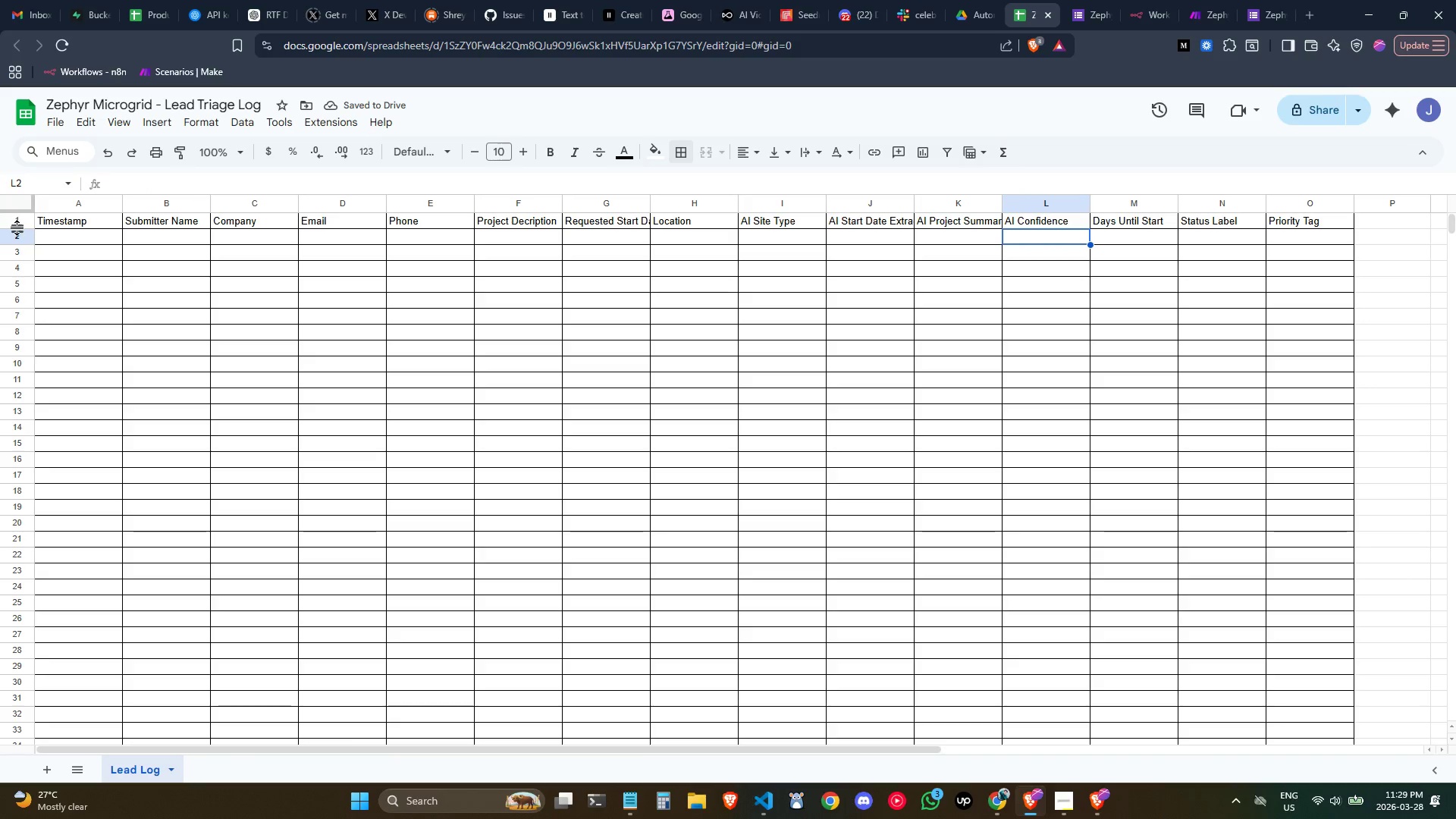 
left_click([14, 217])
 